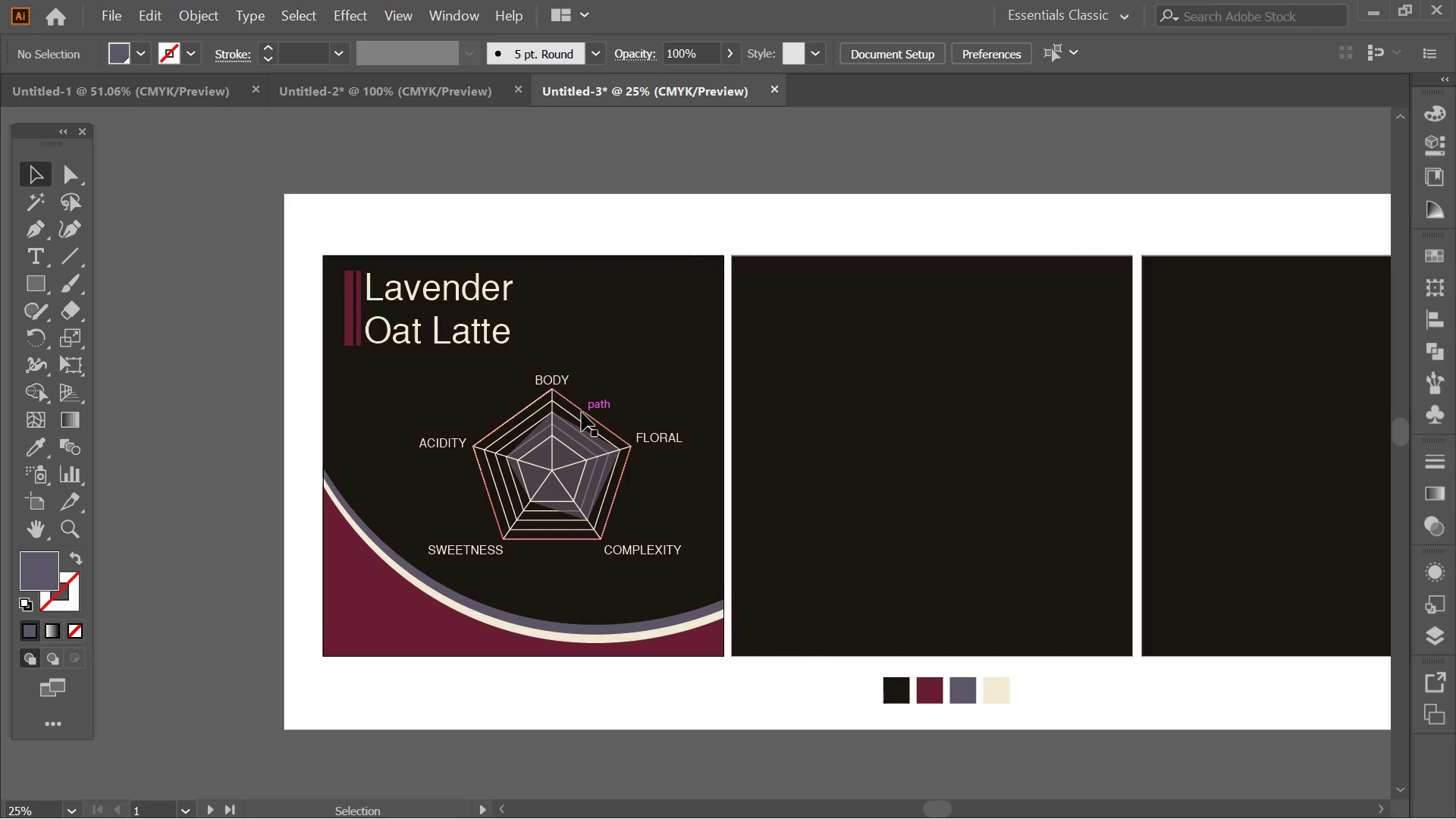 
hold_key(key=AltLeft, duration=0.59)
 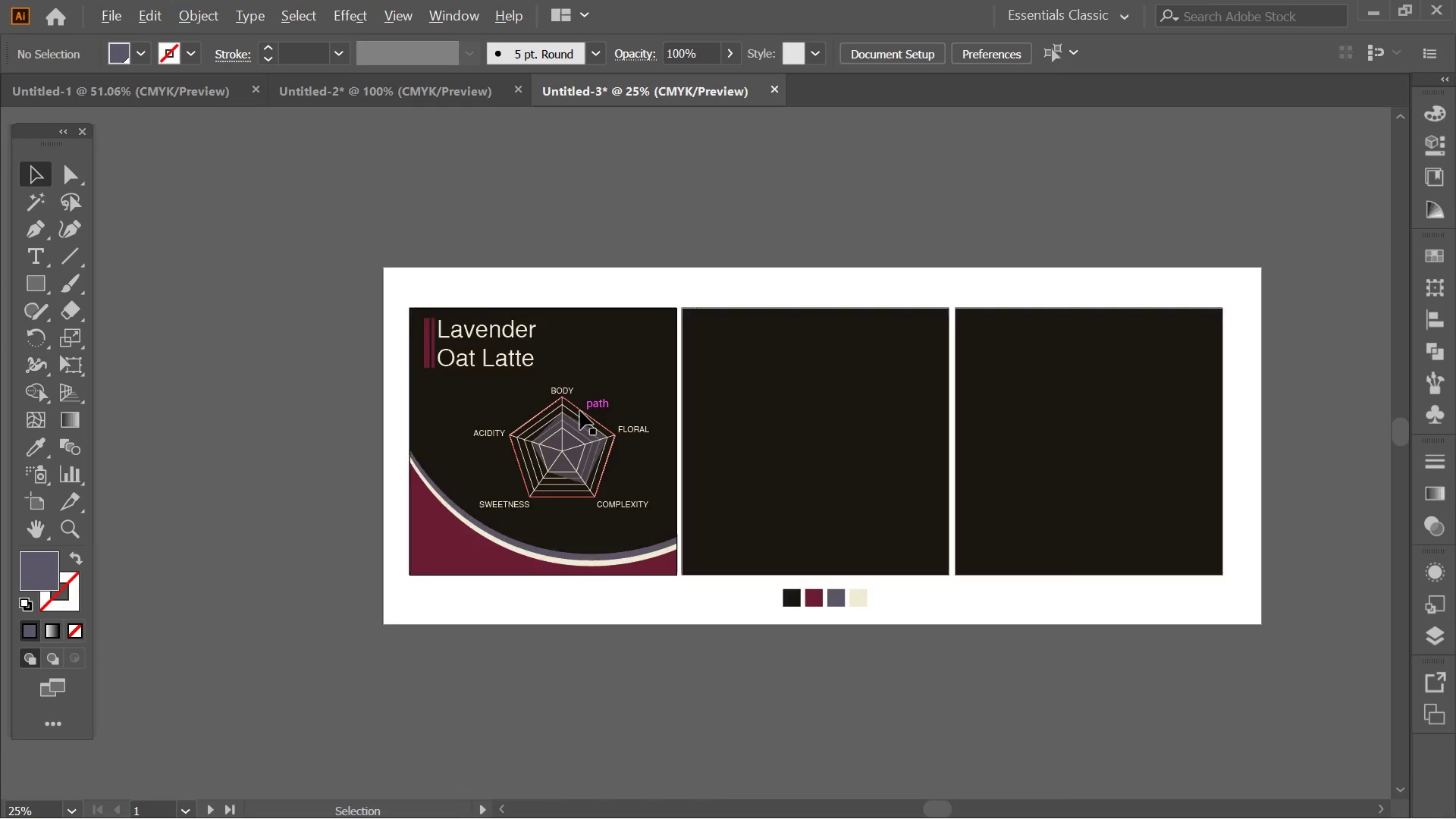 
scroll: coordinate [582, 413], scroll_direction: up, amount: 3.0
 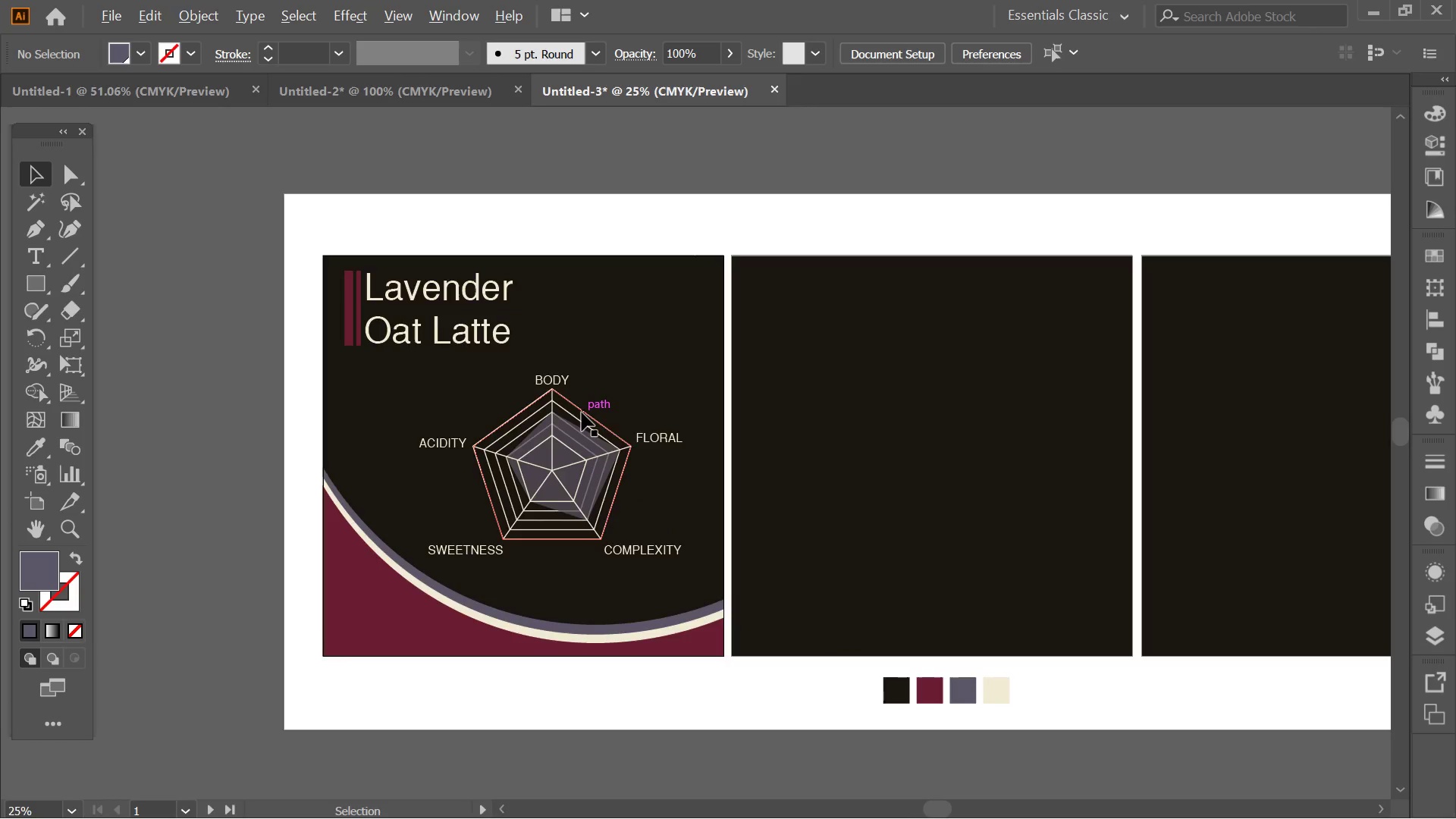 
hold_key(key=AltLeft, duration=0.8)
 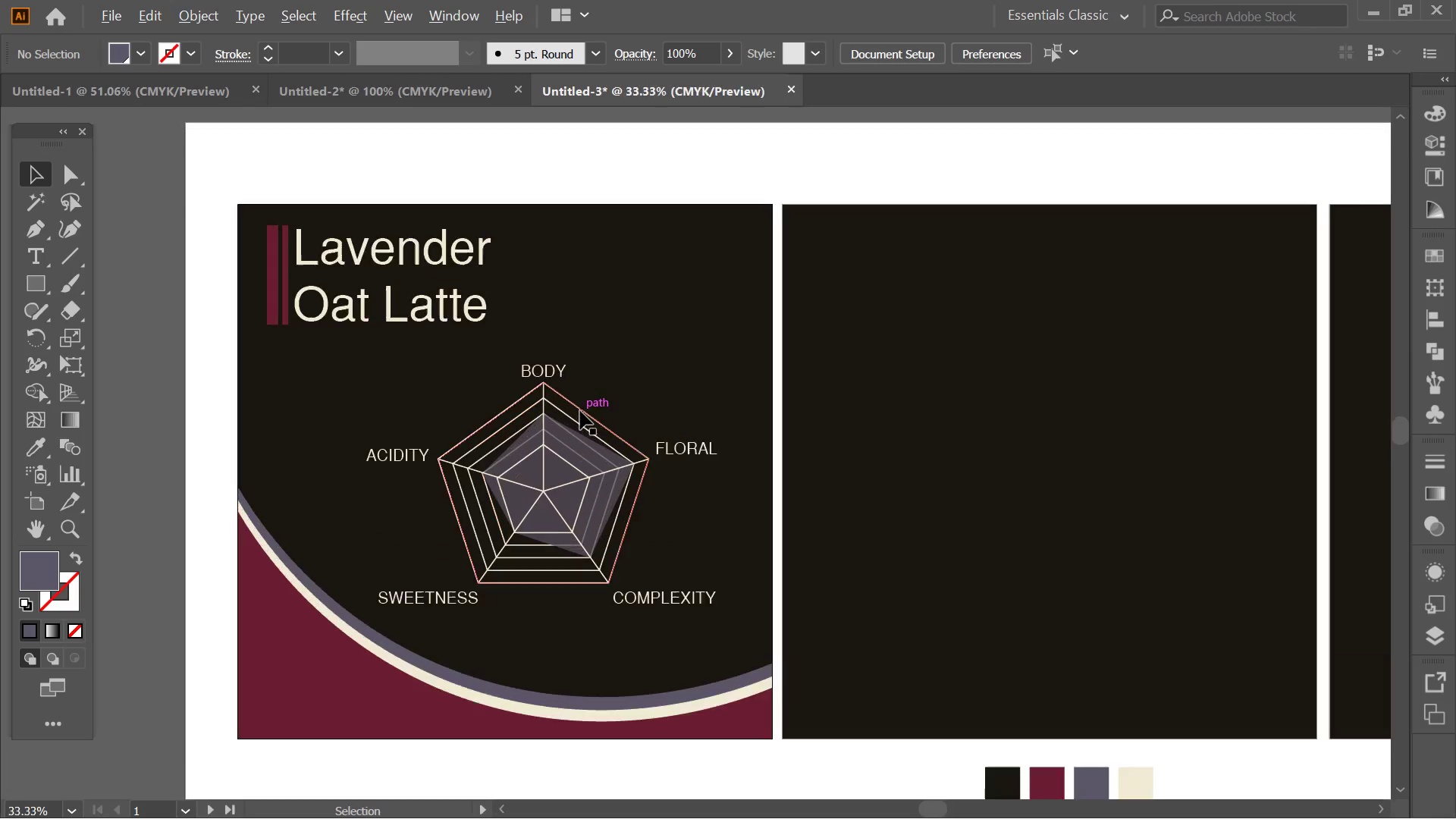 
scroll: coordinate [580, 411], scroll_direction: none, amount: 0.0
 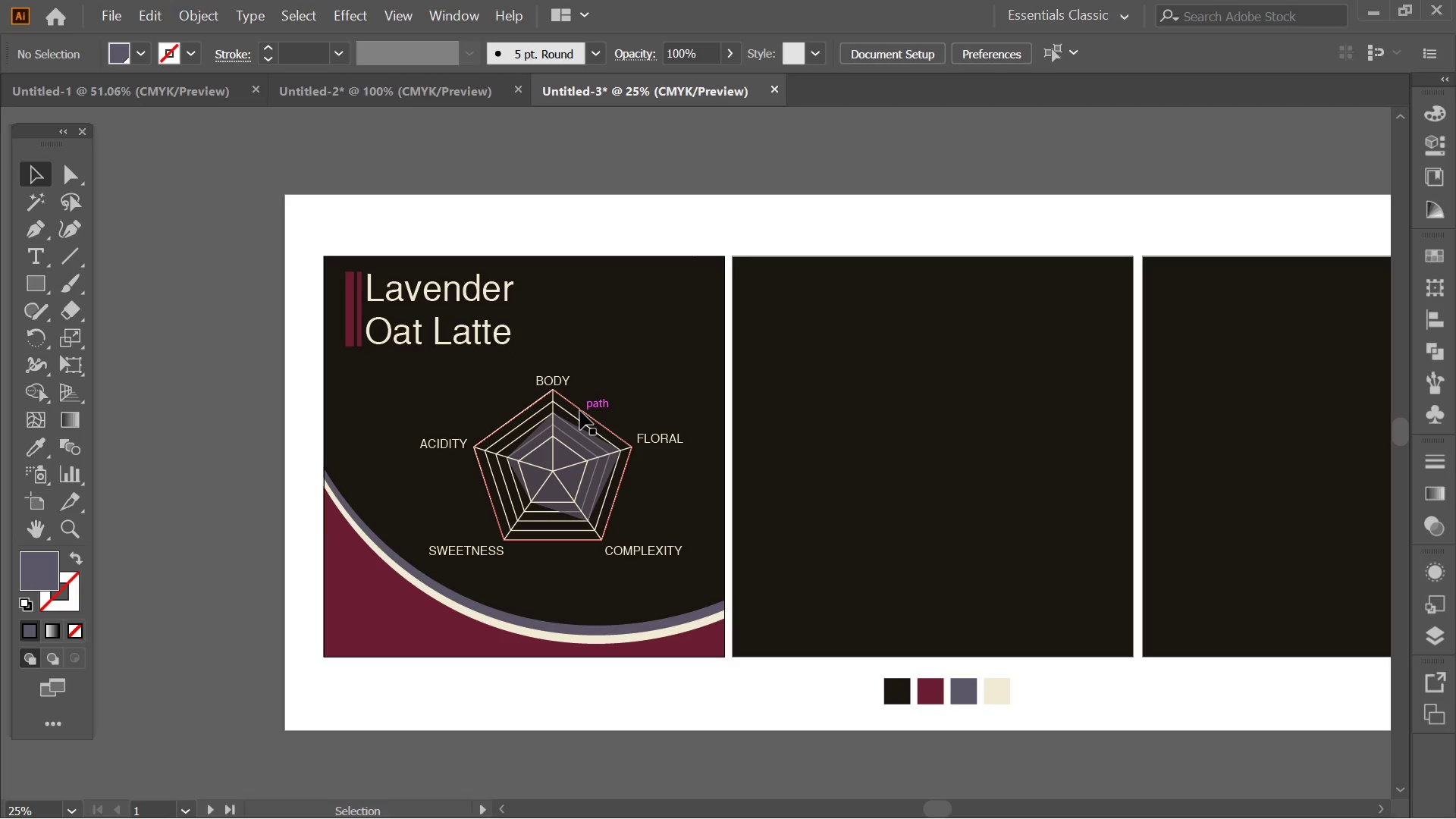 
hold_key(key=AltLeft, duration=0.55)
scroll: coordinate [580, 411], scroll_direction: up, amount: 1.0
 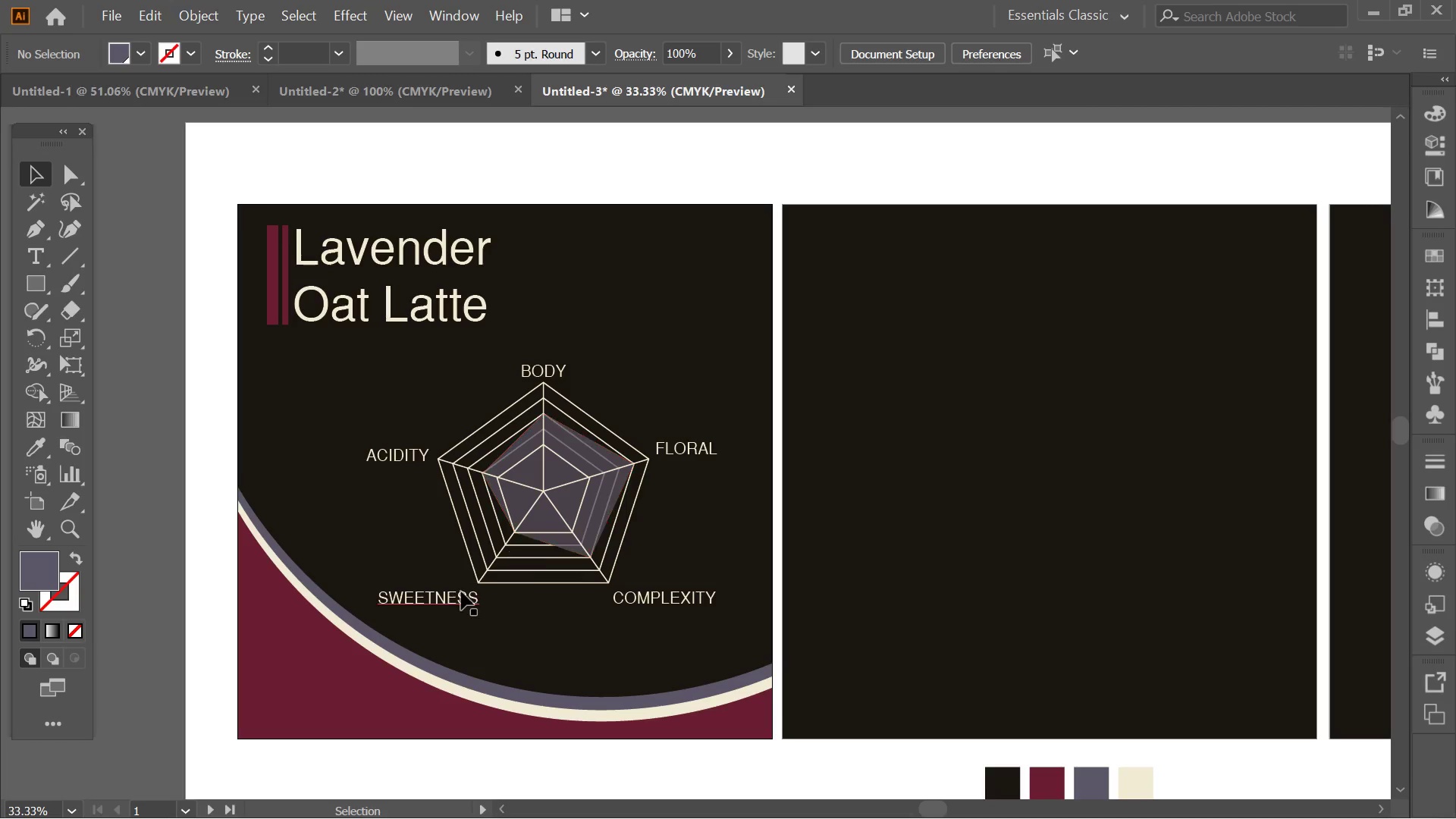 
left_click_drag(start_coordinate=[461, 592], to_coordinate=[411, 510])
 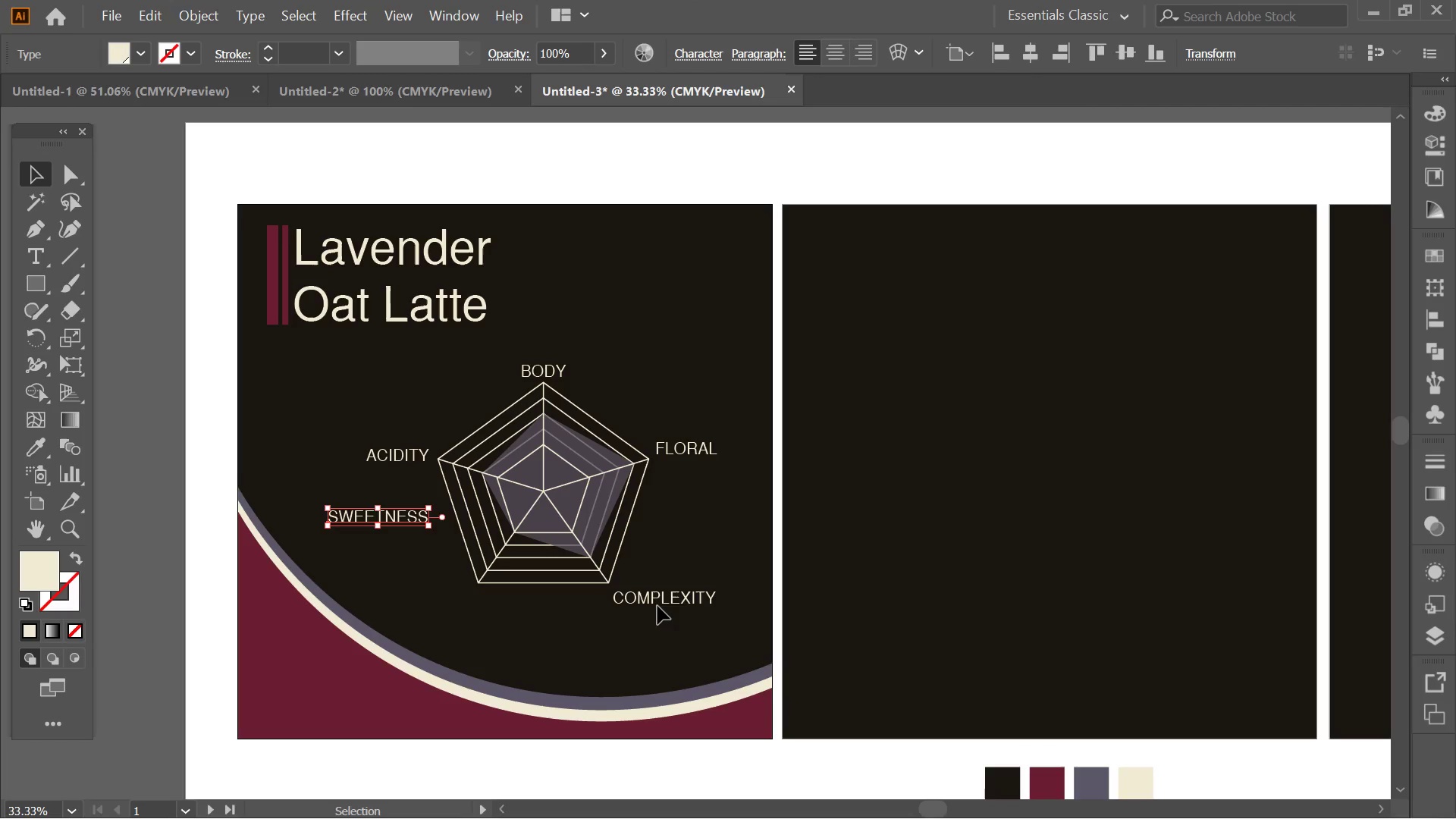 
left_click_drag(start_coordinate=[657, 601], to_coordinate=[711, 354])
 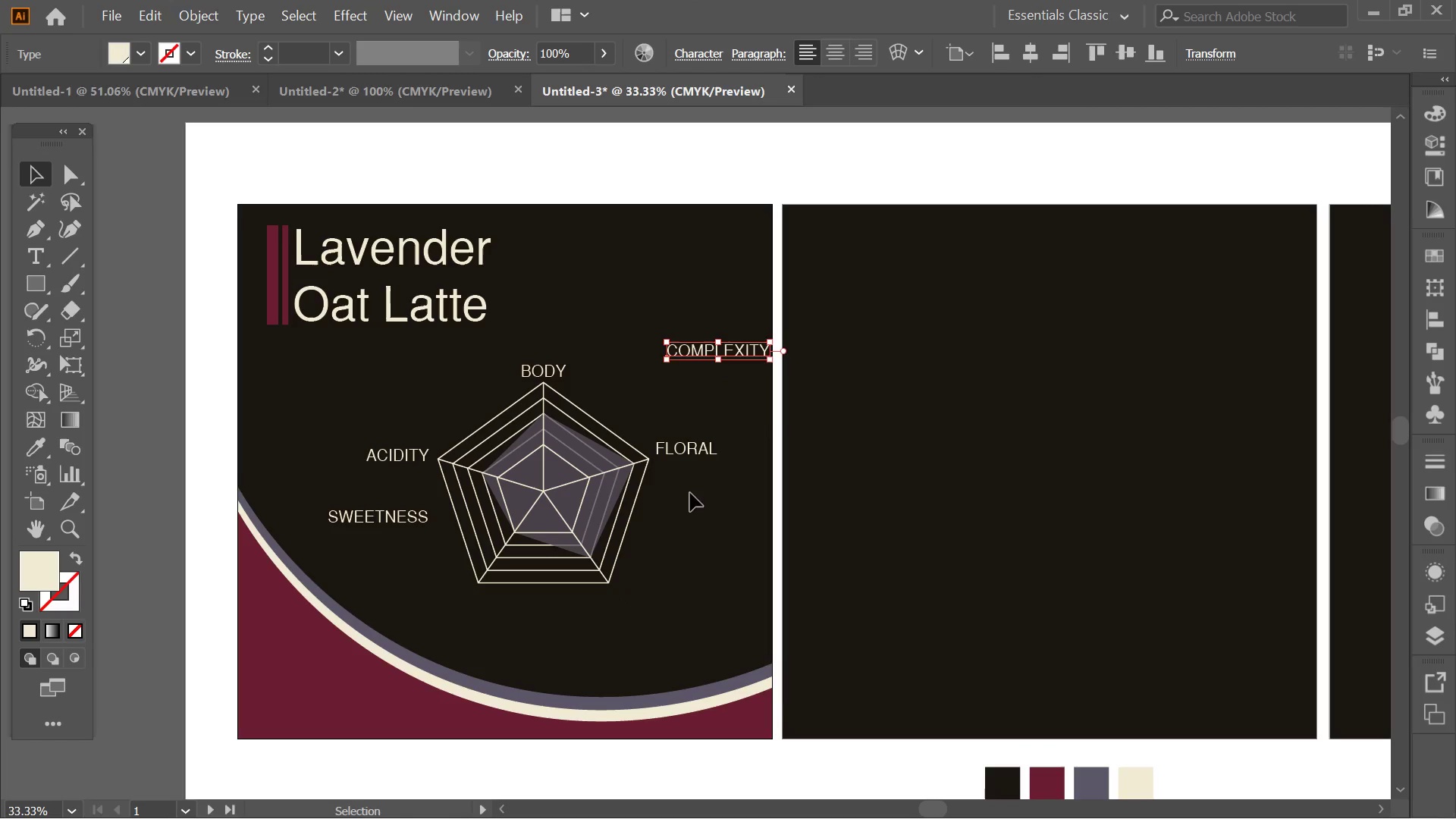 
key(Control+Z)
 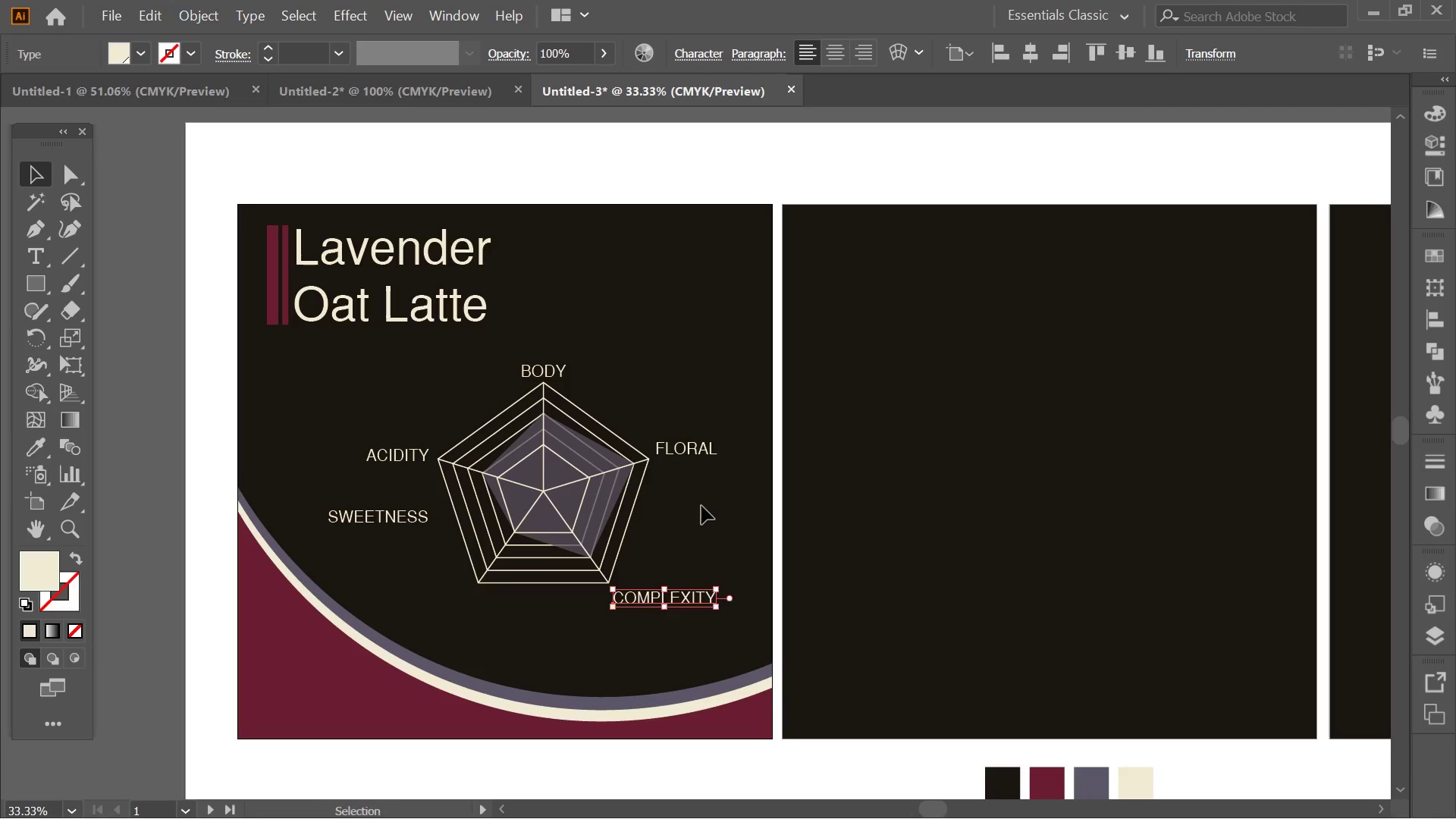 
key(Control+ControlLeft)
 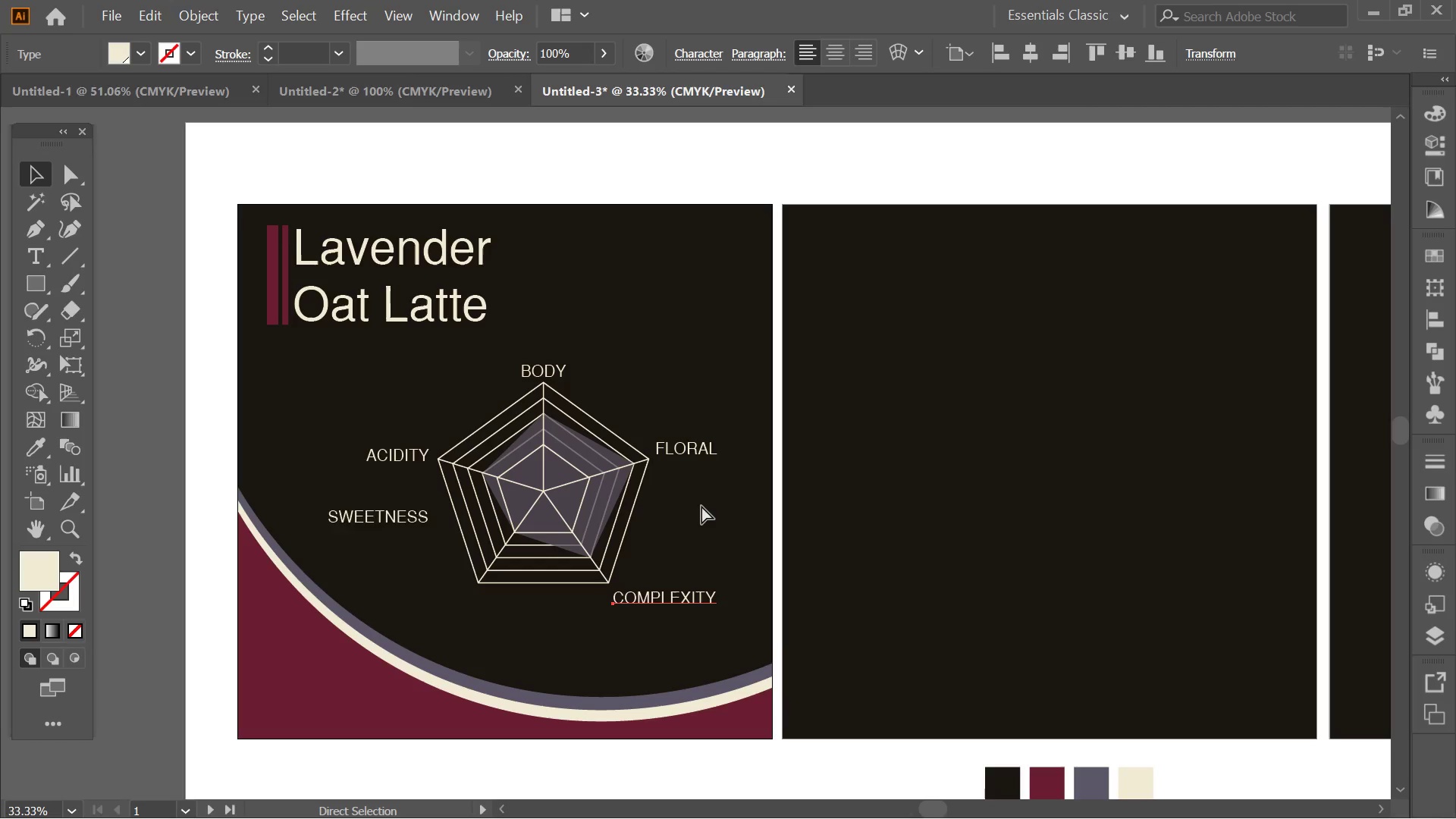 
key(Control+Z)
 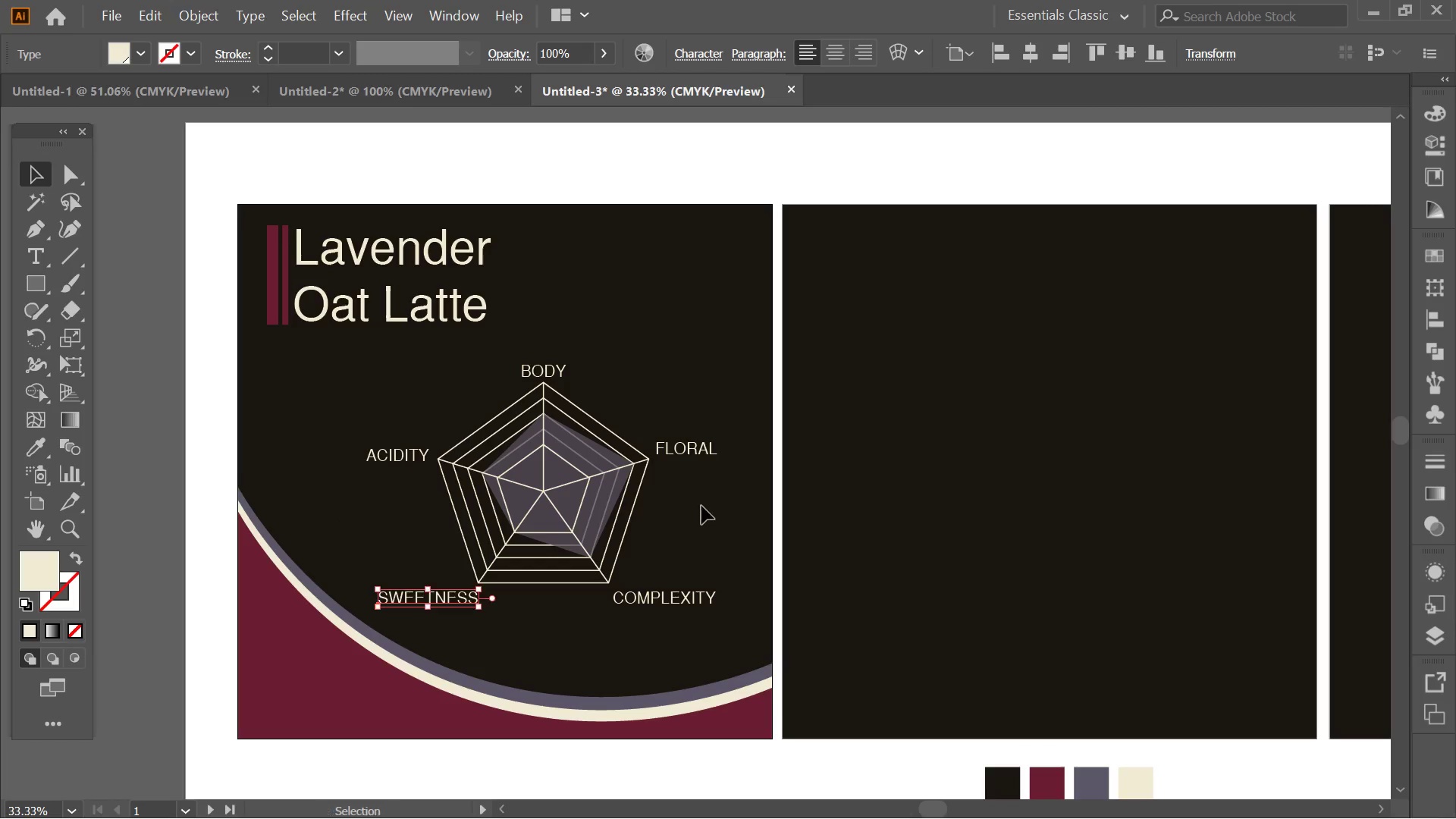 
key(Z)
 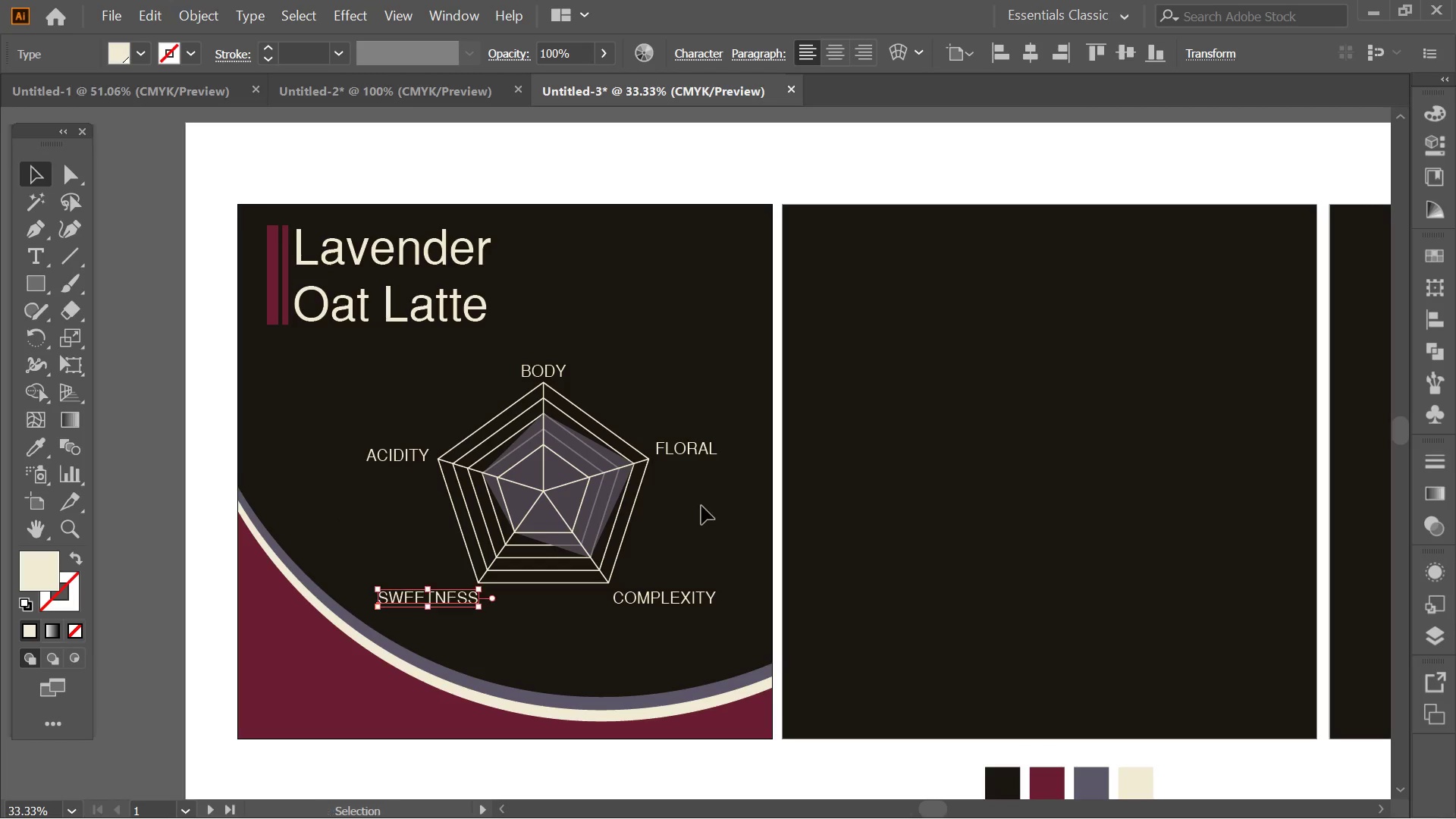 
hold_key(key=ControlLeft, duration=0.34)
 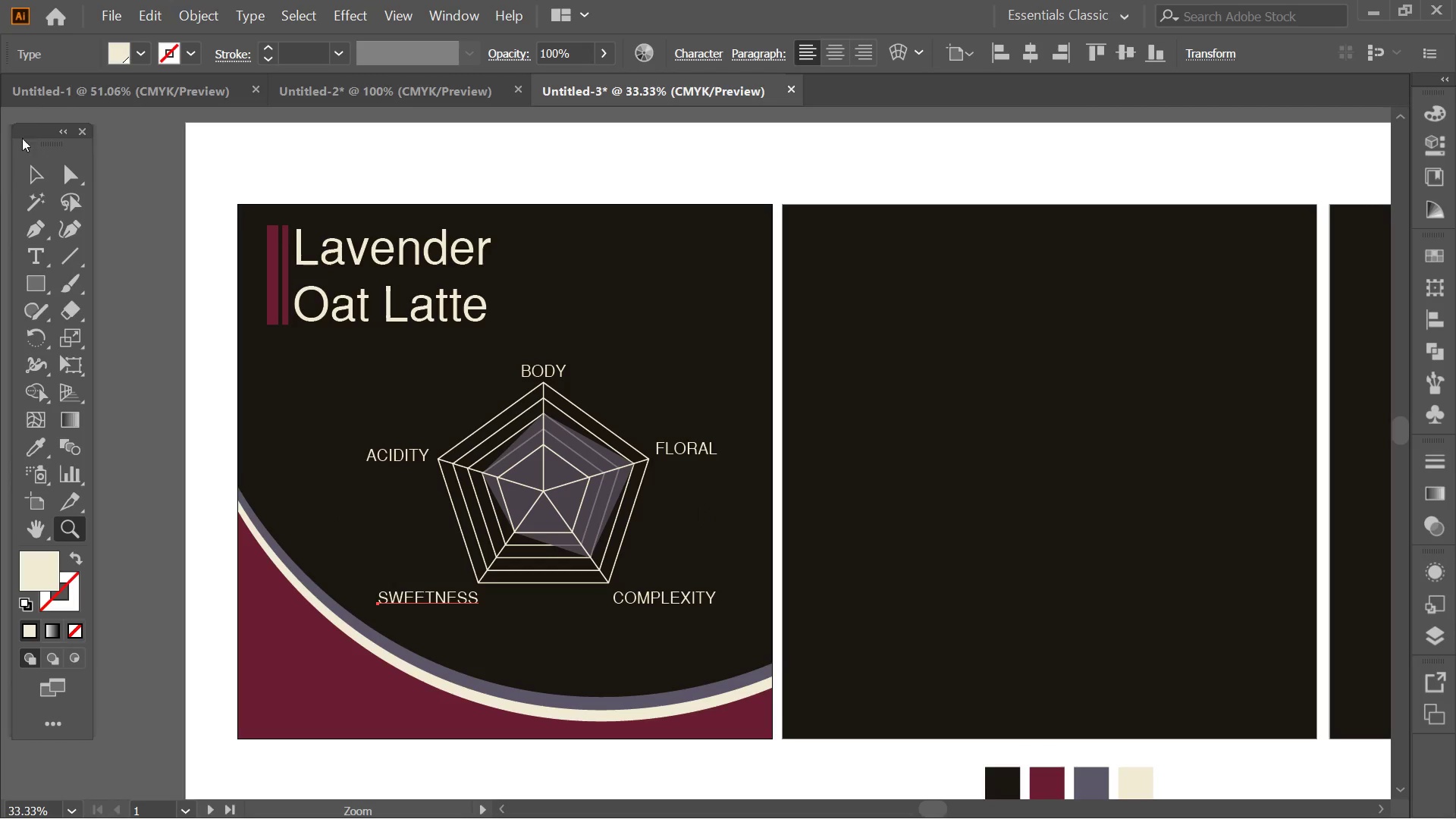 
left_click([24, 168])
 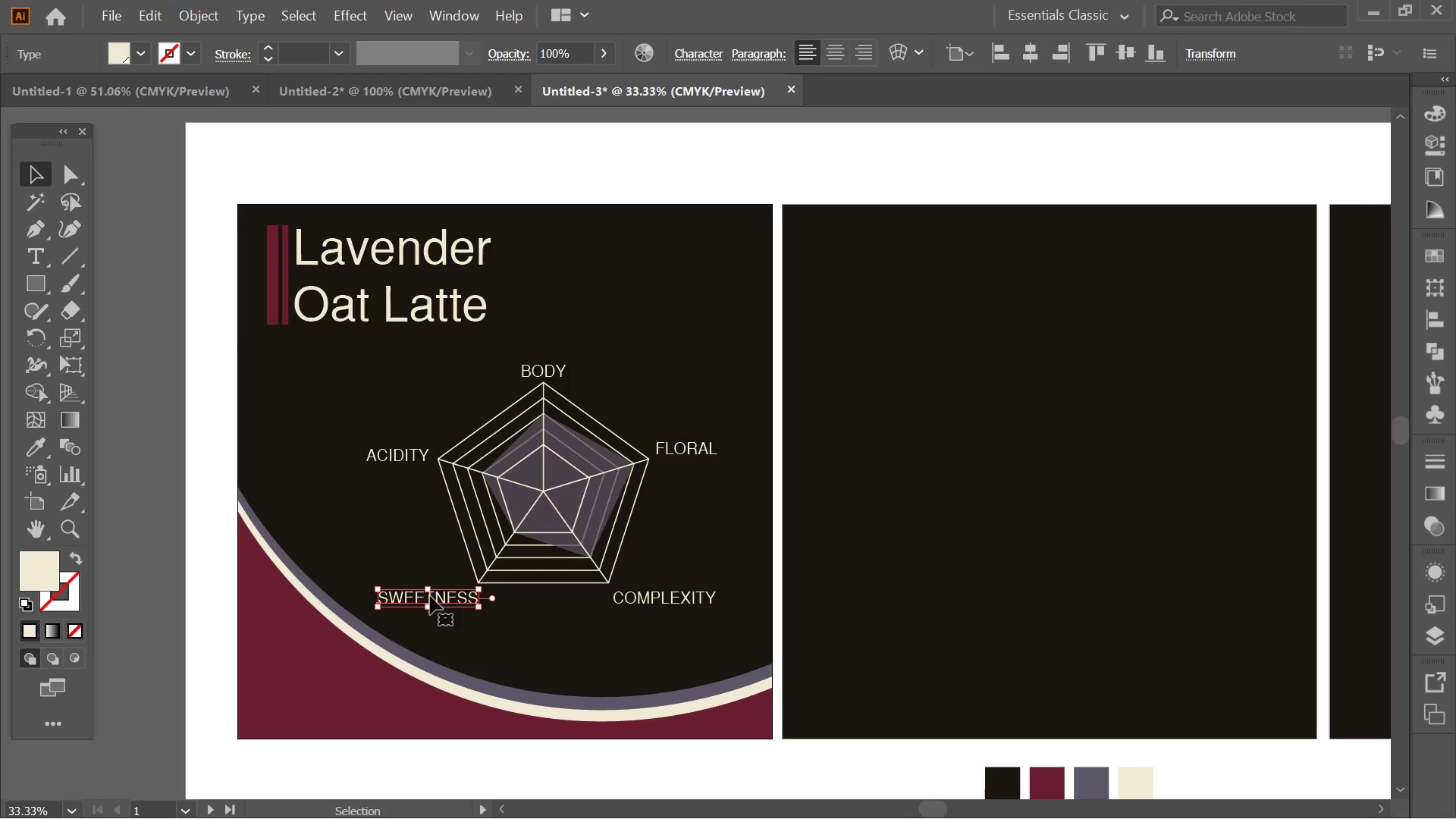 
left_click_drag(start_coordinate=[451, 602], to_coordinate=[410, 416])
 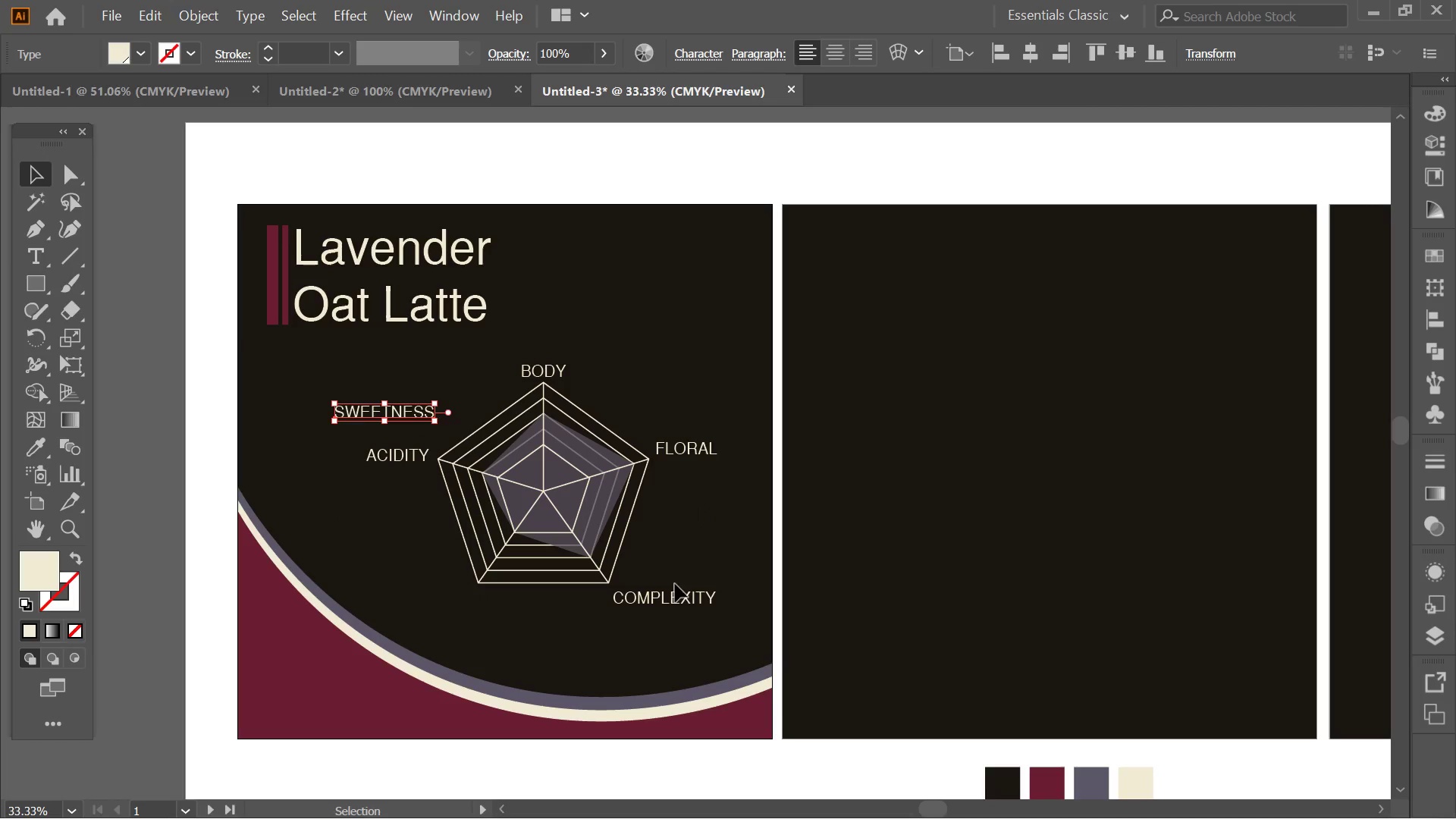 
left_click_drag(start_coordinate=[679, 594], to_coordinate=[720, 382])
 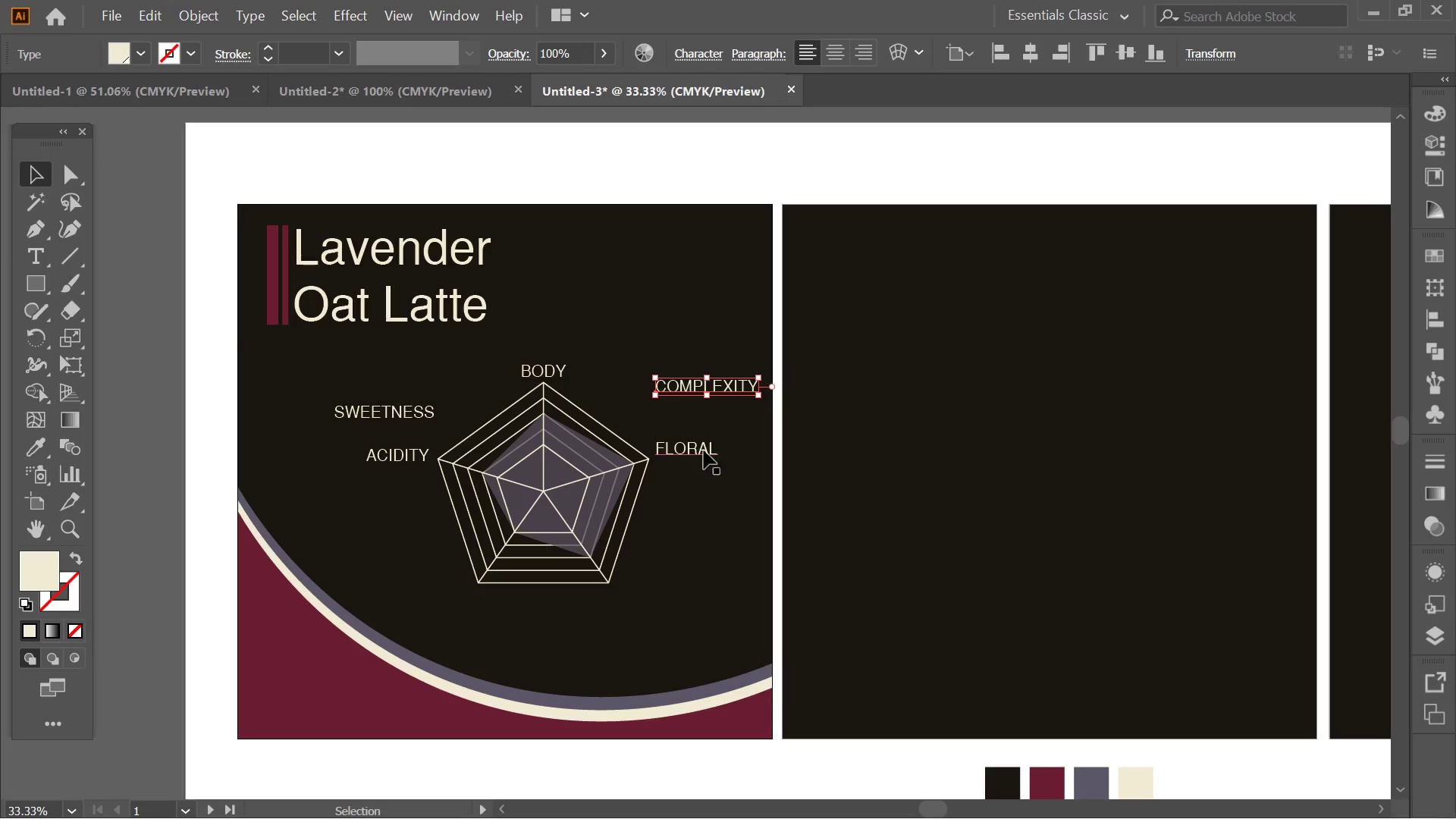 
left_click_drag(start_coordinate=[697, 447], to_coordinate=[694, 331])
 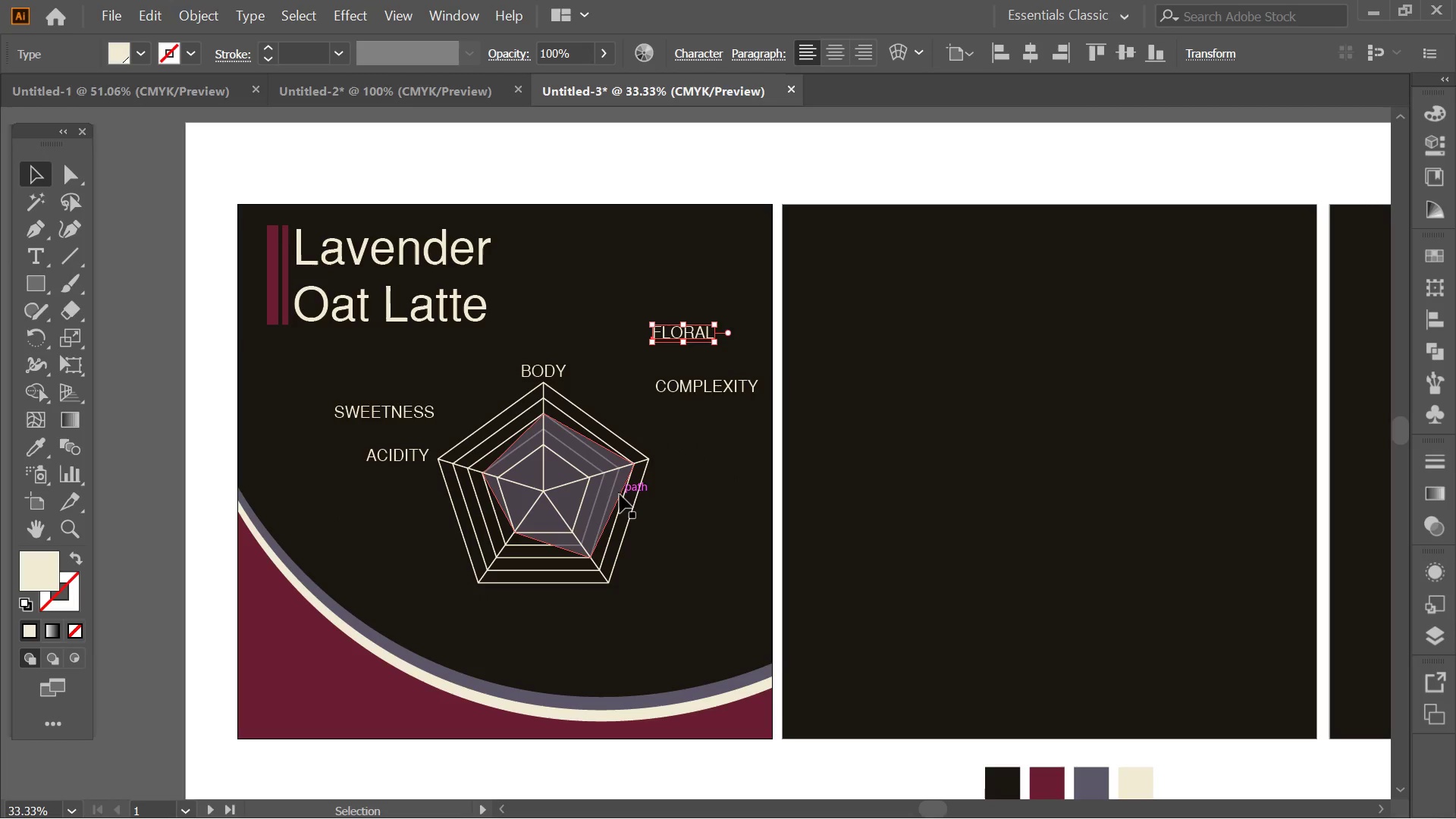 
left_click([620, 494])
 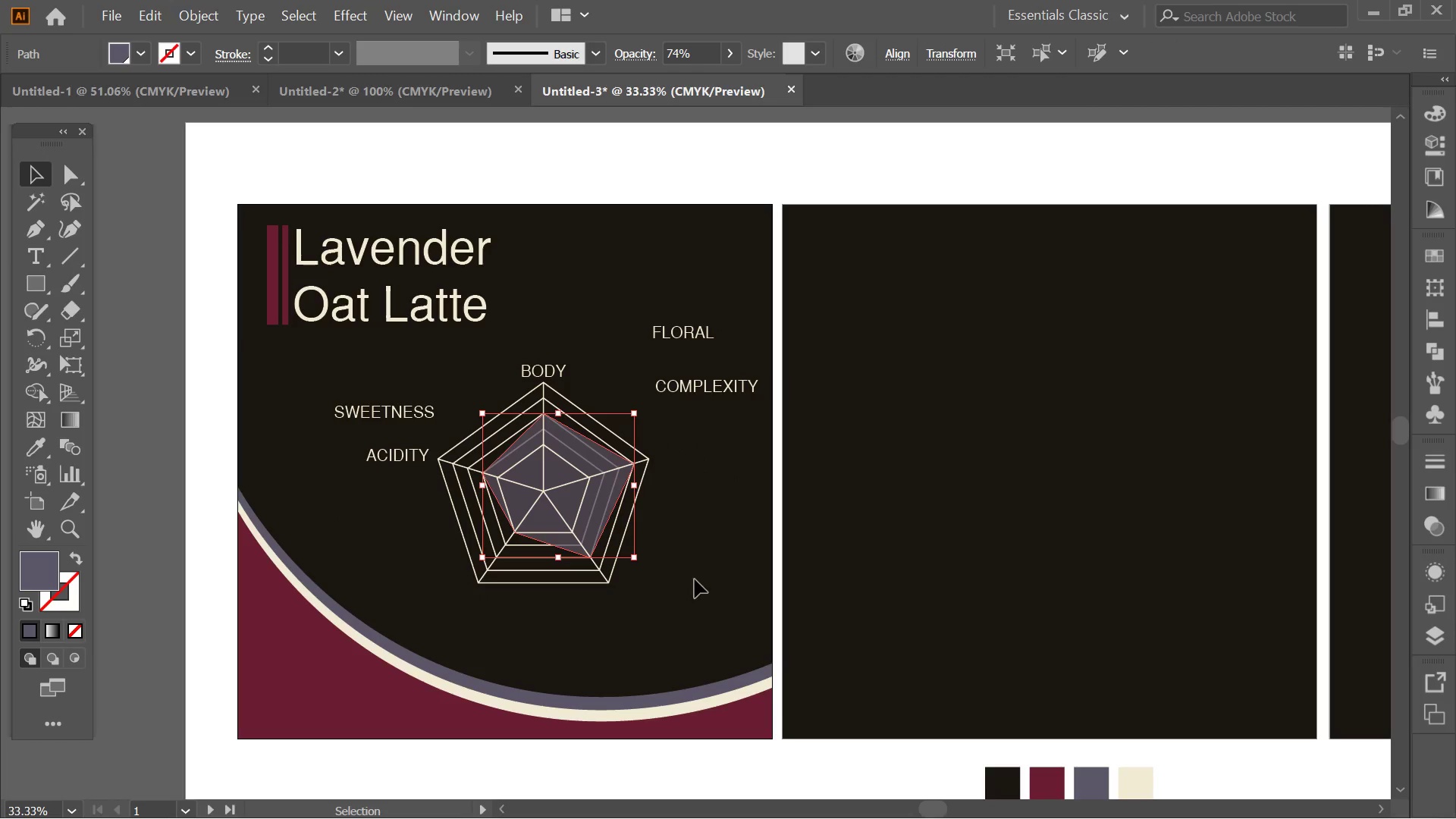 
left_click_drag(start_coordinate=[696, 581], to_coordinate=[462, 402])
 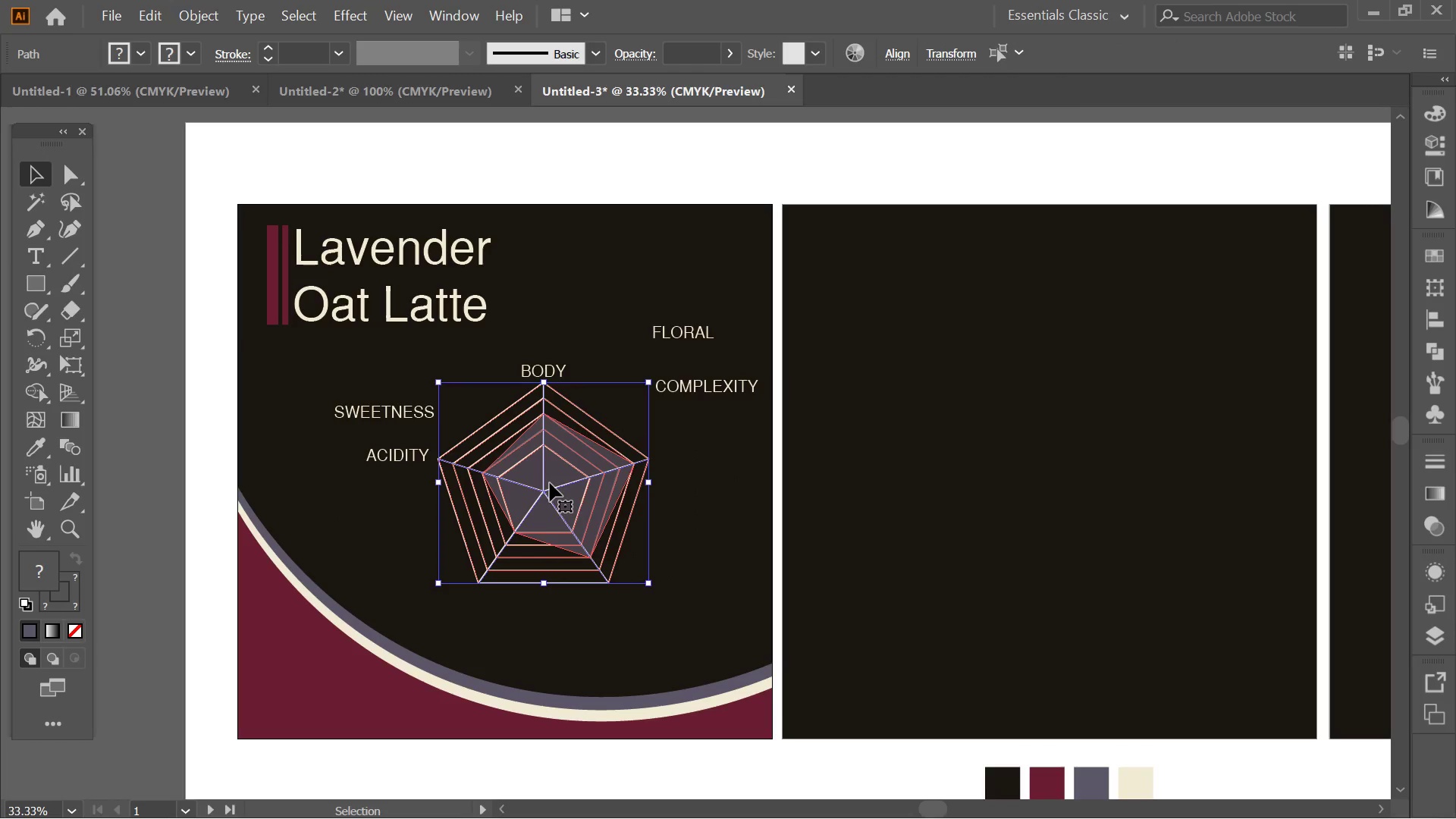 
right_click([550, 483])
 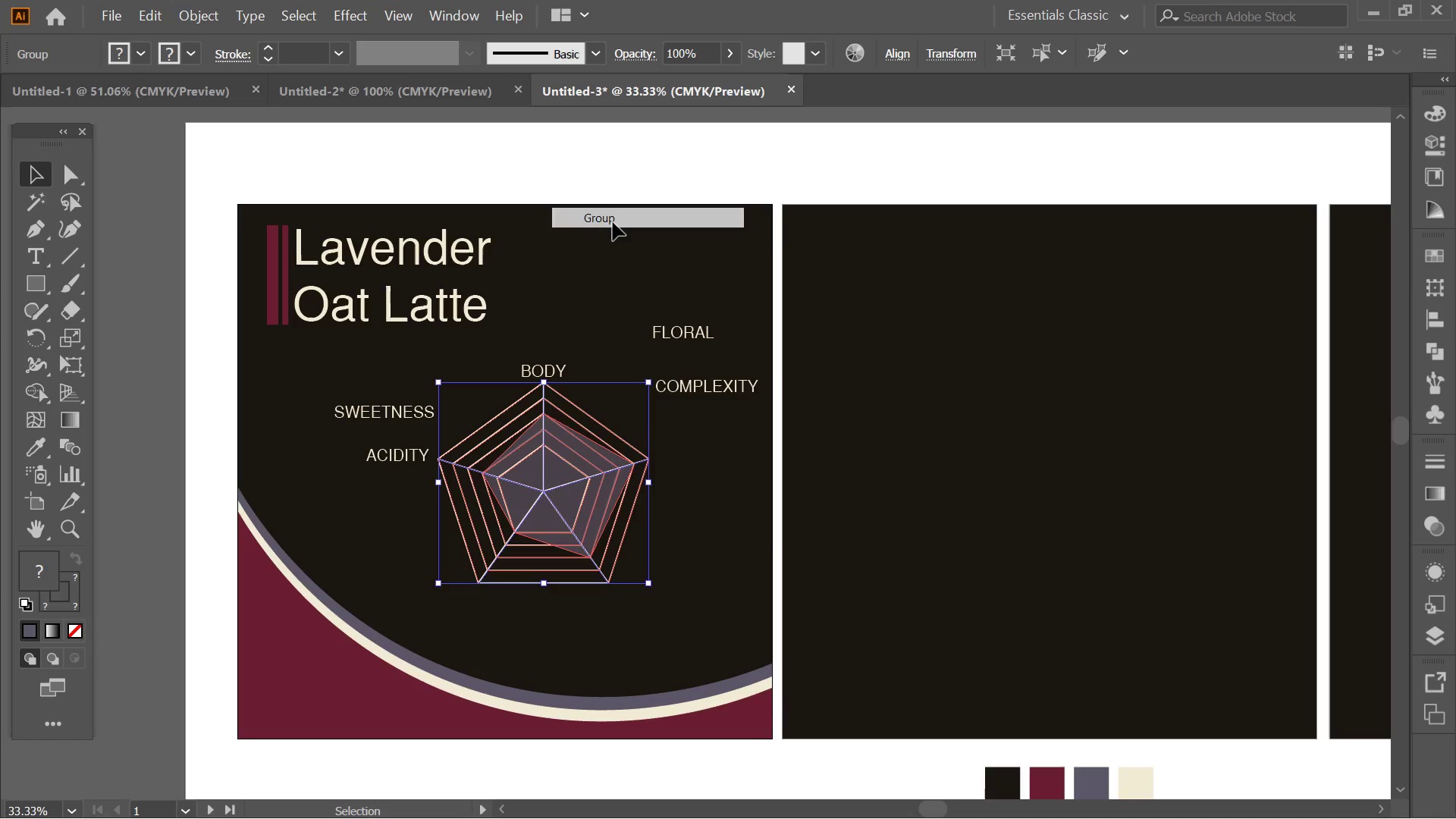 
left_click_drag(start_coordinate=[572, 482], to_coordinate=[604, 523])
 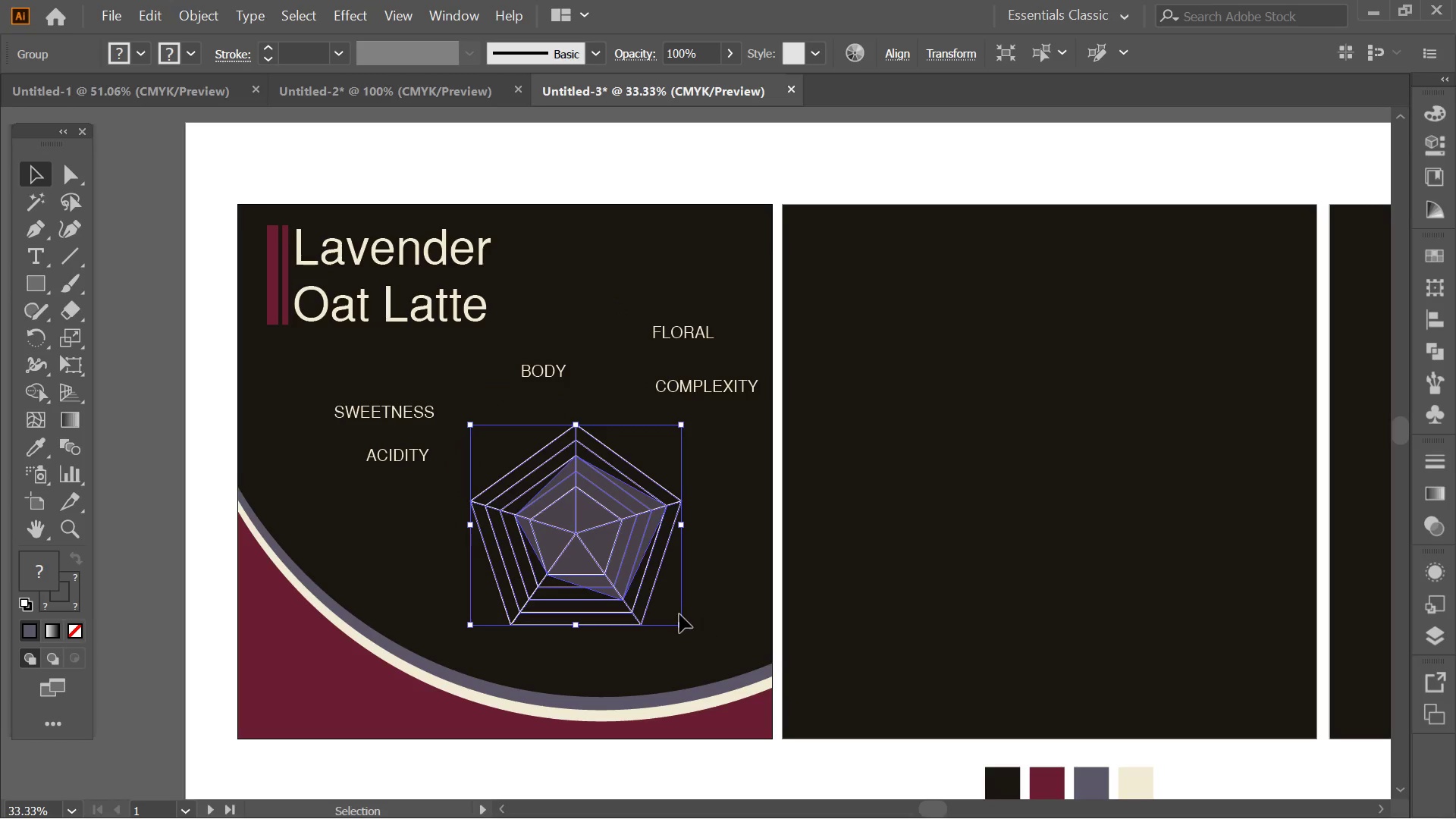 
hold_key(key=ShiftLeft, duration=2.3)
hold_key(key=AltLeft, duration=2.25)
left_click_drag(start_coordinate=[684, 625], to_coordinate=[720, 652])
 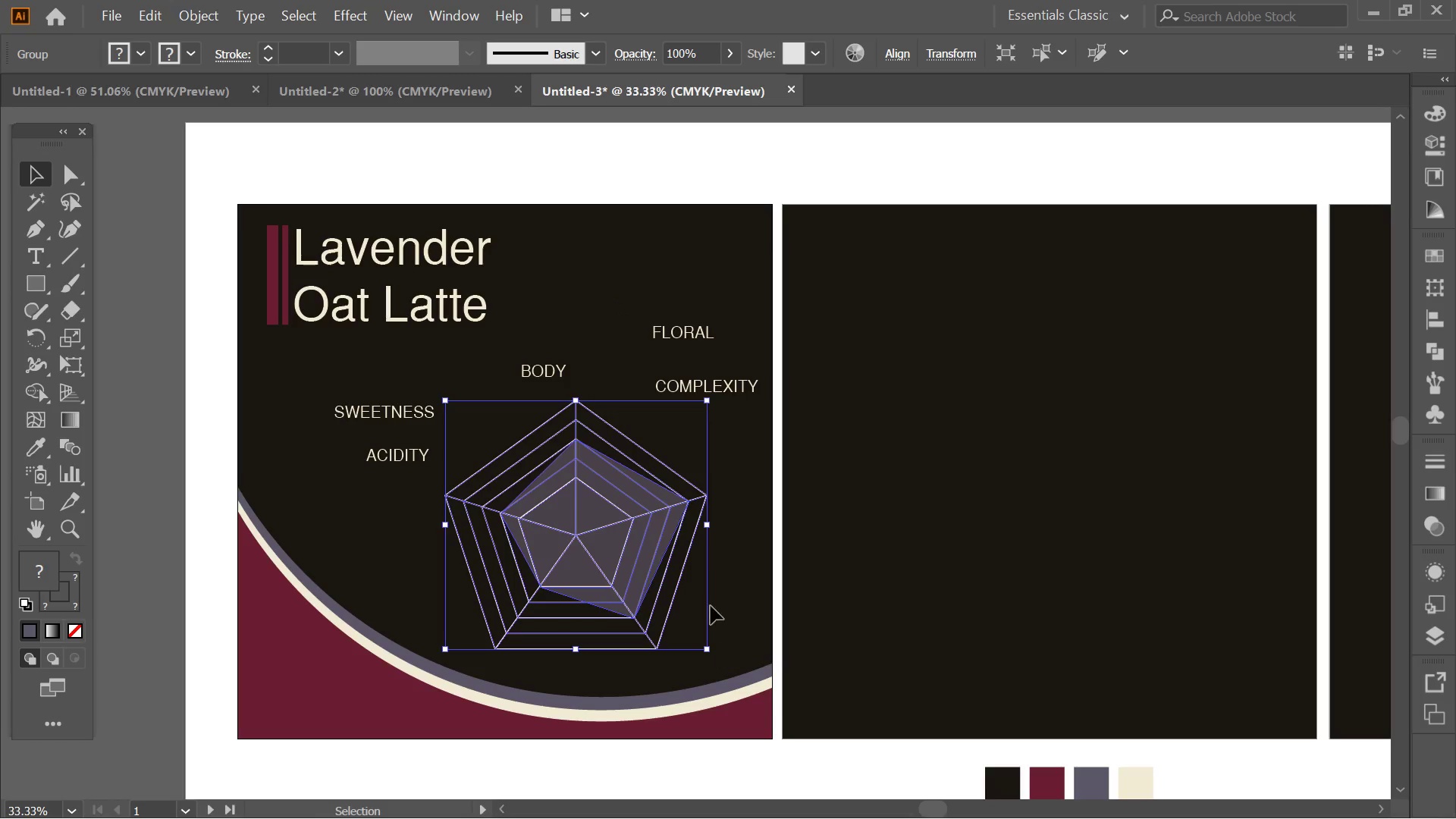 
hold_key(key=AltLeft, duration=0.45)
scroll: coordinate [676, 410], scroll_direction: down, amount: 1.0
 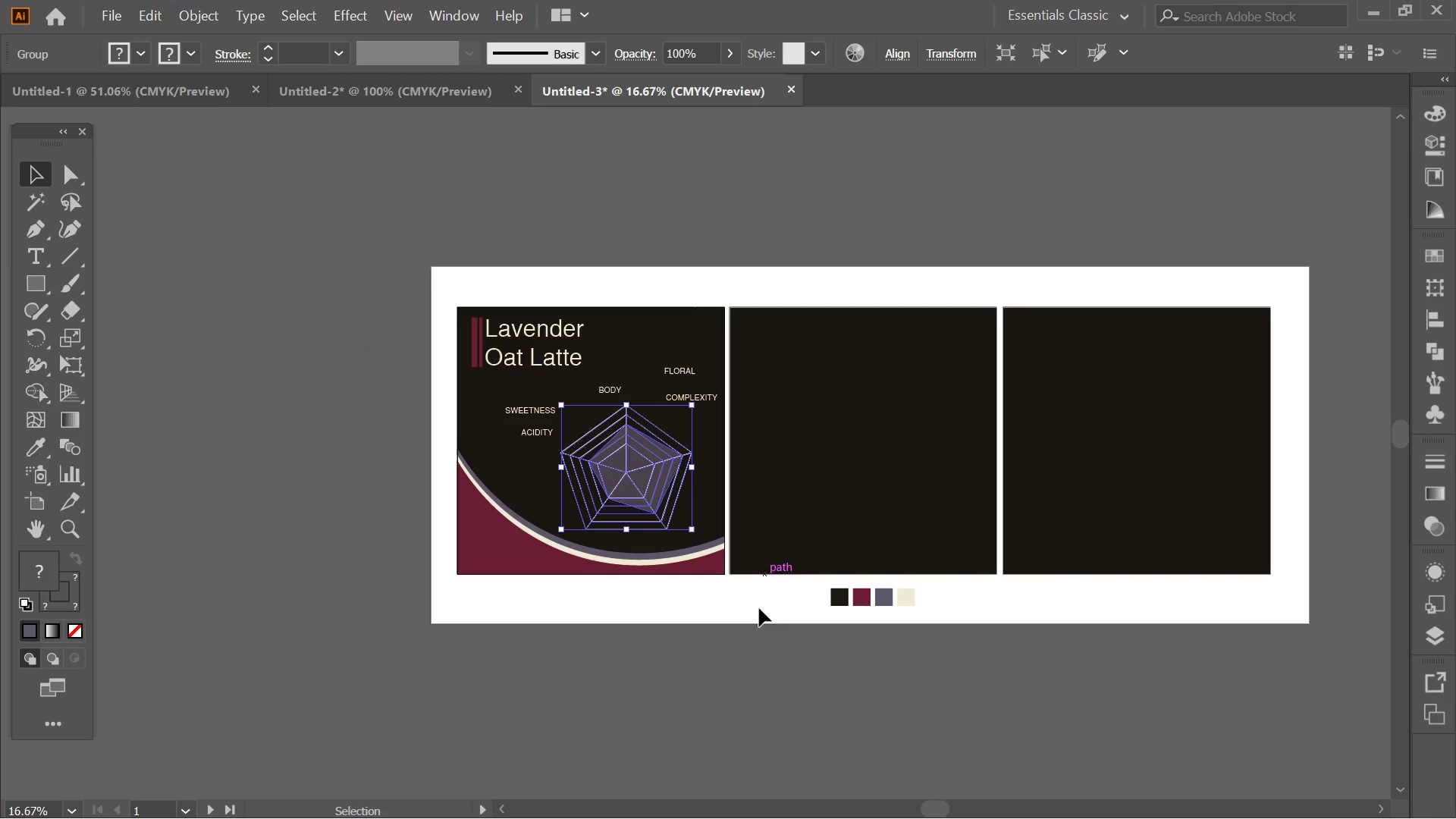 
left_click([746, 648])
 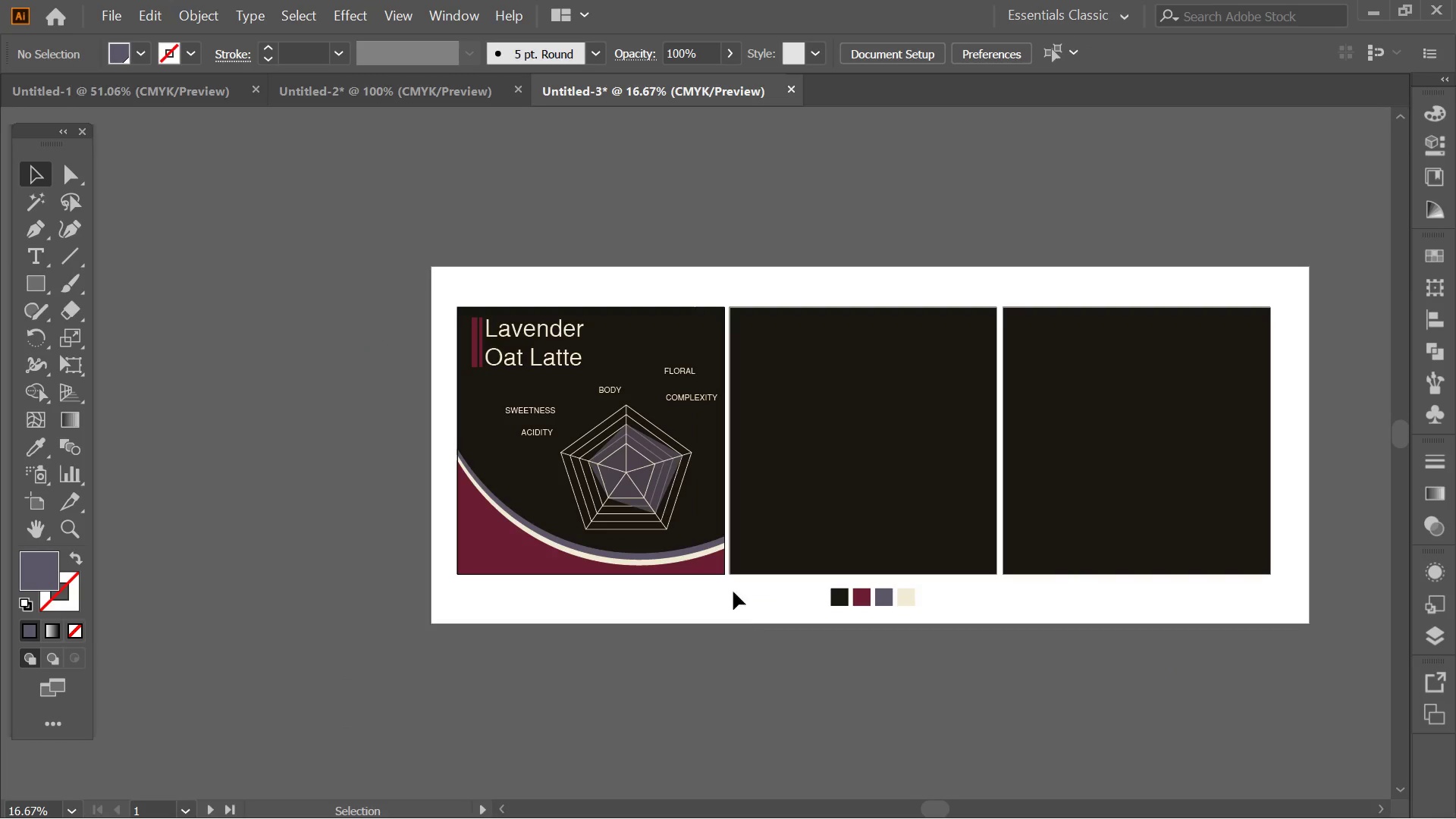 
hold_key(key=AltLeft, duration=0.5)
 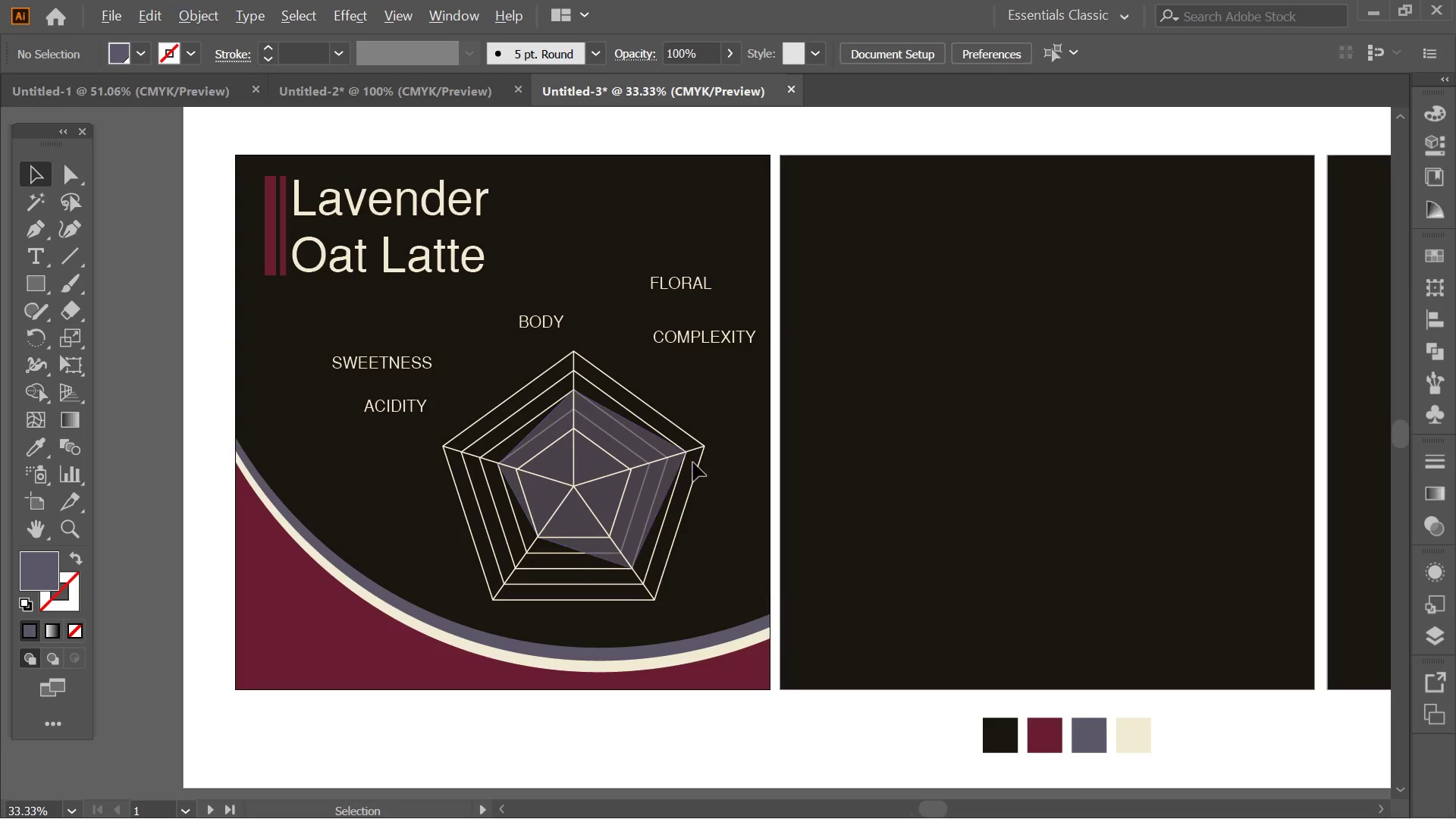 
hold_key(key=AltLeft, duration=1.19)
 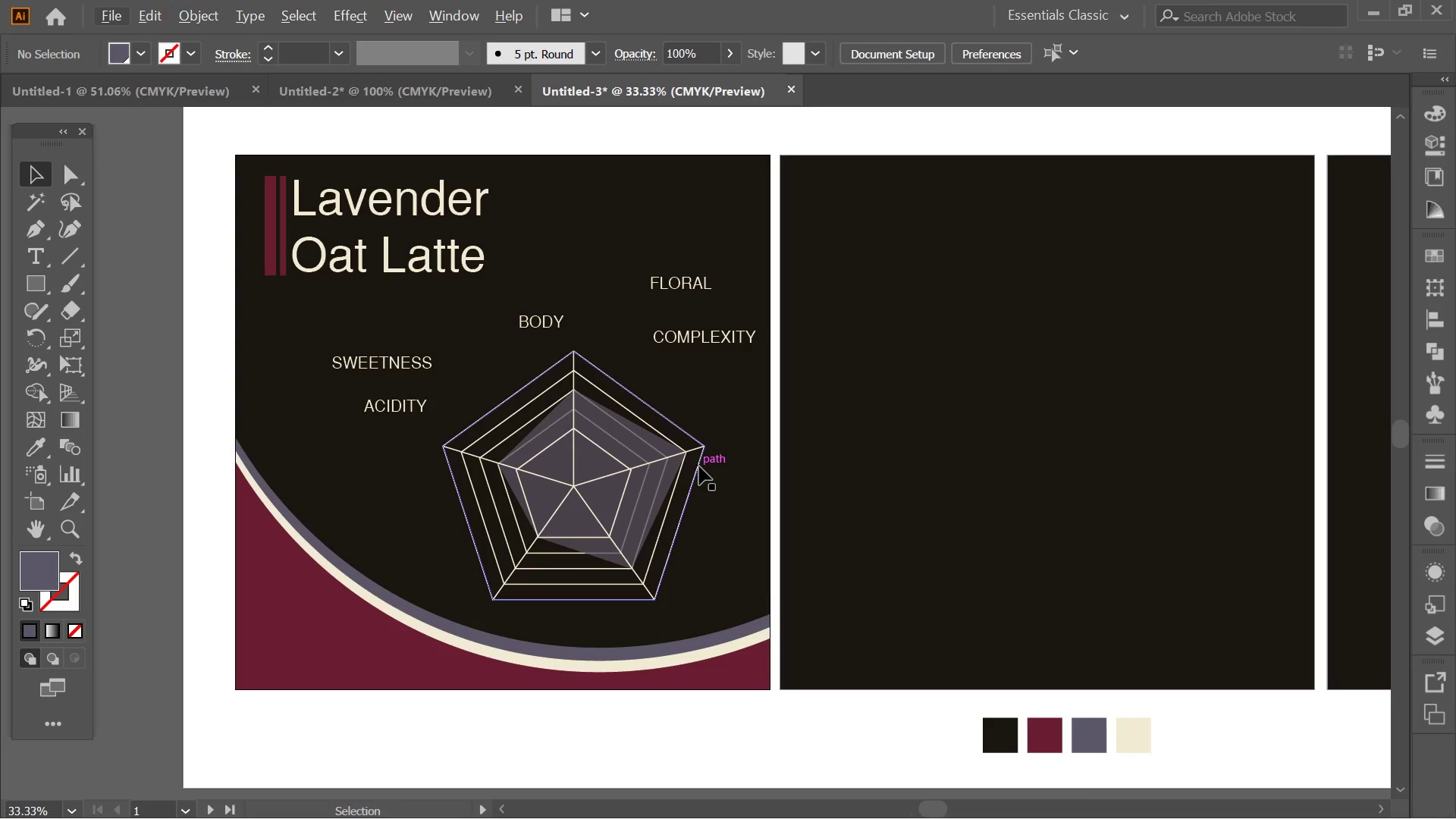 
scroll: coordinate [678, 460], scroll_direction: up, amount: 1.0
 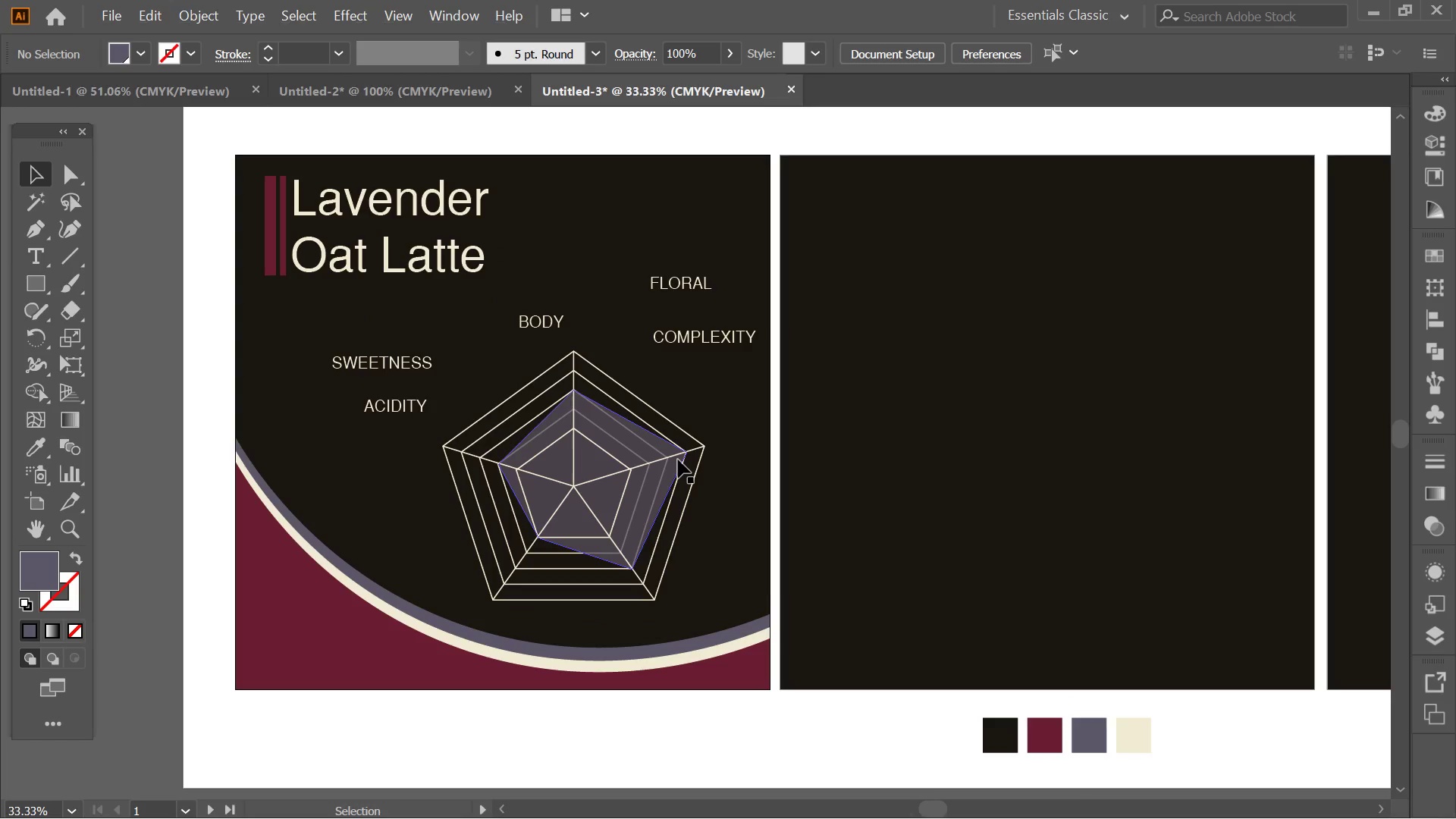 
left_click([699, 466])
 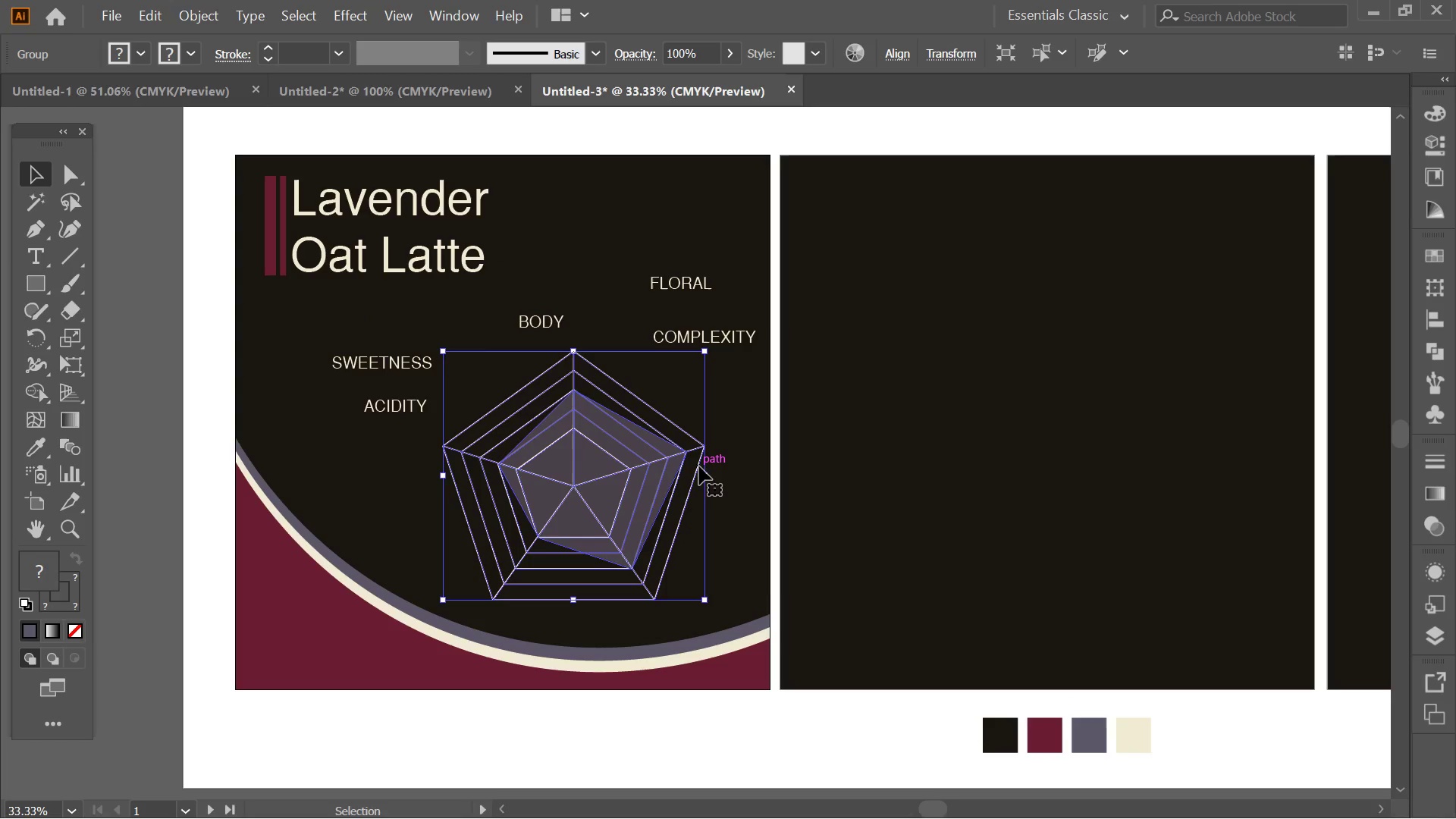 
double_click([699, 466])
 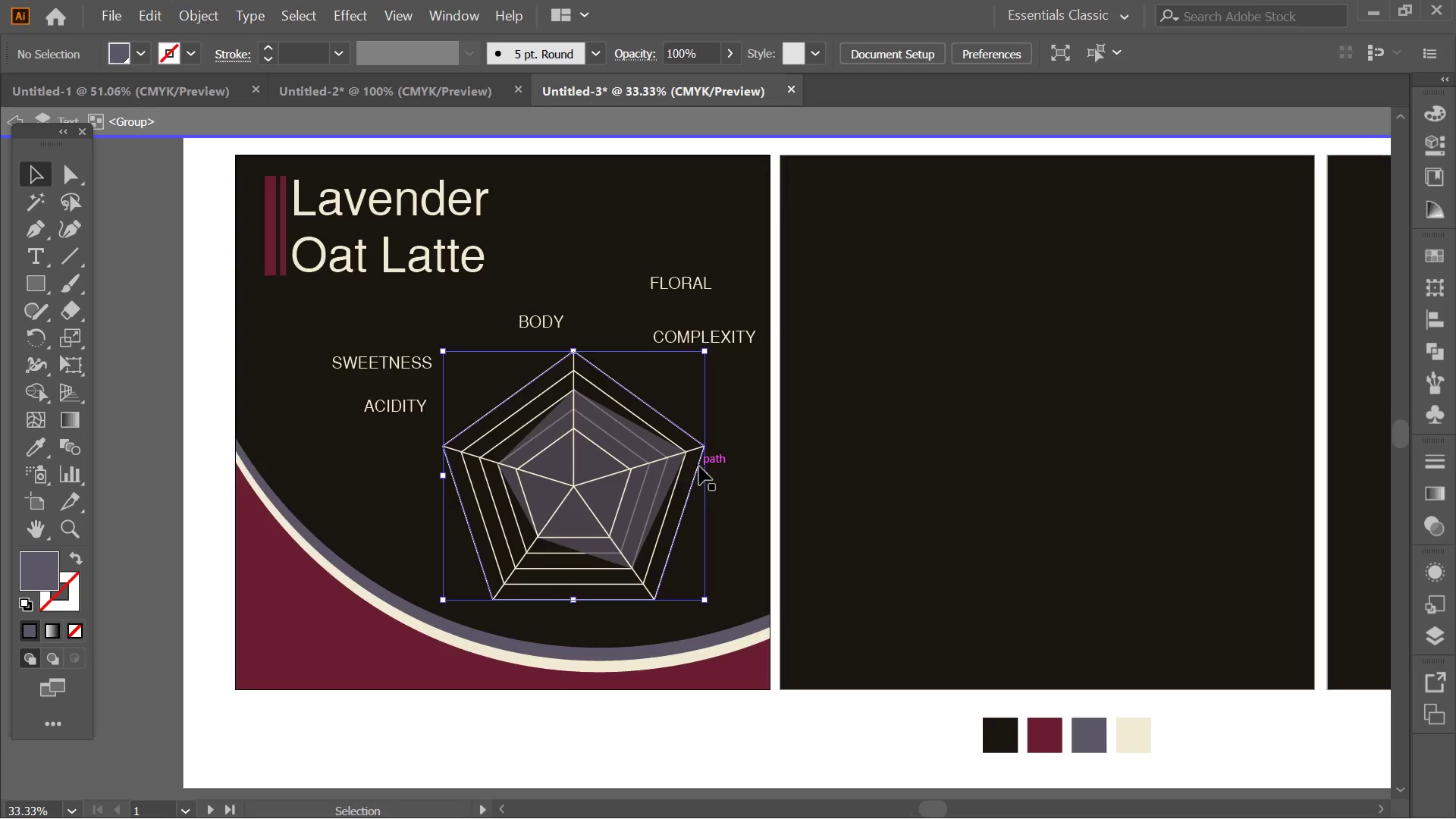 
triple_click([699, 466])
 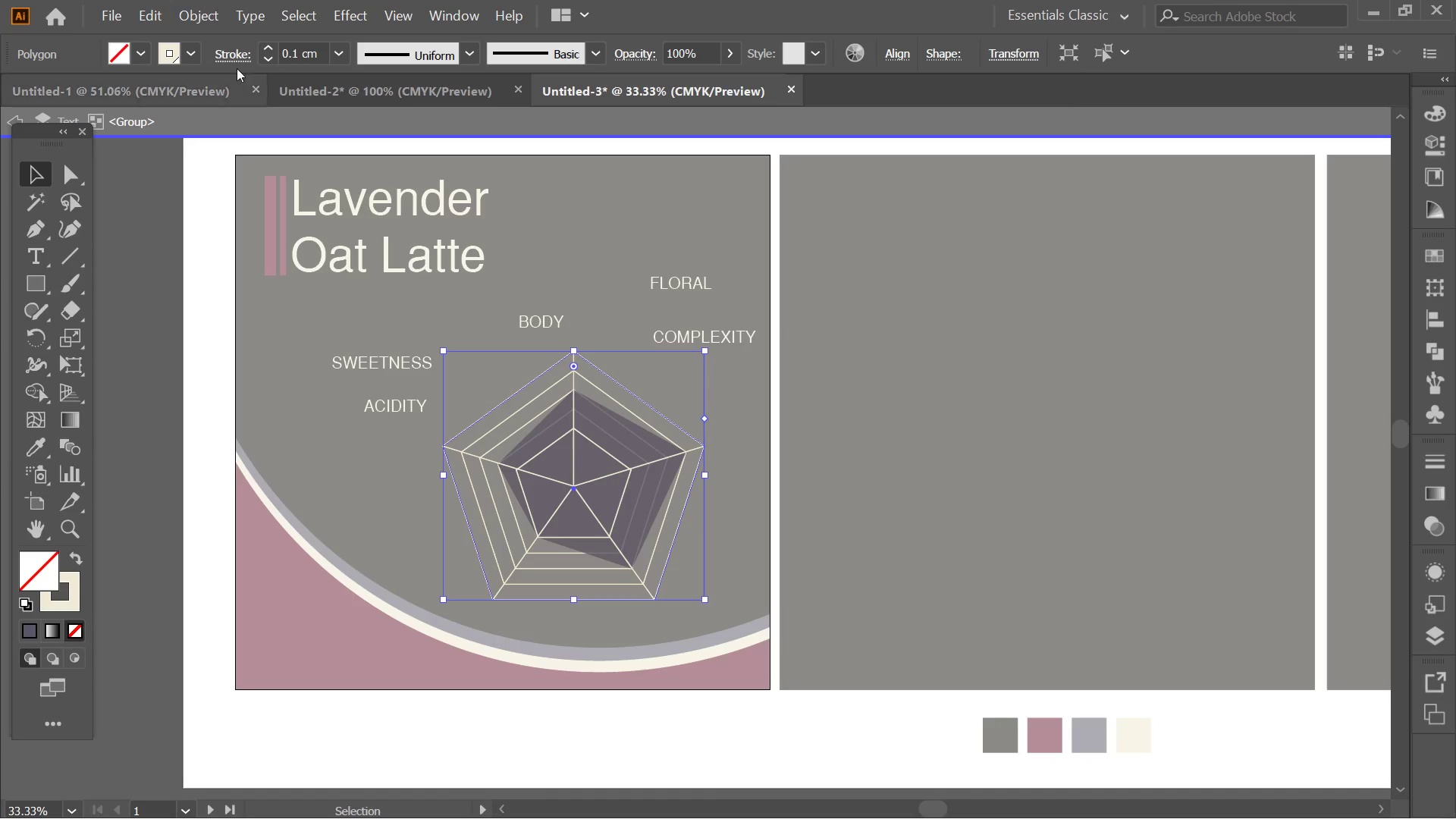 
left_click([203, 10])
 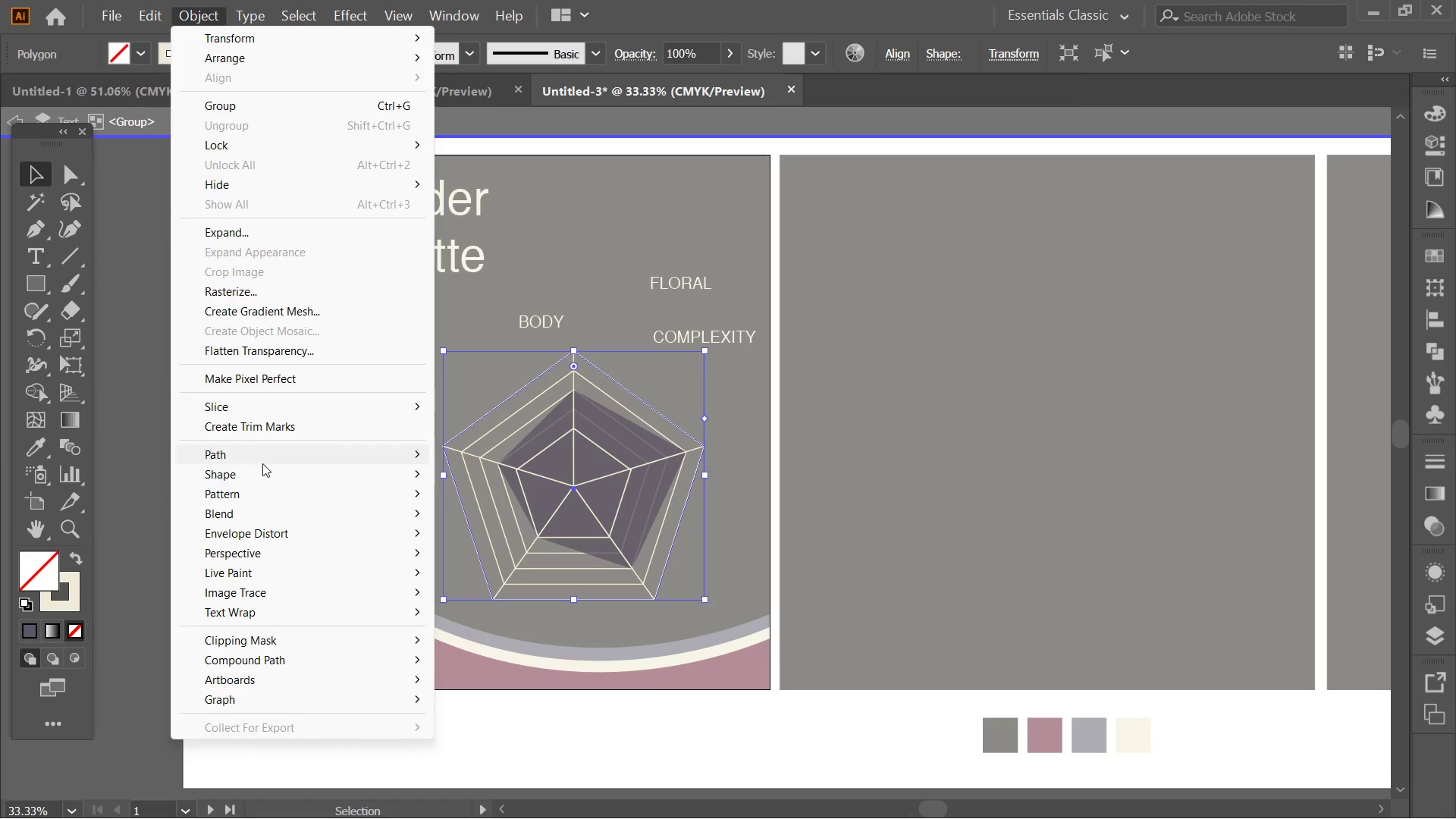 
left_click([266, 457])
 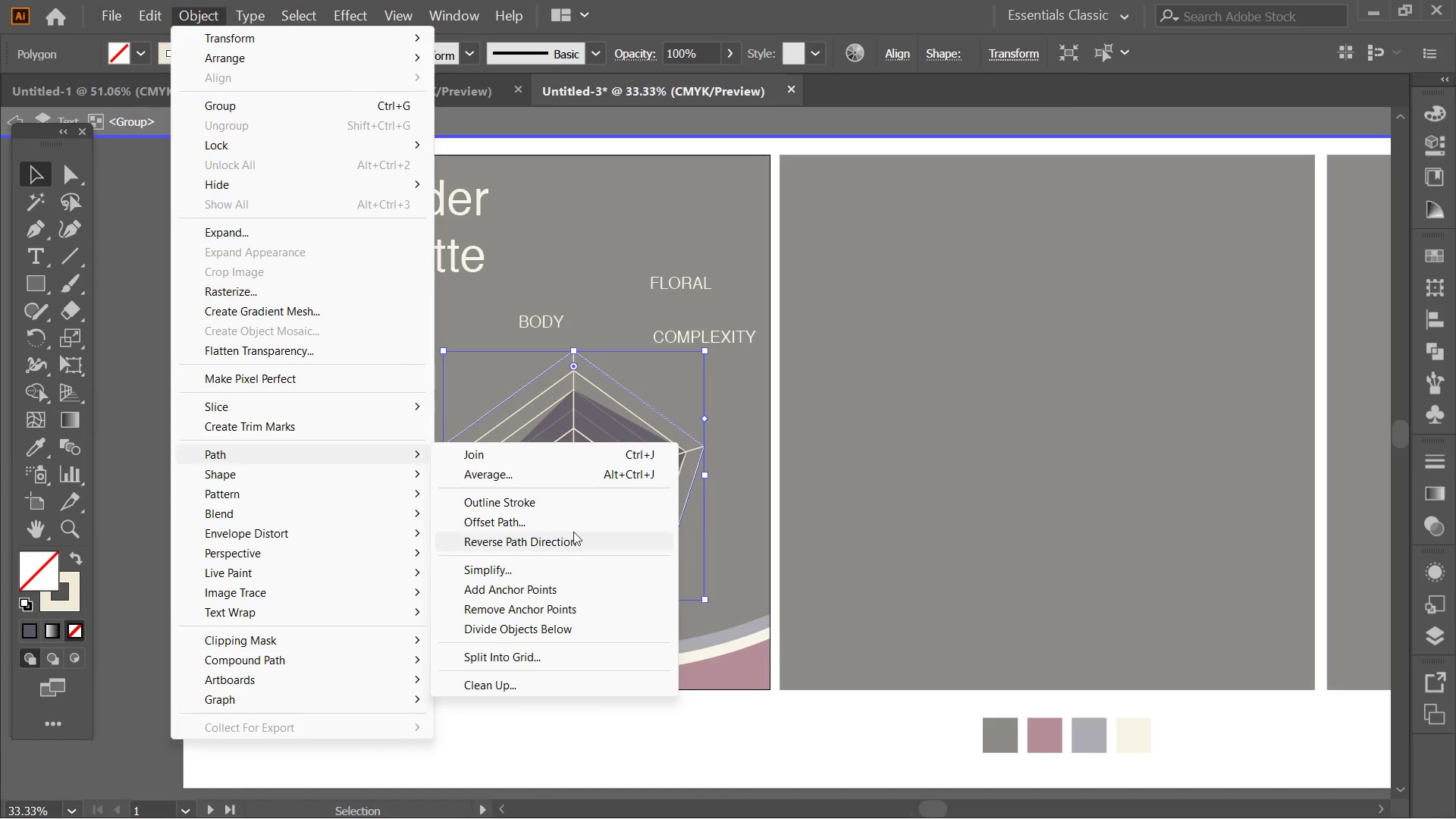 
left_click([573, 523])
 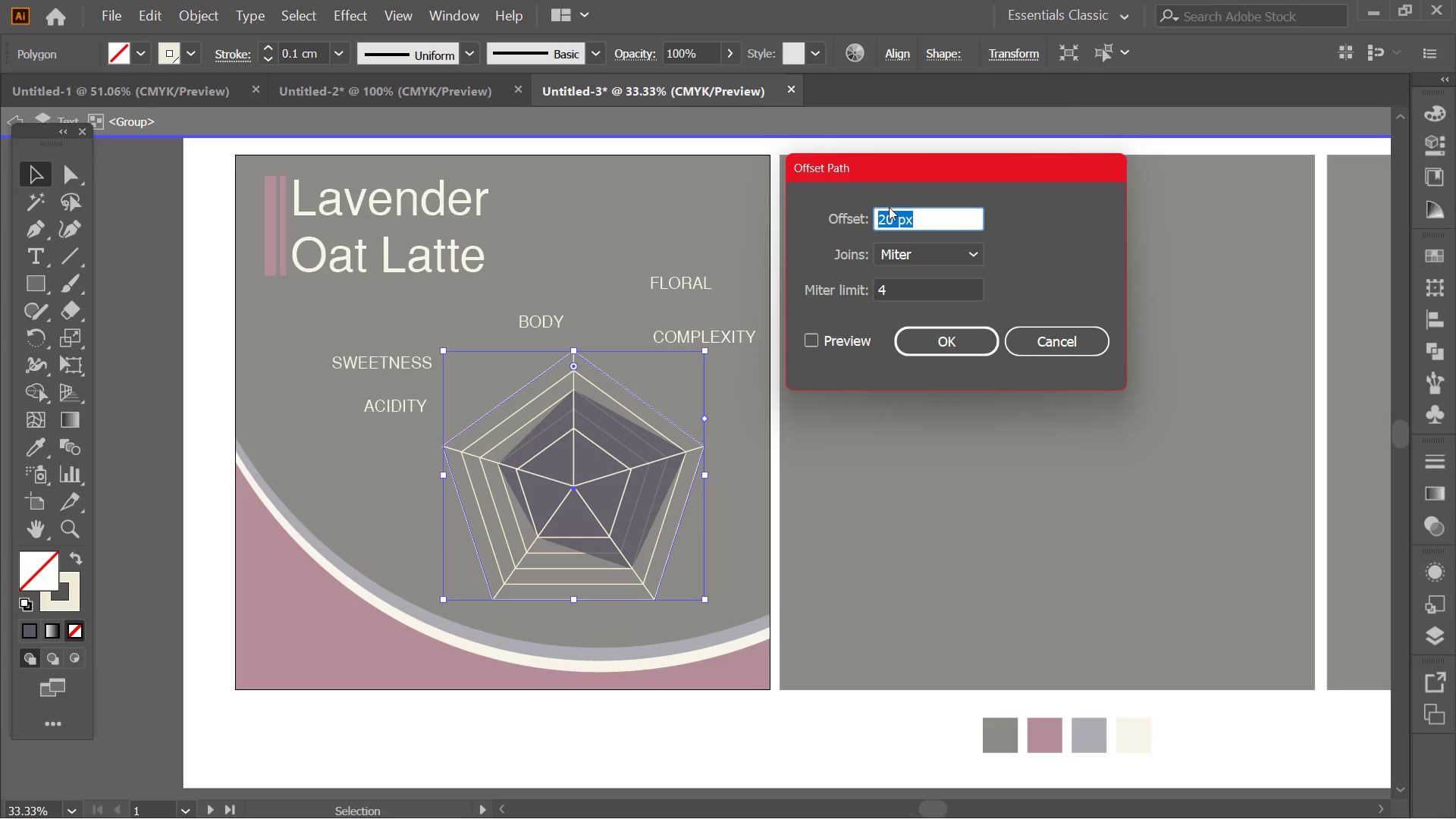 
left_click_drag(start_coordinate=[884, 224], to_coordinate=[842, 227])
 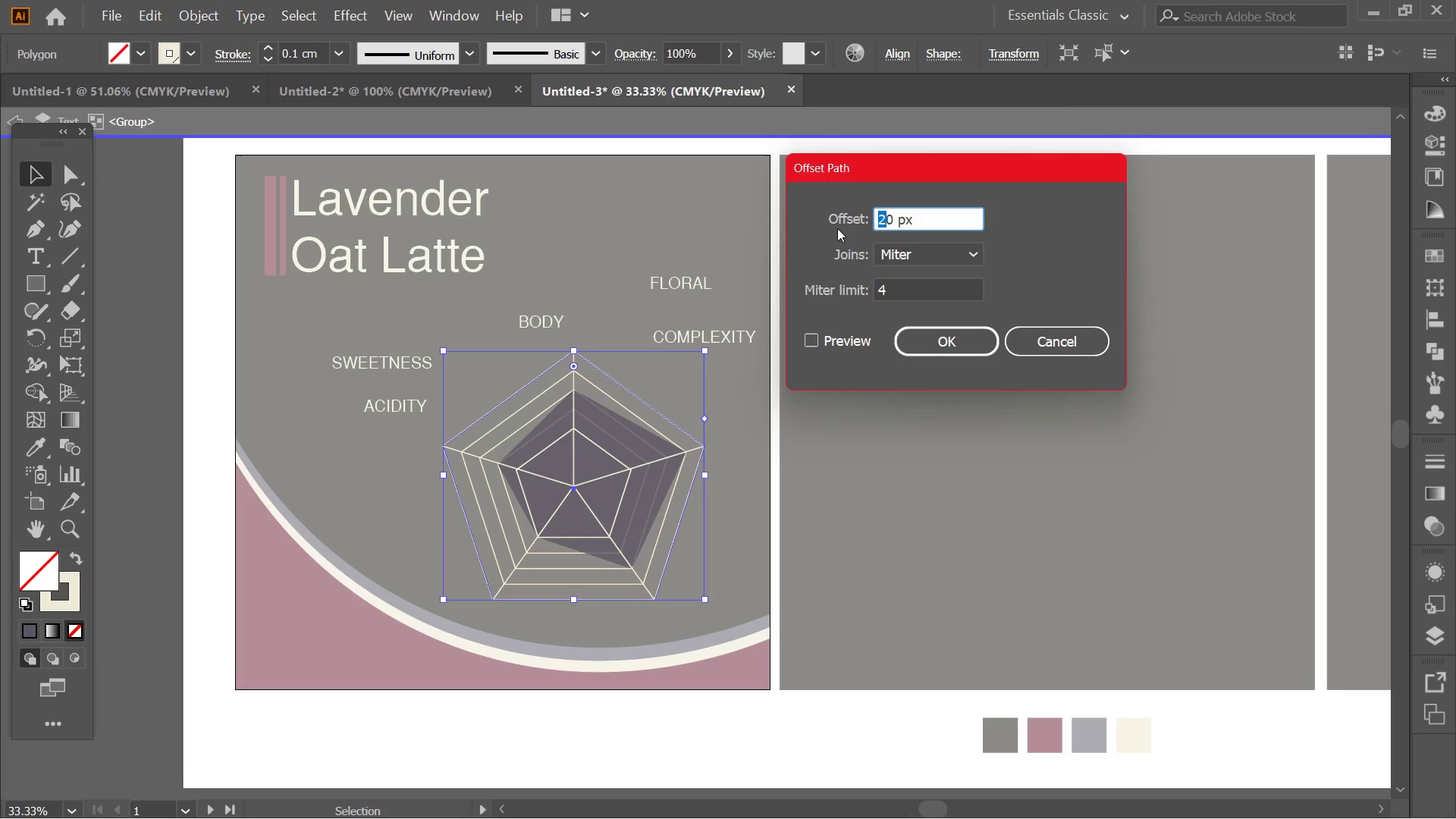 
key(Numpad3)
 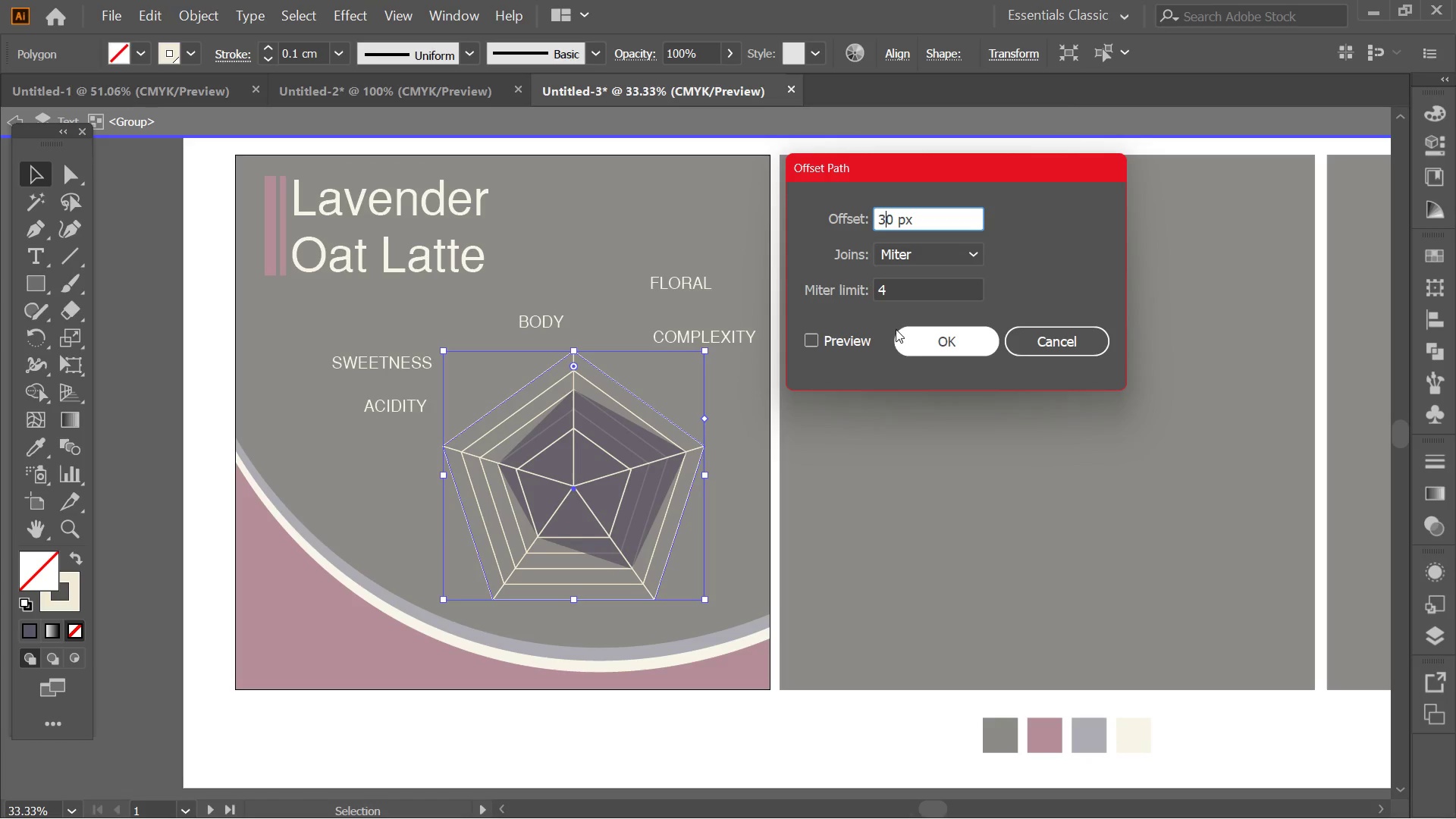 
left_click([856, 335])
 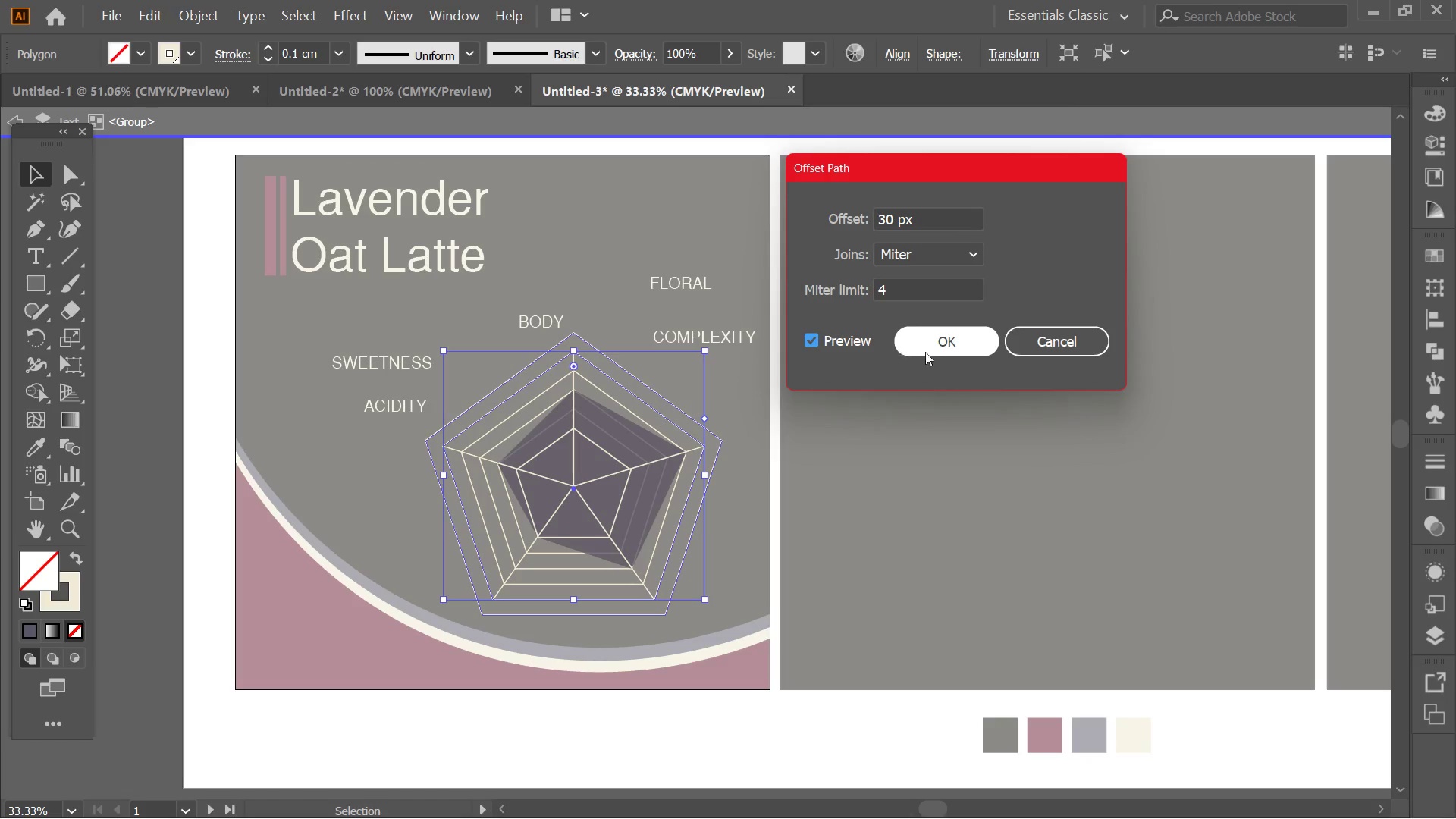 
left_click([937, 356])
 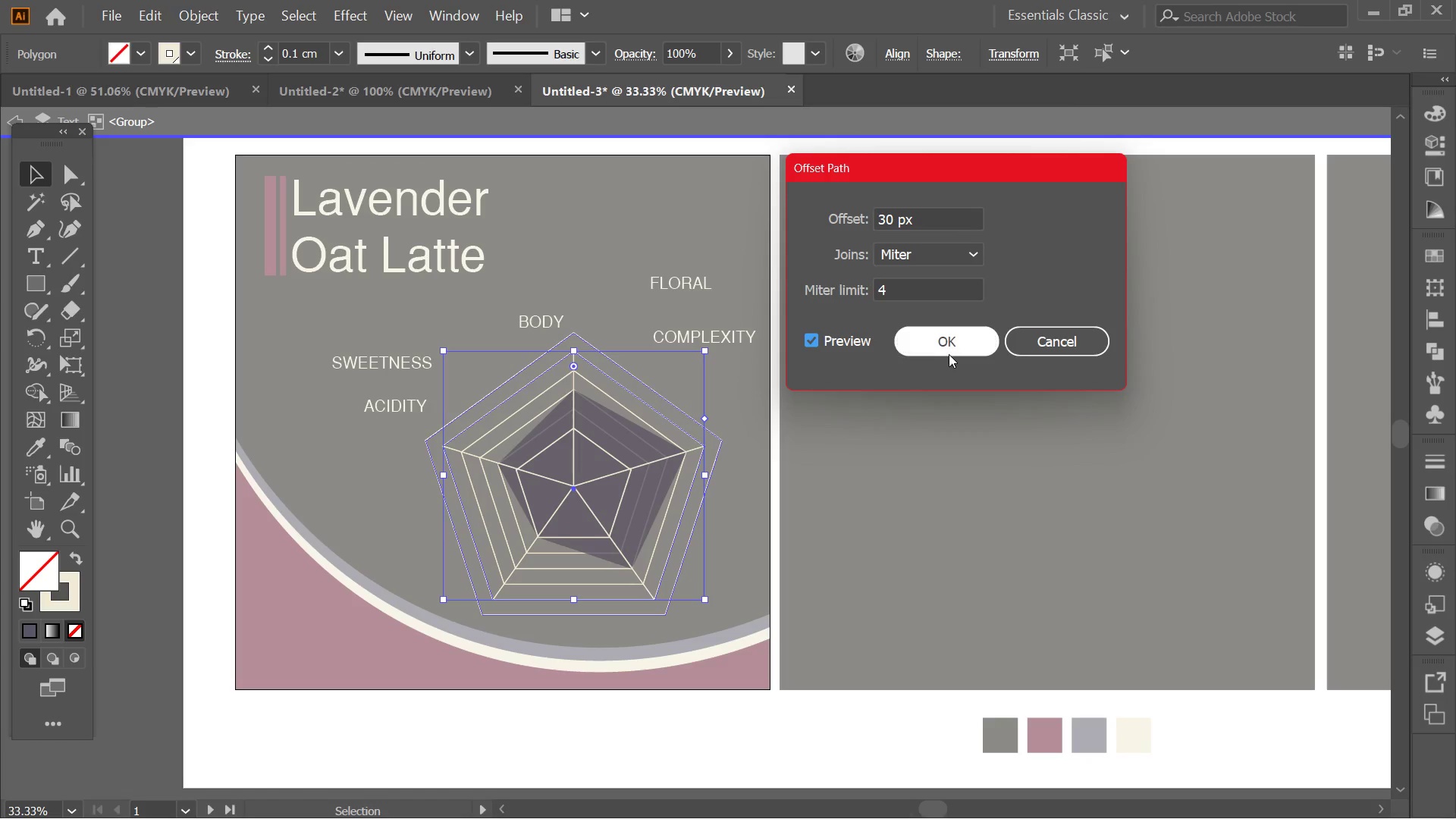 
left_click([952, 354])
 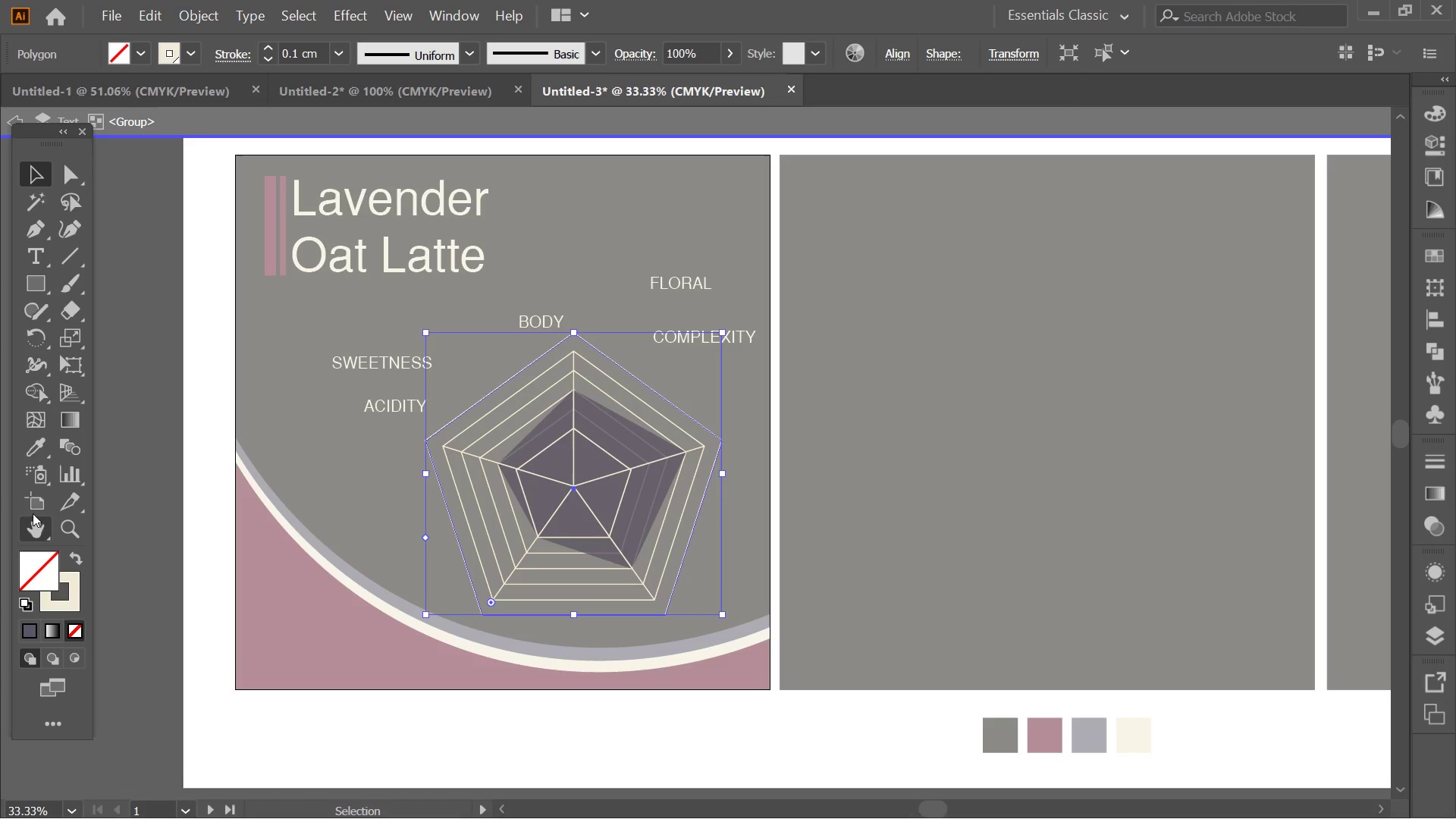 
left_click([38, 442])
 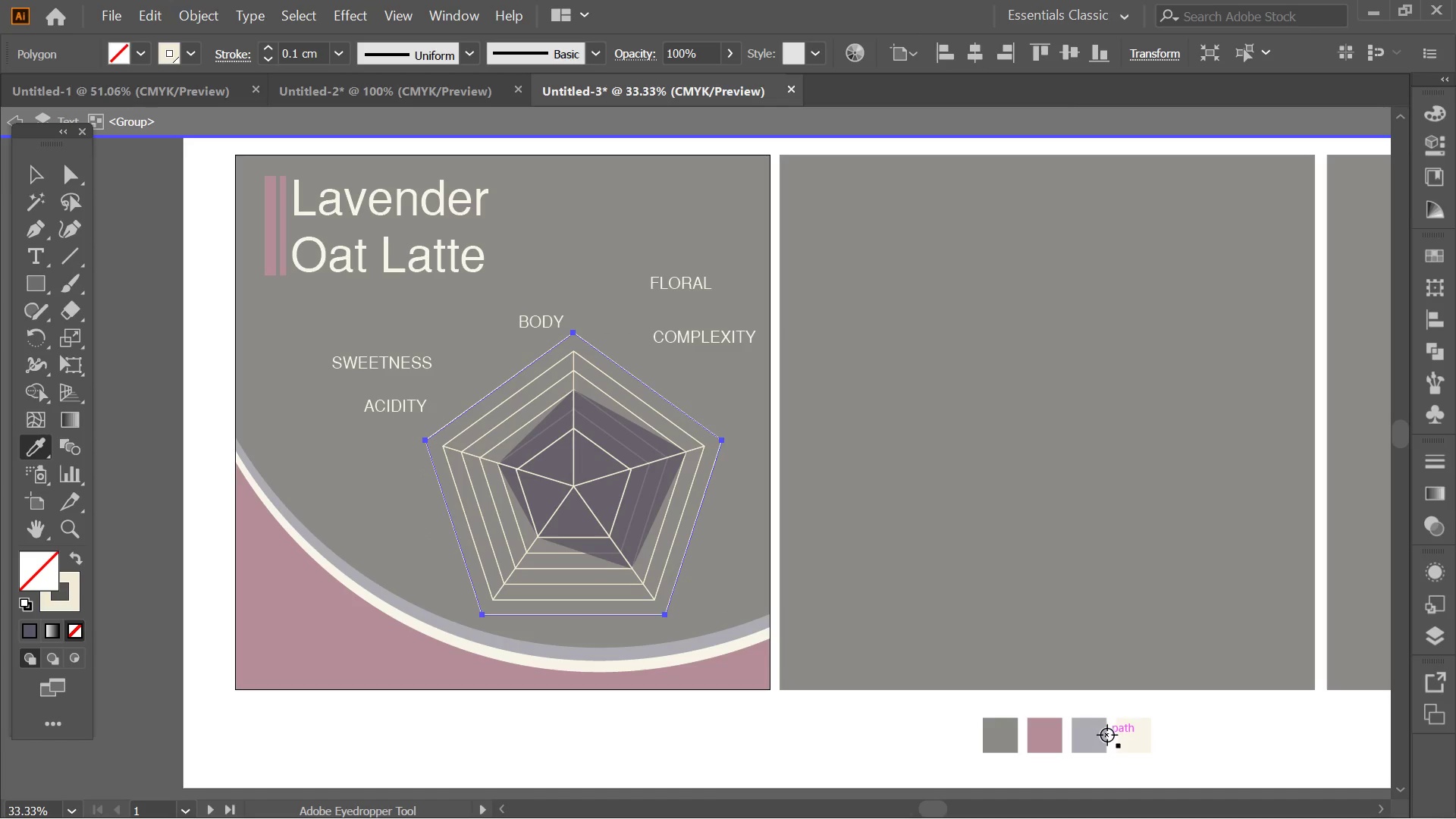 
left_click([1132, 735])
 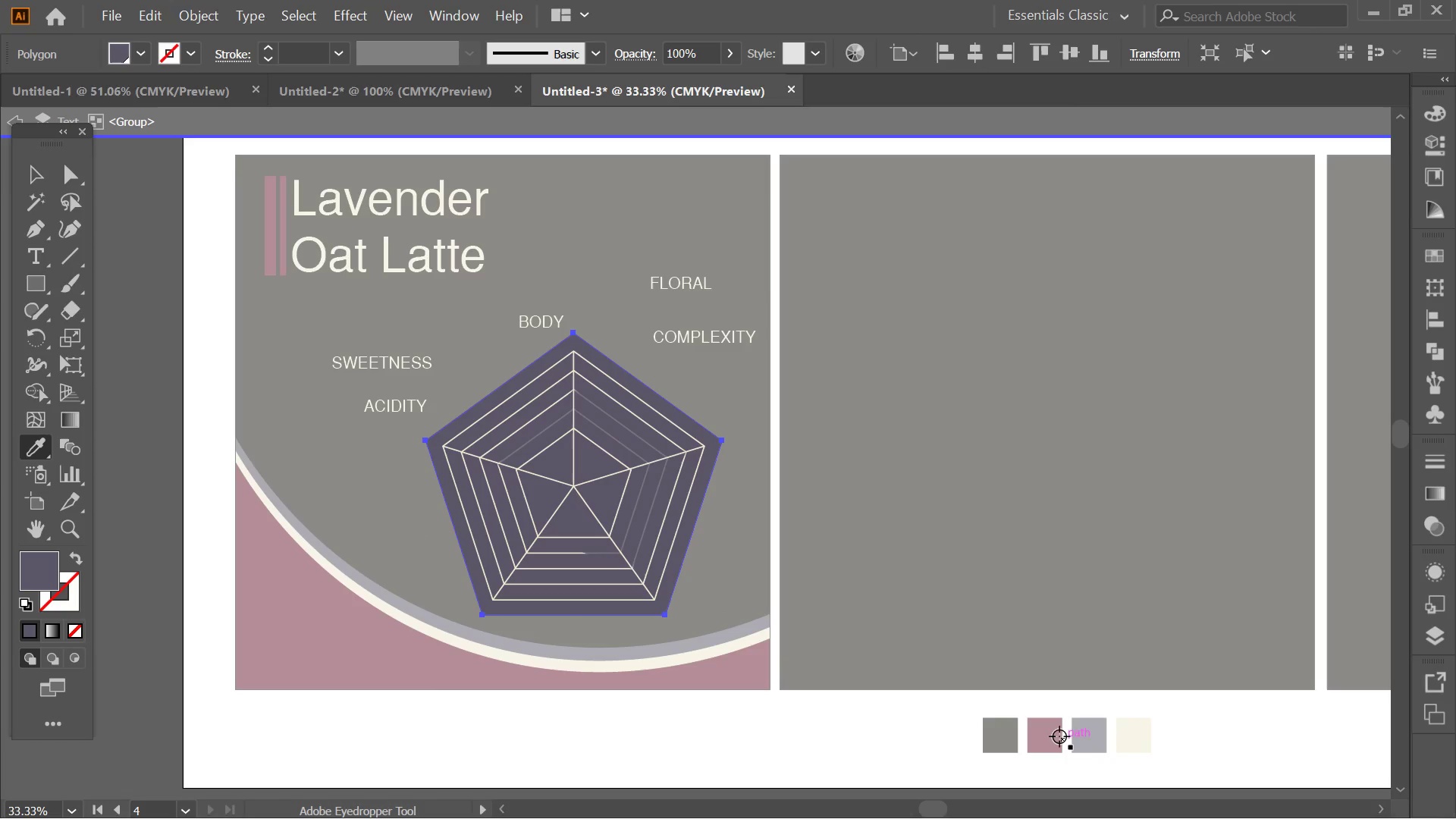 
double_click([1058, 736])
 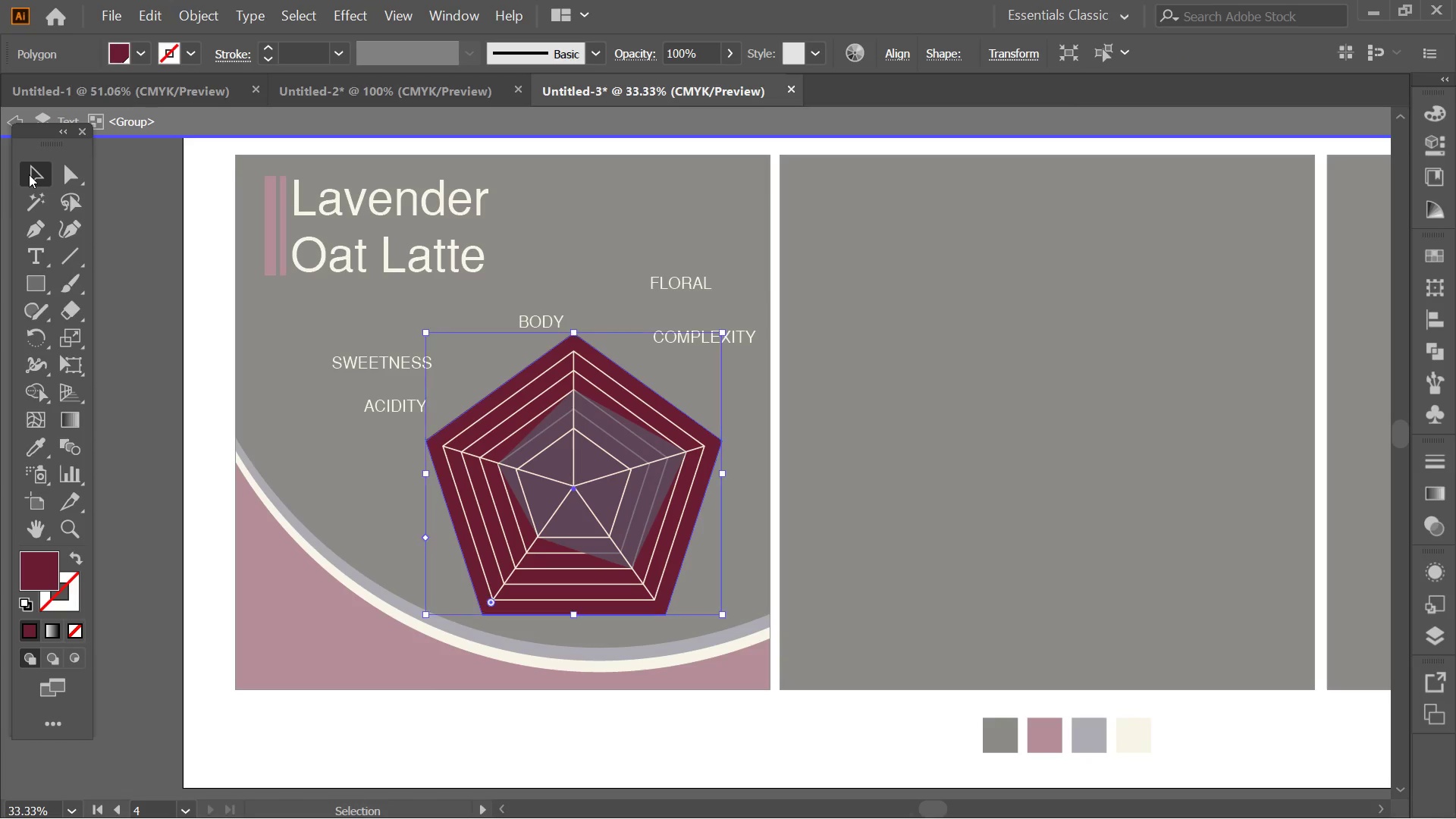 
double_click([133, 292])
 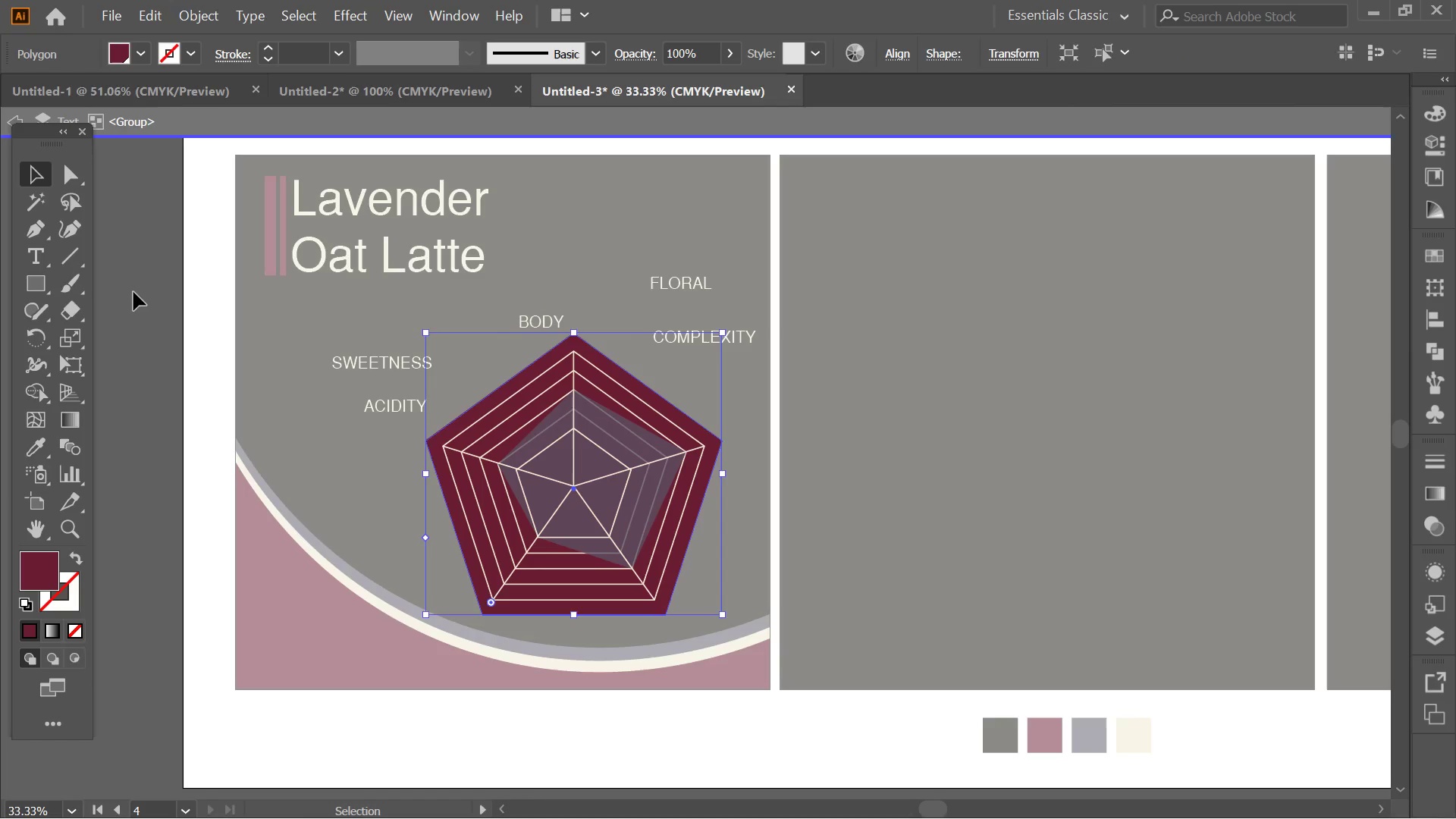 
triple_click([133, 292])
 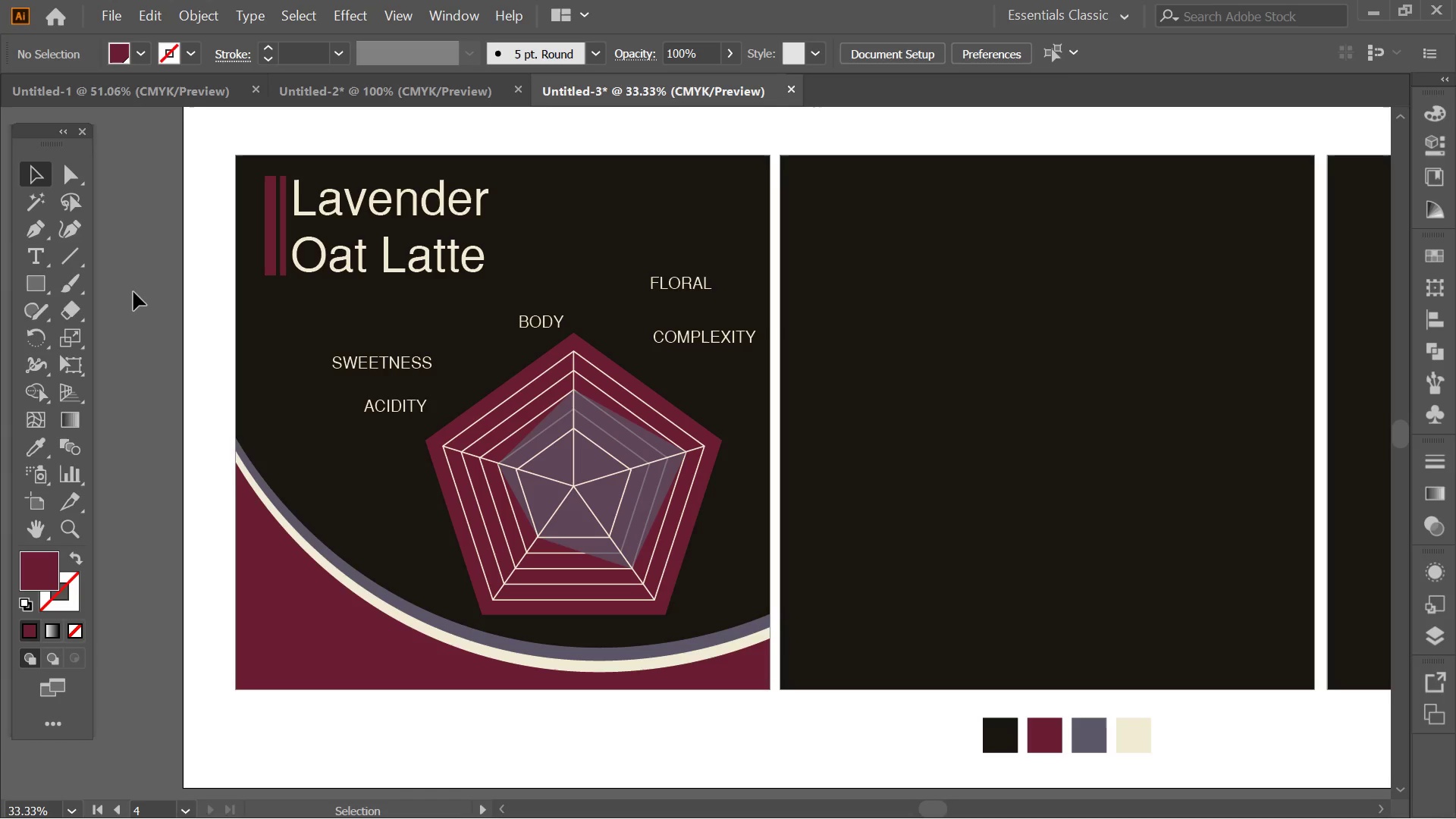 
triple_click([133, 292])
 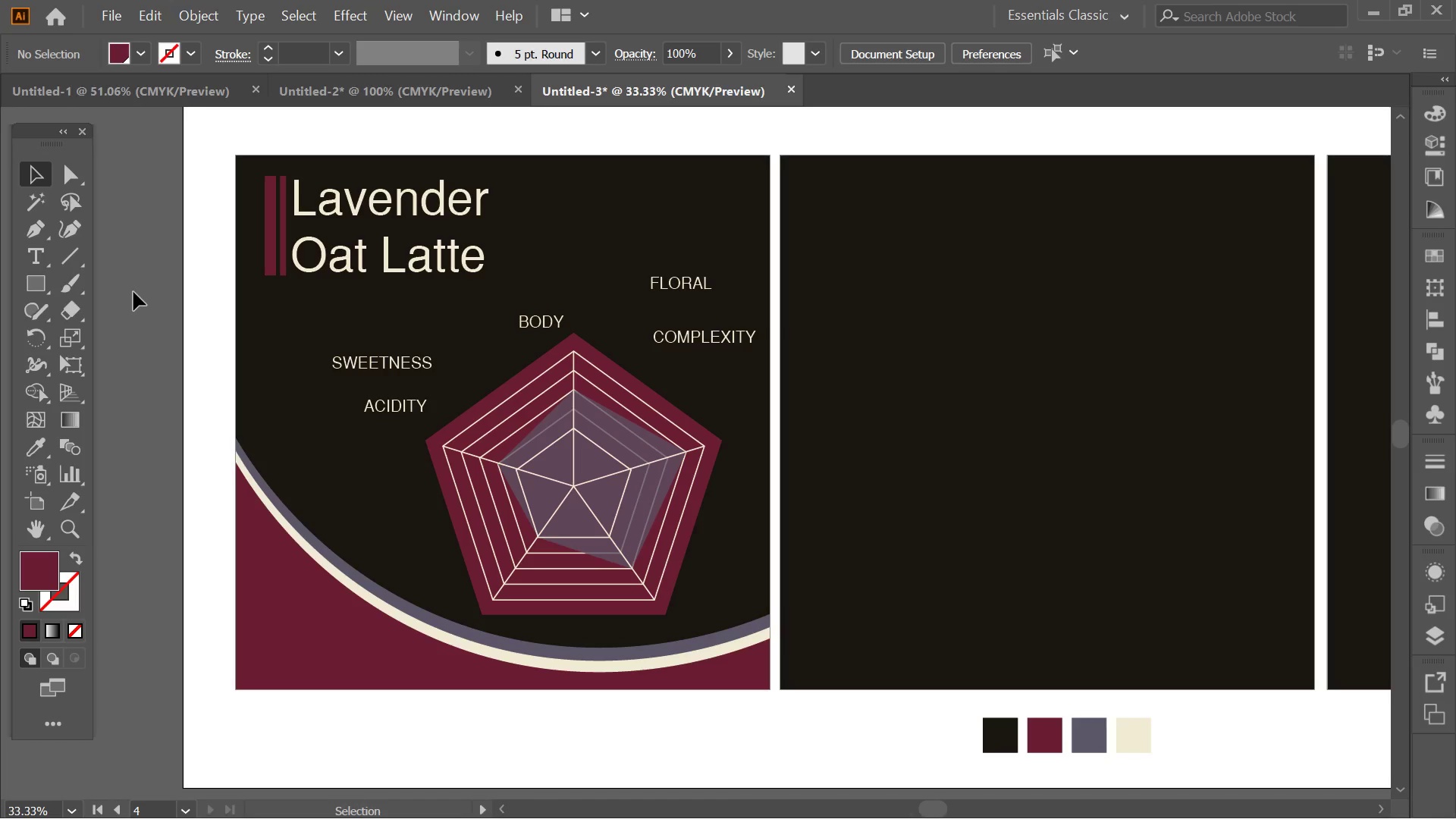 
hold_key(key=AltLeft, duration=0.38)
 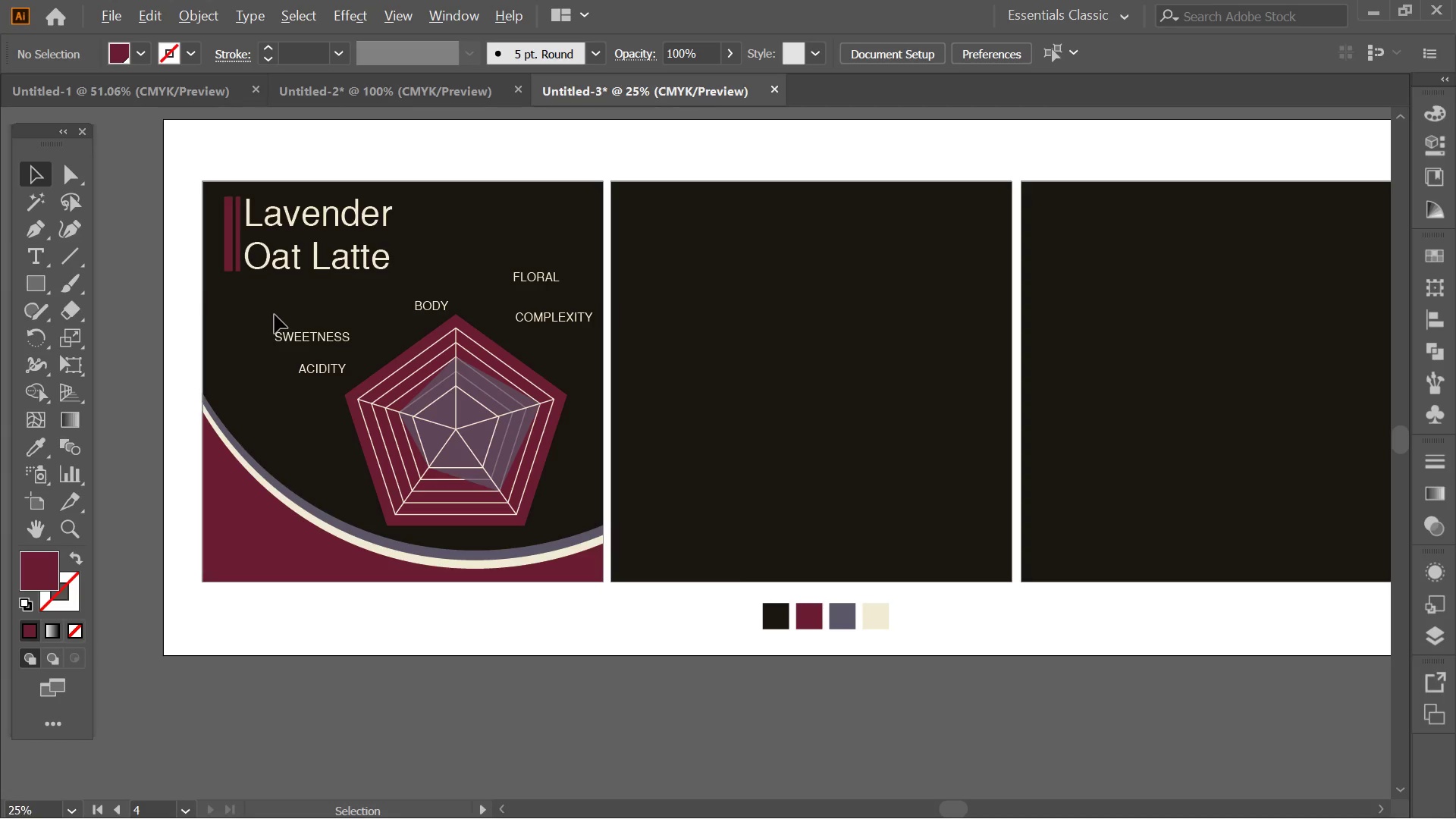 
hold_key(key=AltLeft, duration=0.36)
 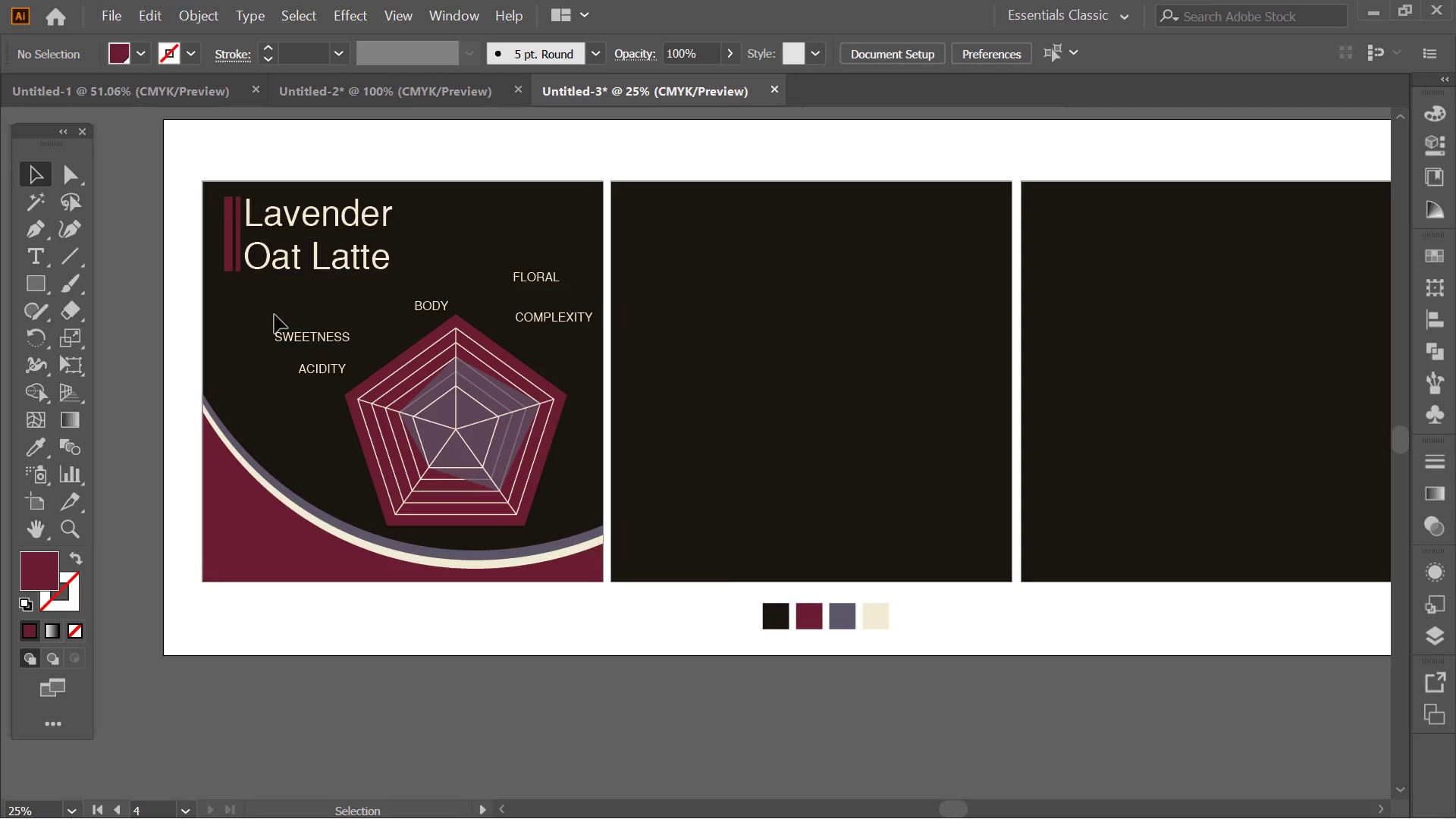 
key(Alt+AltLeft)
 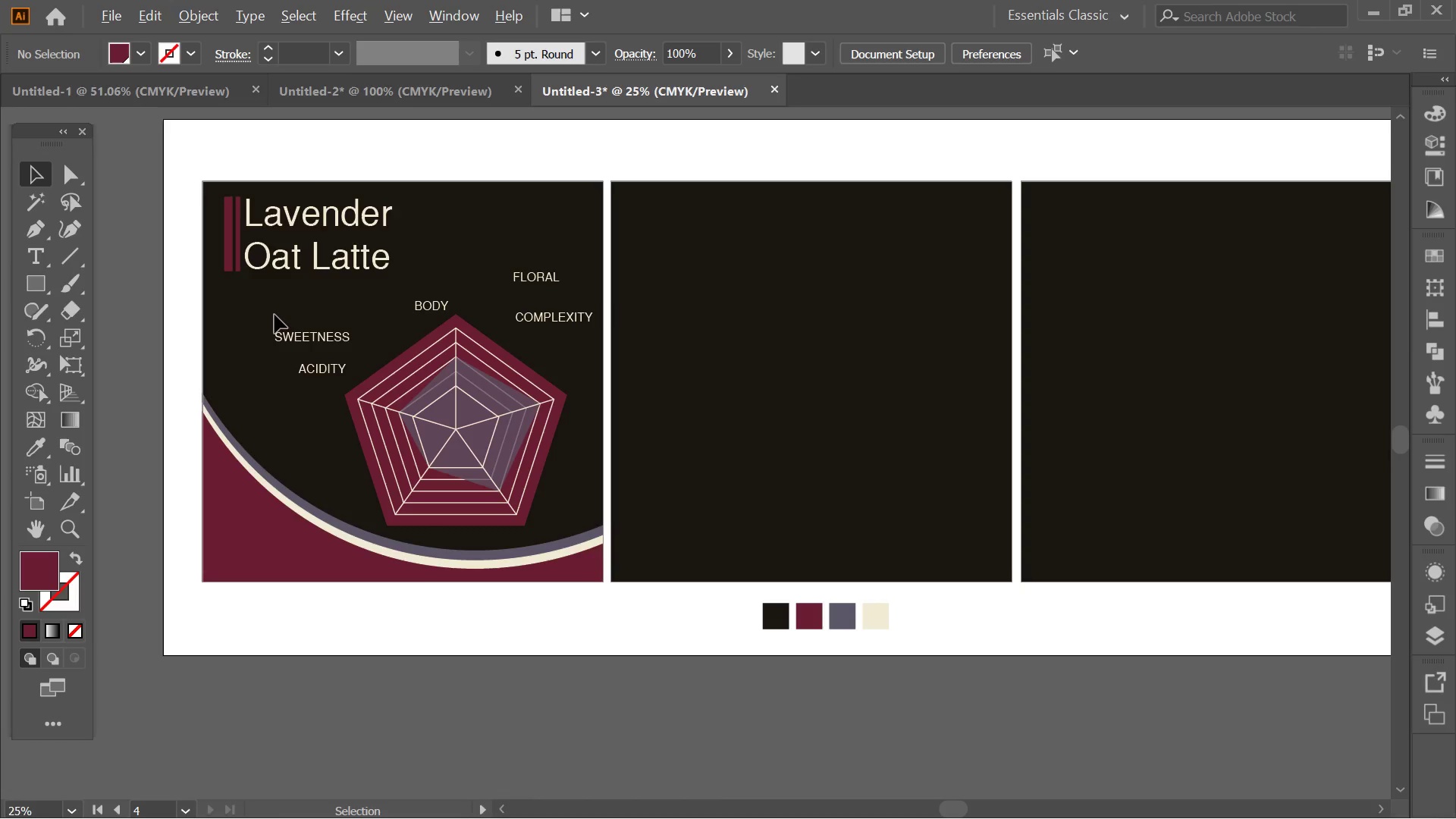 
scroll: coordinate [271, 315], scroll_direction: down, amount: 1.0
 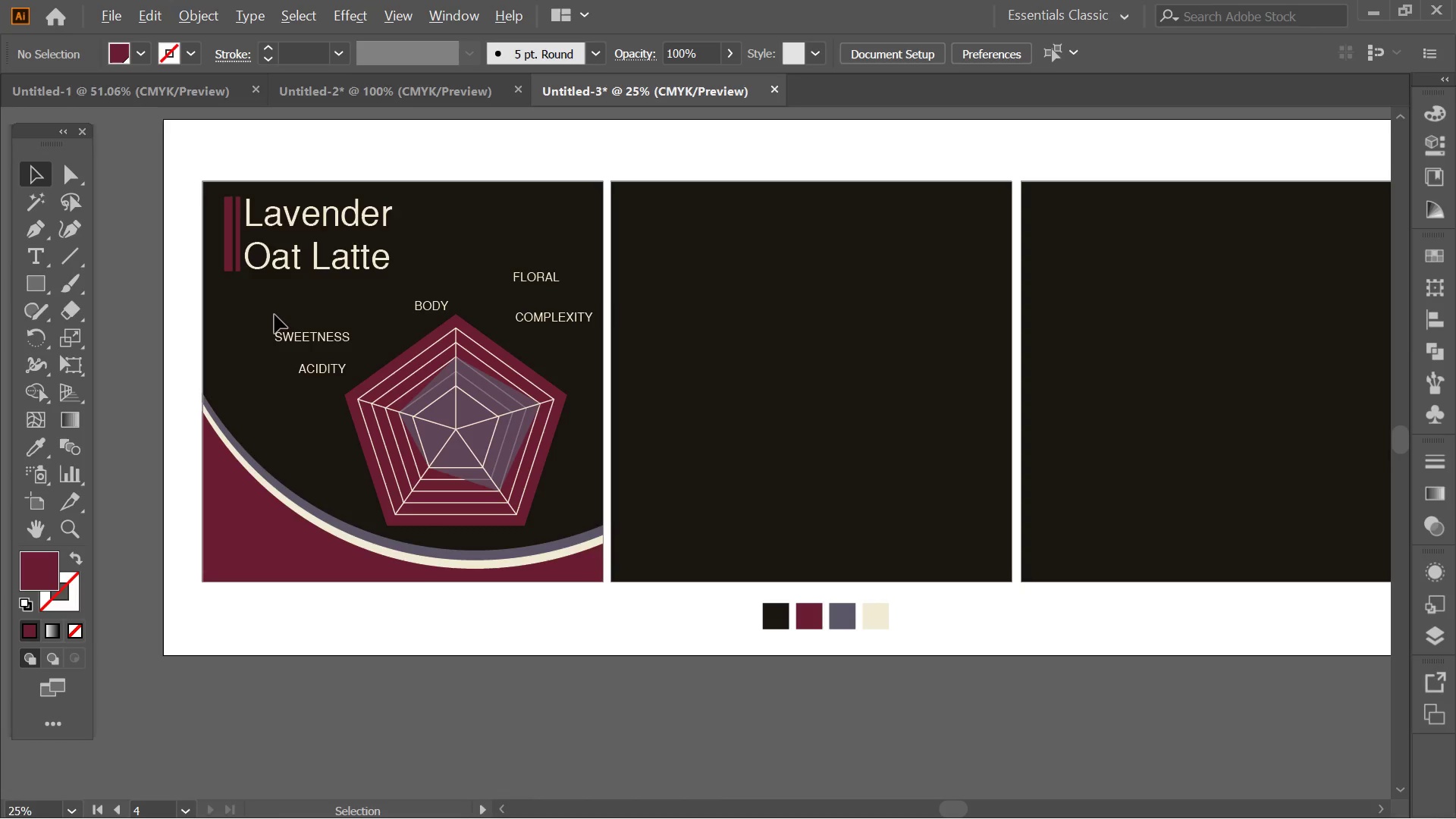 
key(Alt+AltLeft)
 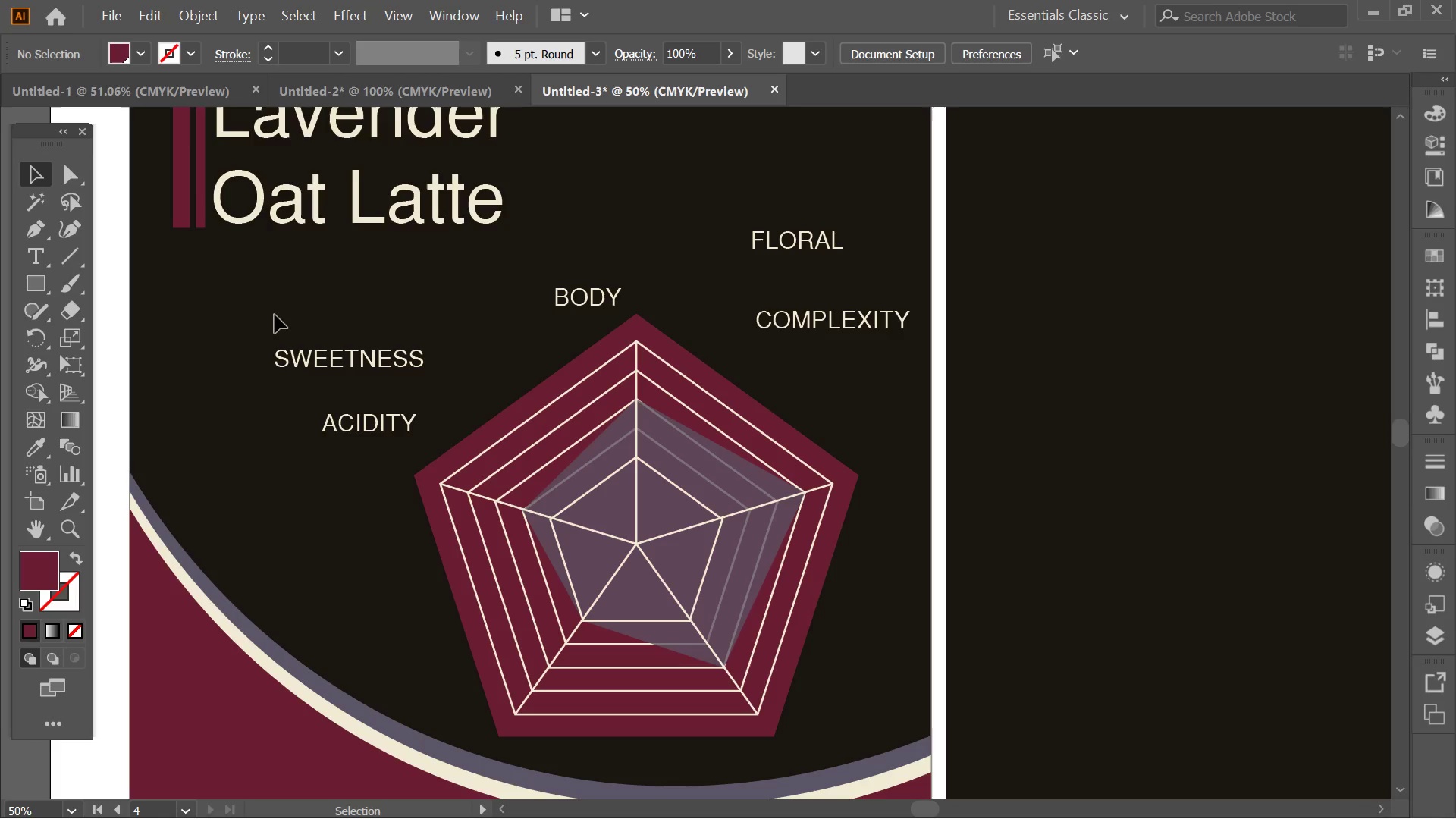 
scroll: coordinate [275, 315], scroll_direction: up, amount: 1.0
 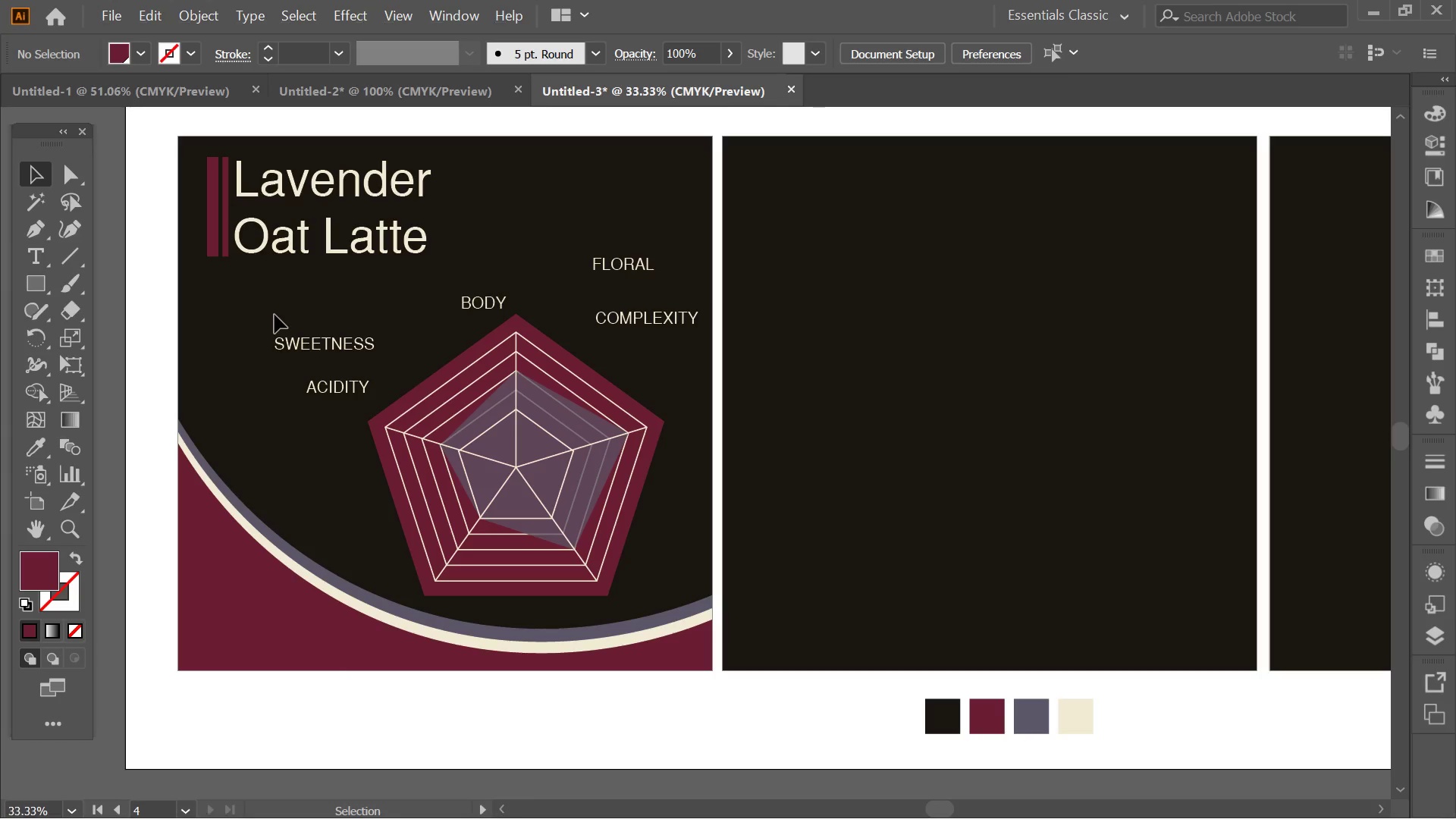 
hold_key(key=AltLeft, duration=0.31)
 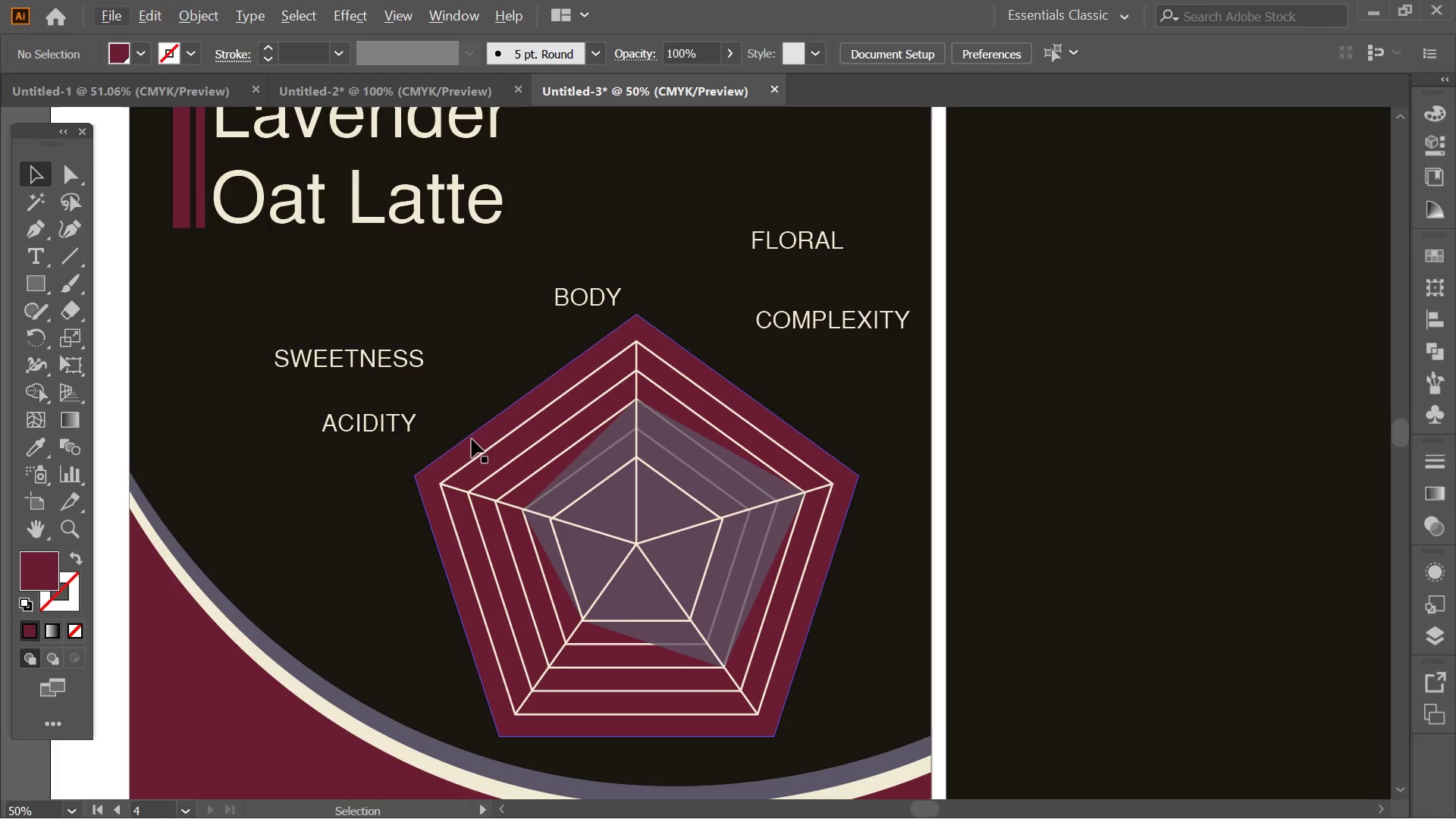 
left_click([472, 439])
 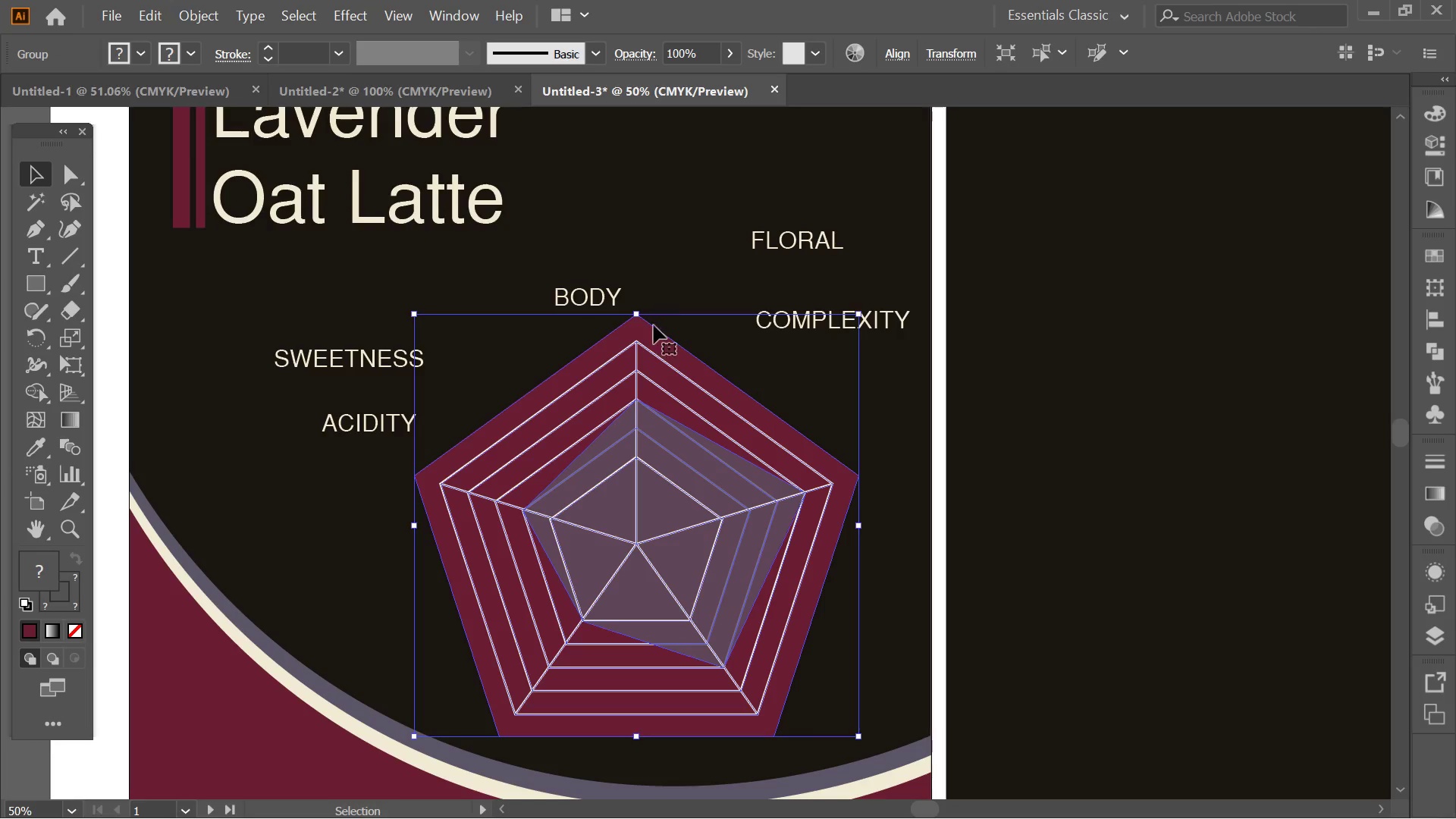 
double_click([647, 342])
 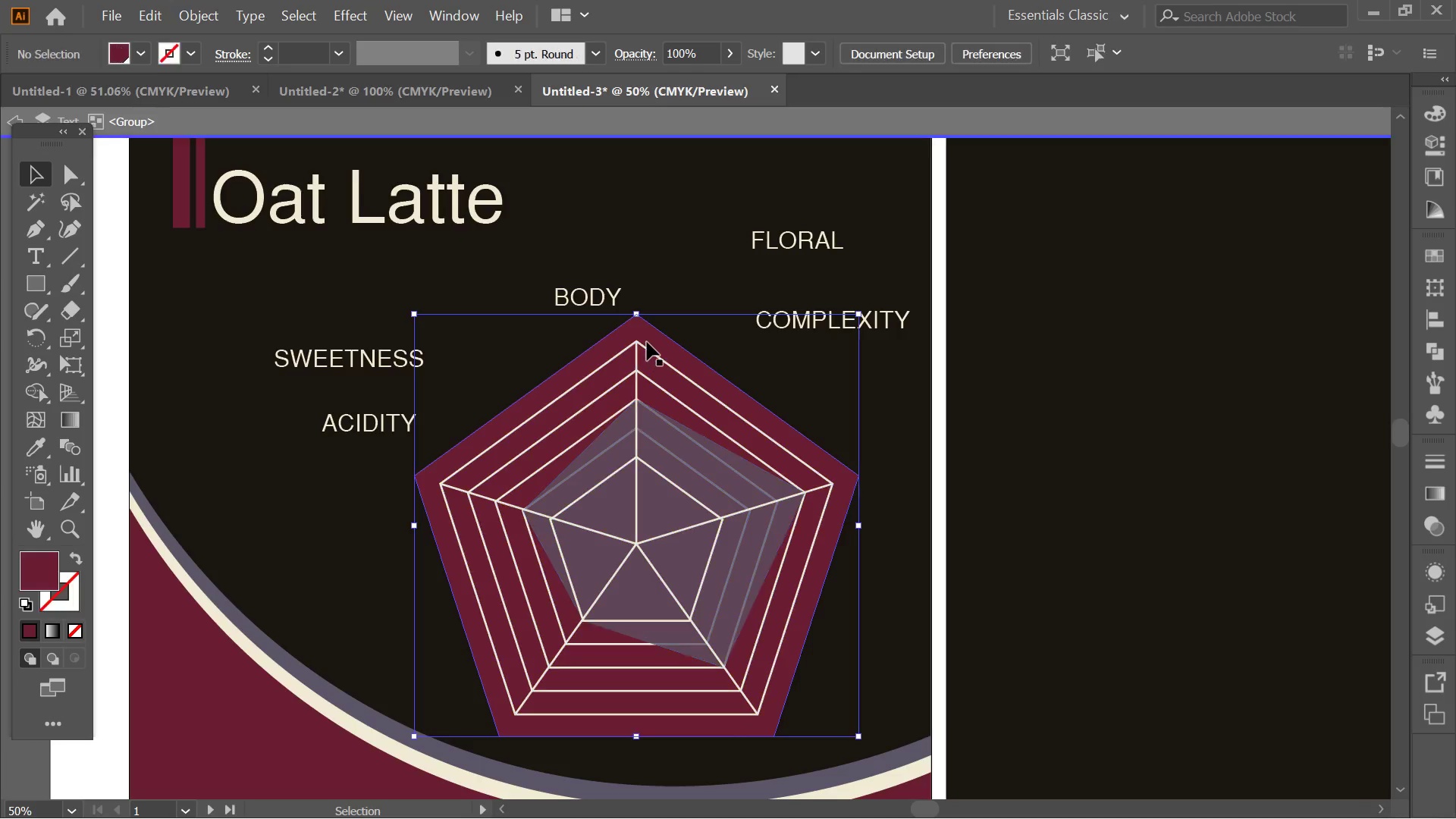 
triple_click([647, 342])
 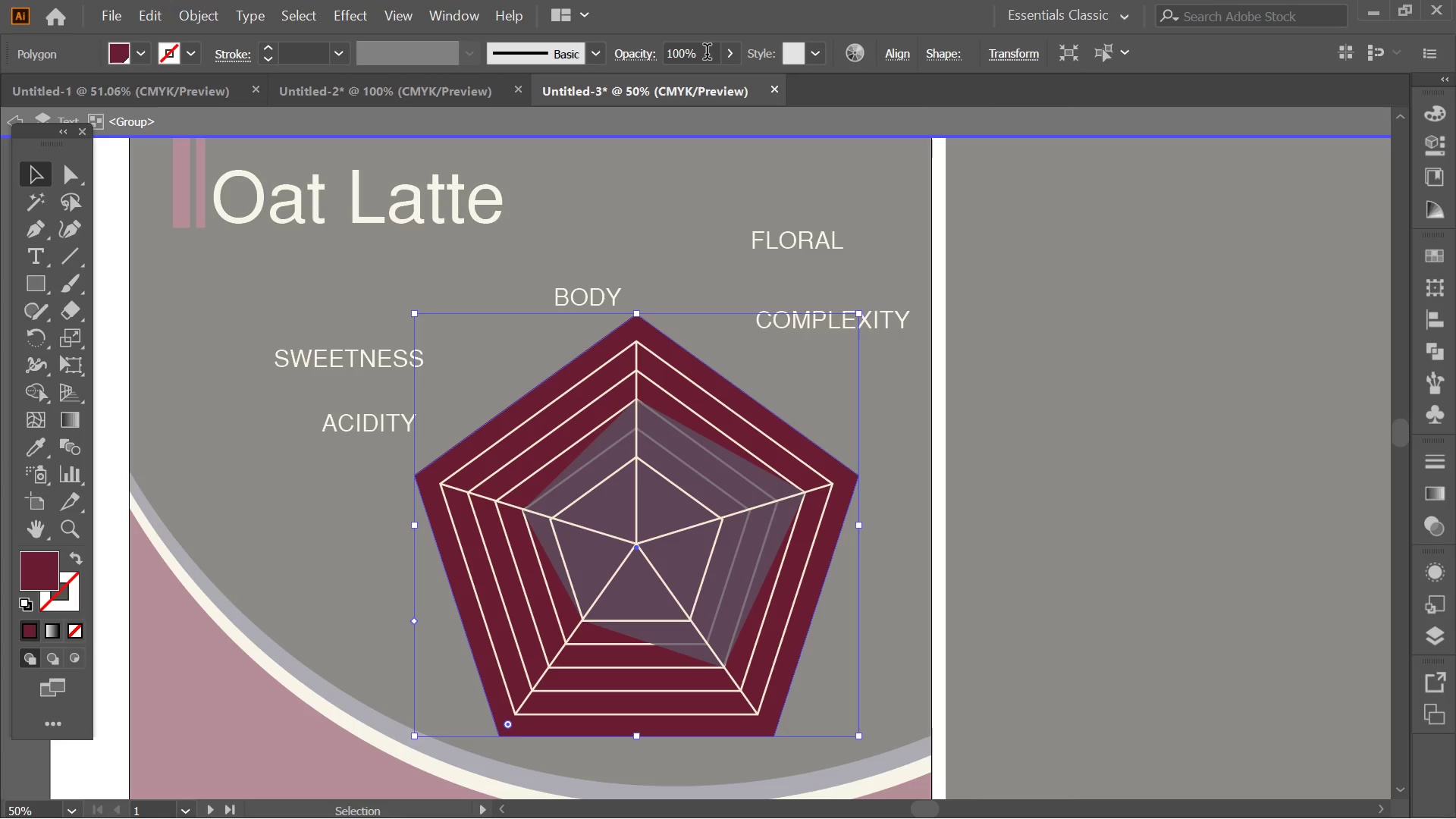 
left_click([729, 55])
 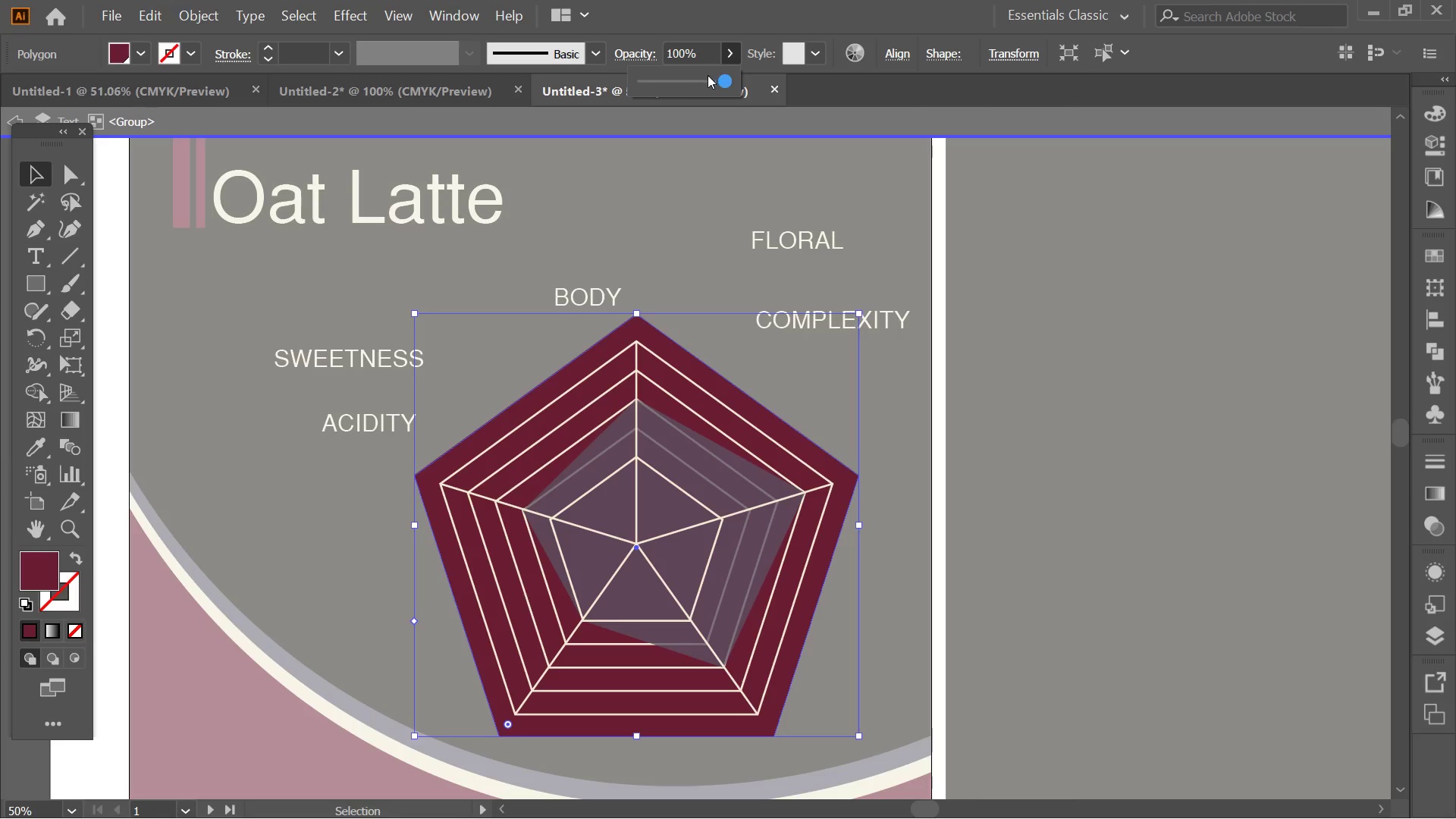 
left_click_drag(start_coordinate=[698, 77], to_coordinate=[683, 79])
 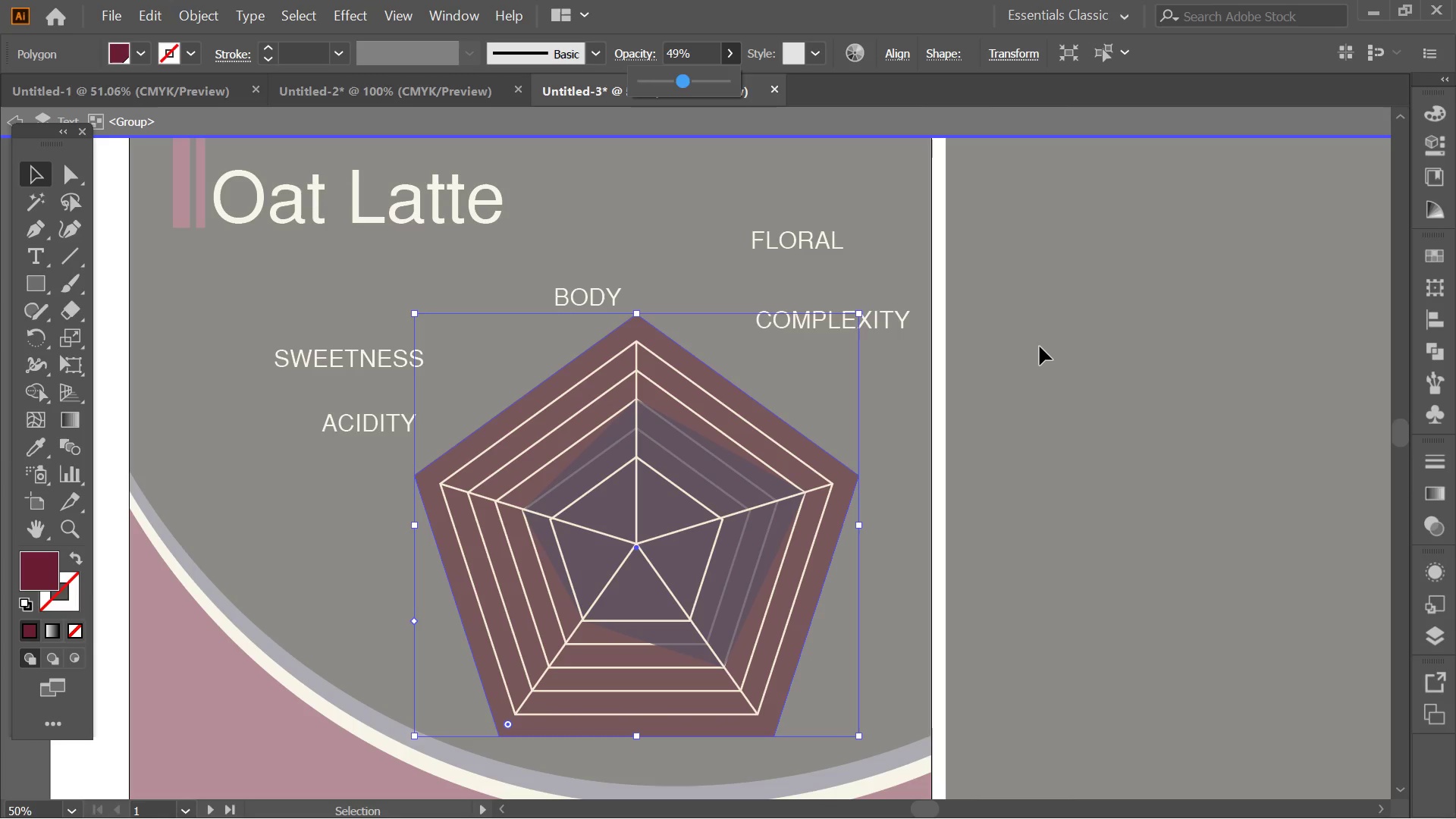 
double_click([1040, 347])
 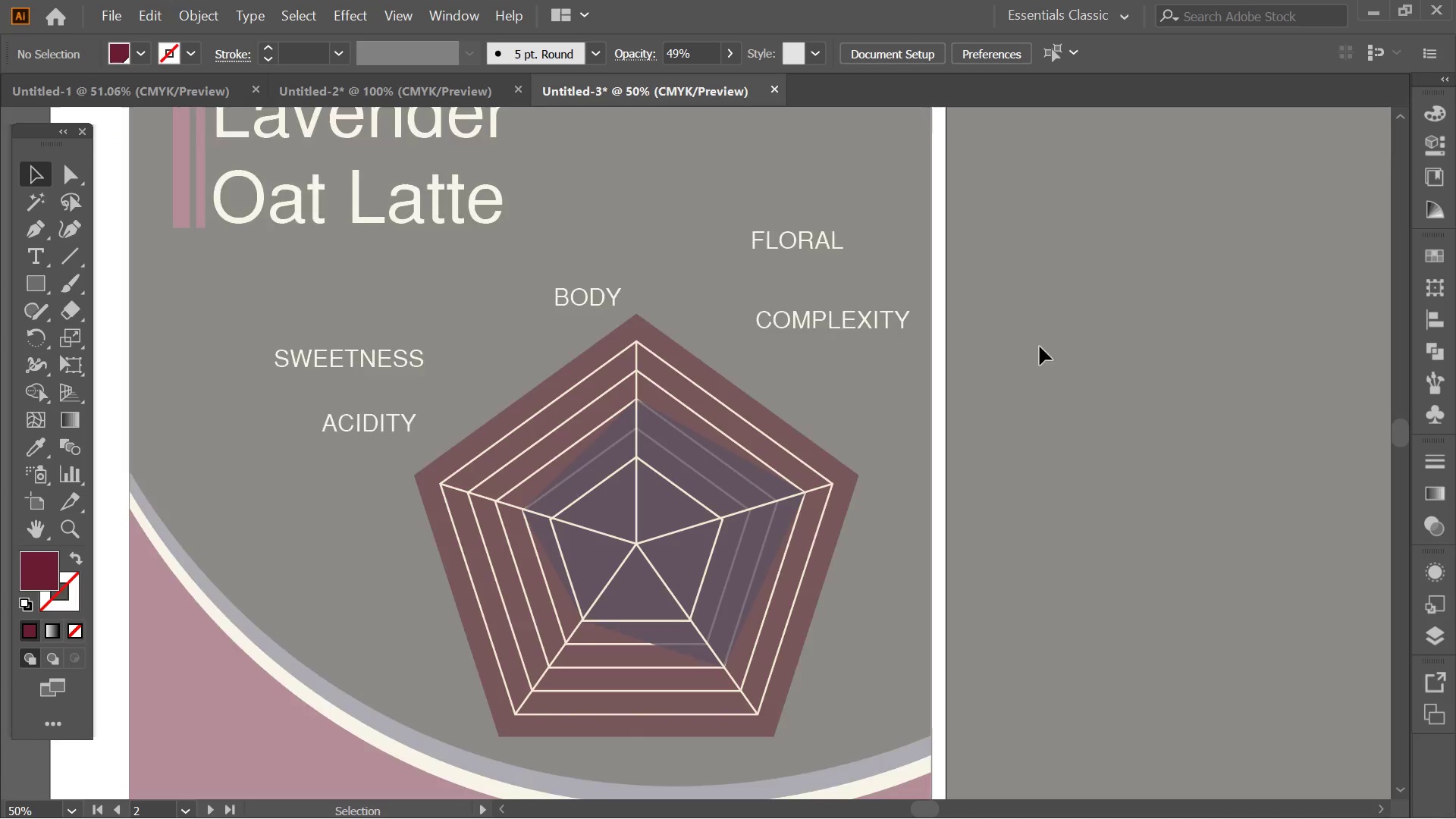 
triple_click([1040, 347])
 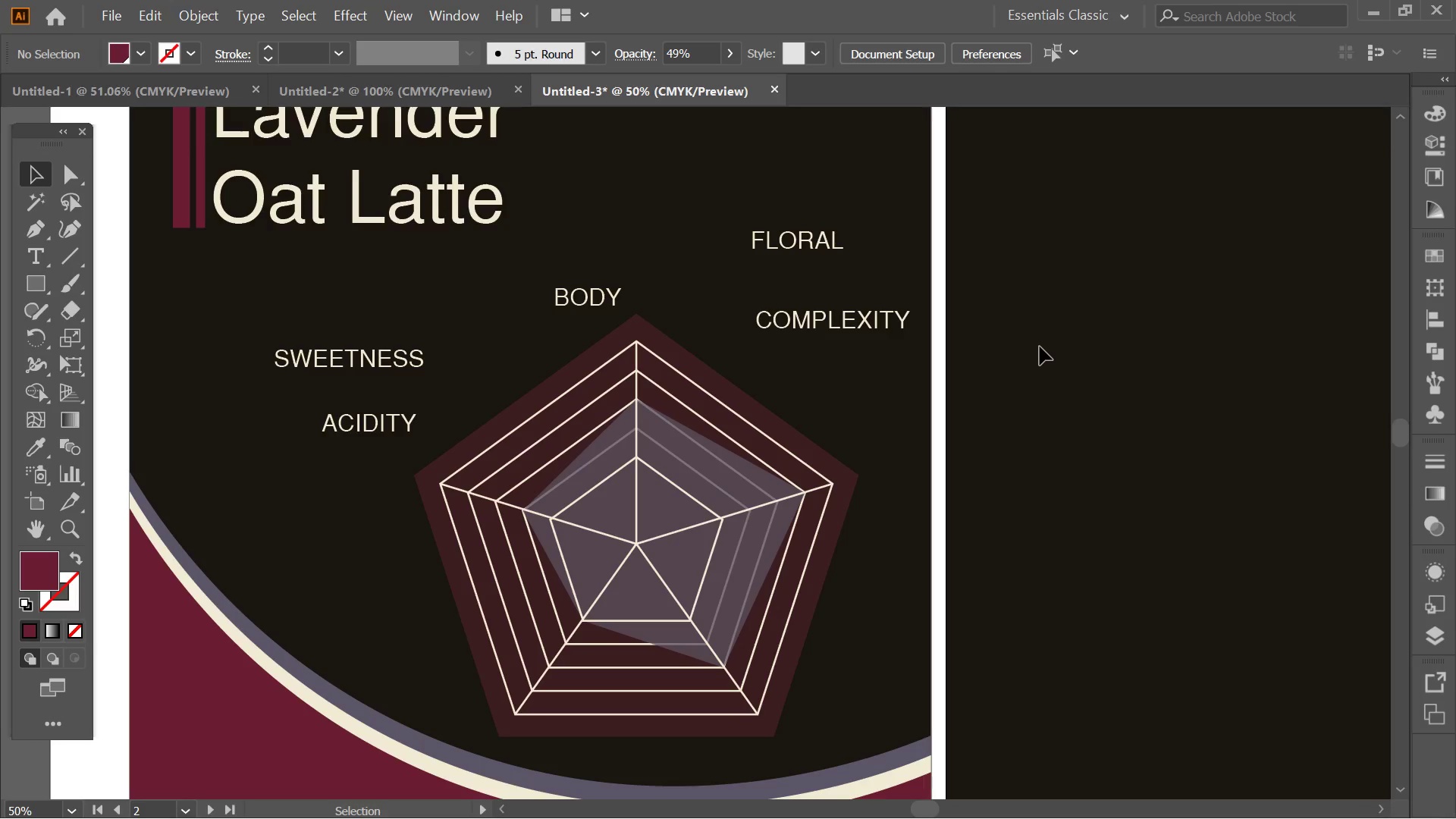 
key(Alt+AltLeft)
 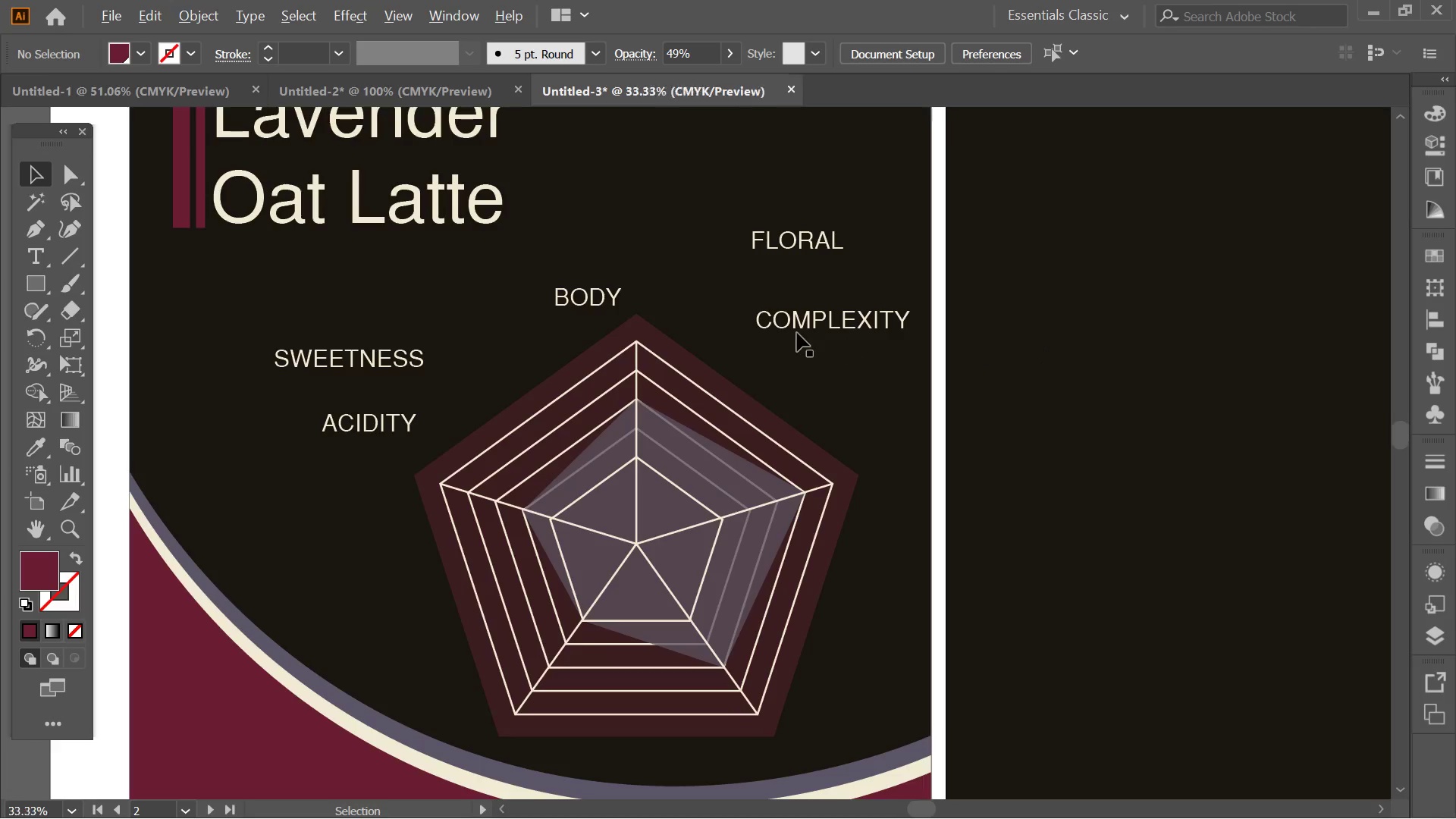 
hold_key(key=Space, duration=1.5)
 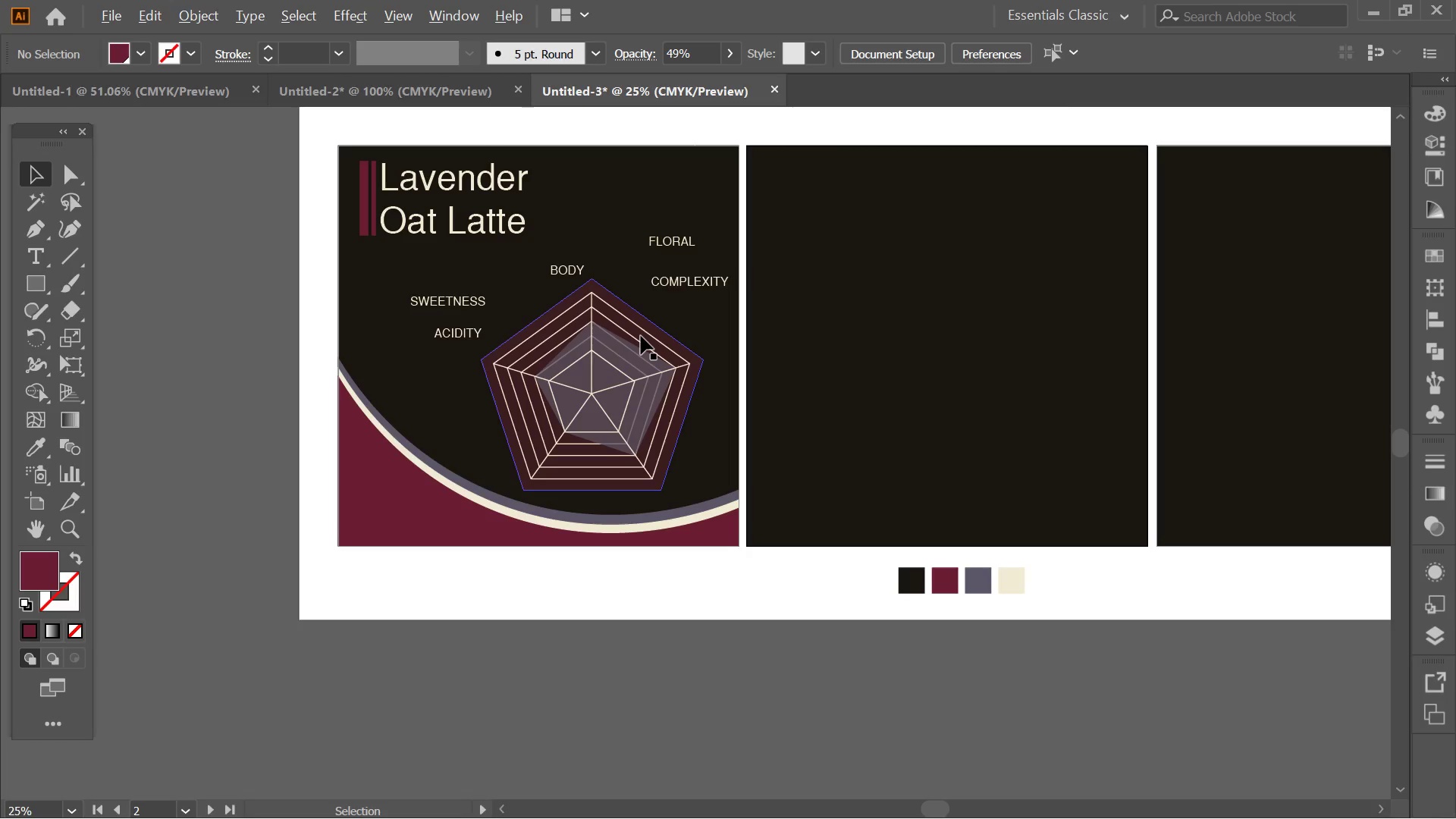 
left_click_drag(start_coordinate=[786, 366], to_coordinate=[653, 339])
 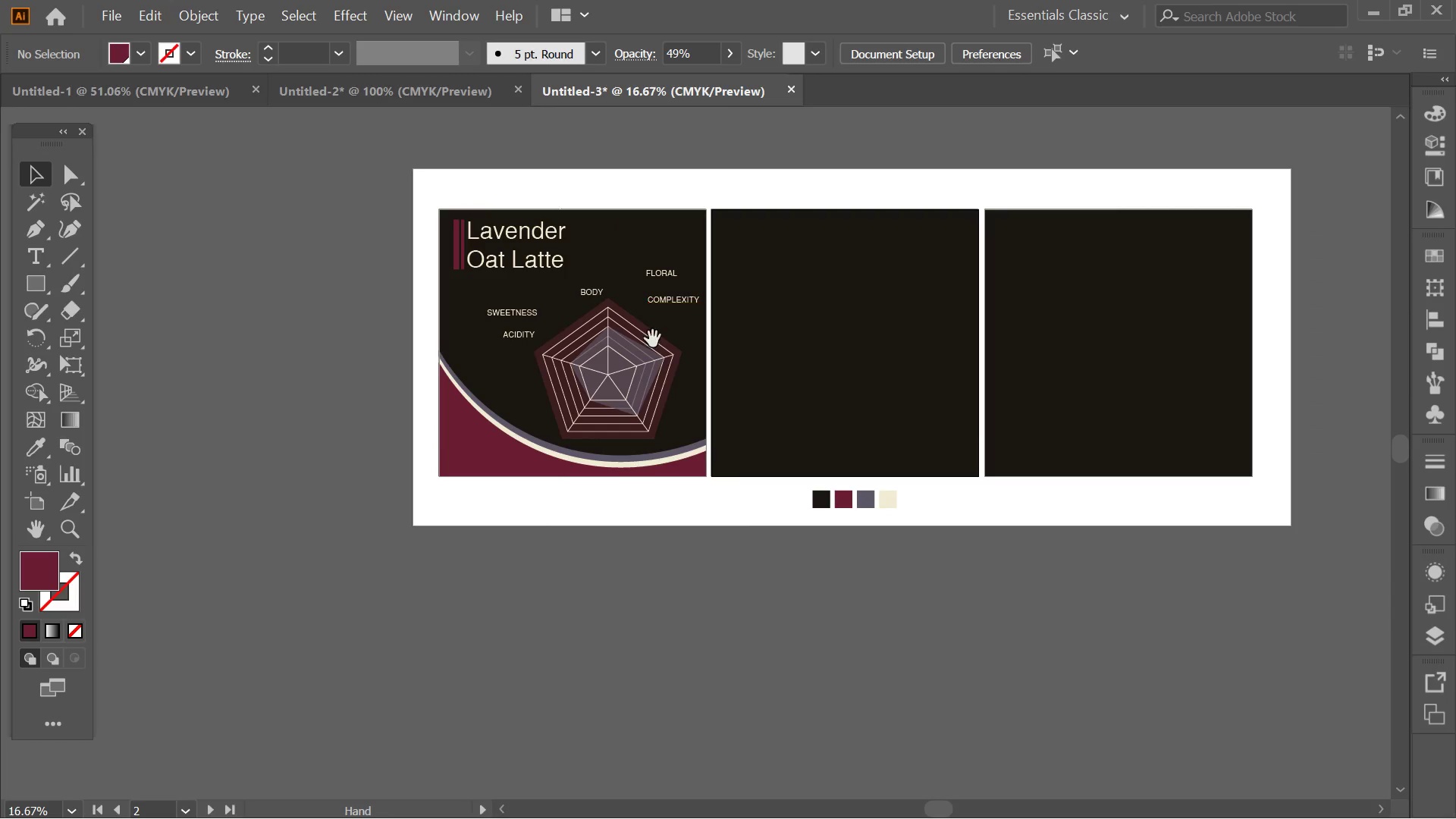 
scroll: coordinate [796, 333], scroll_direction: down, amount: 2.0
 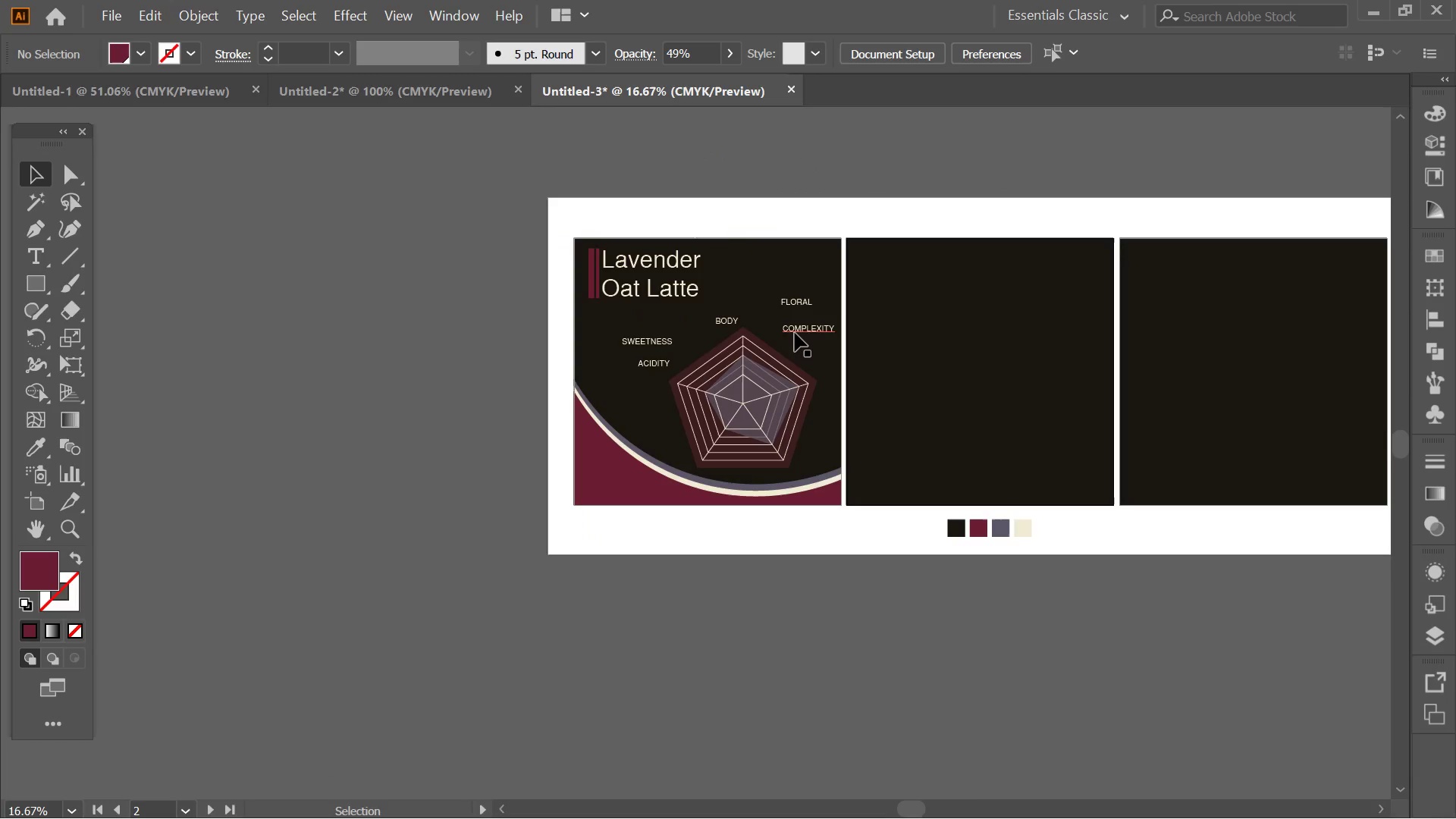 
key(Space)
 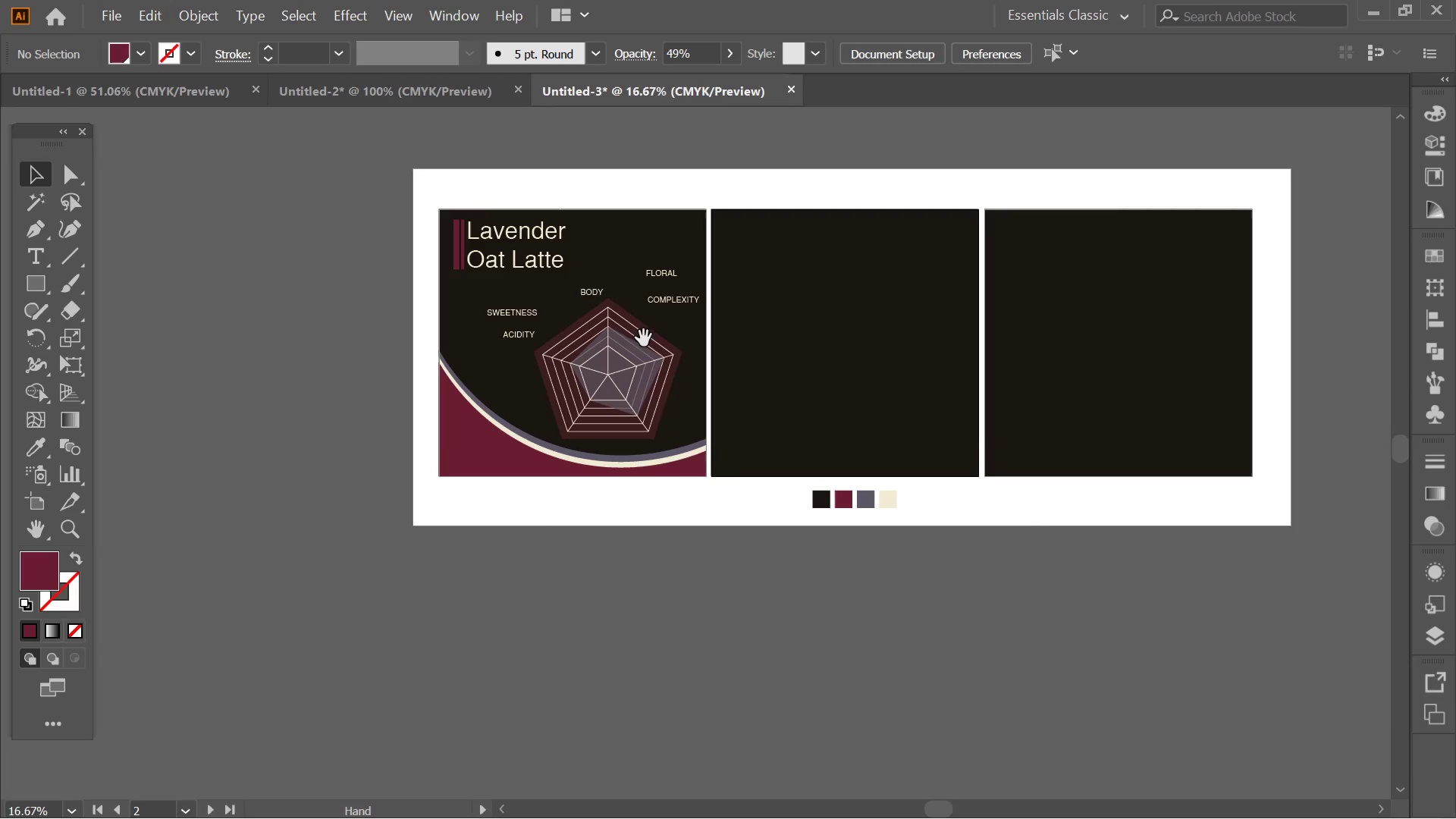 
key(Space)
 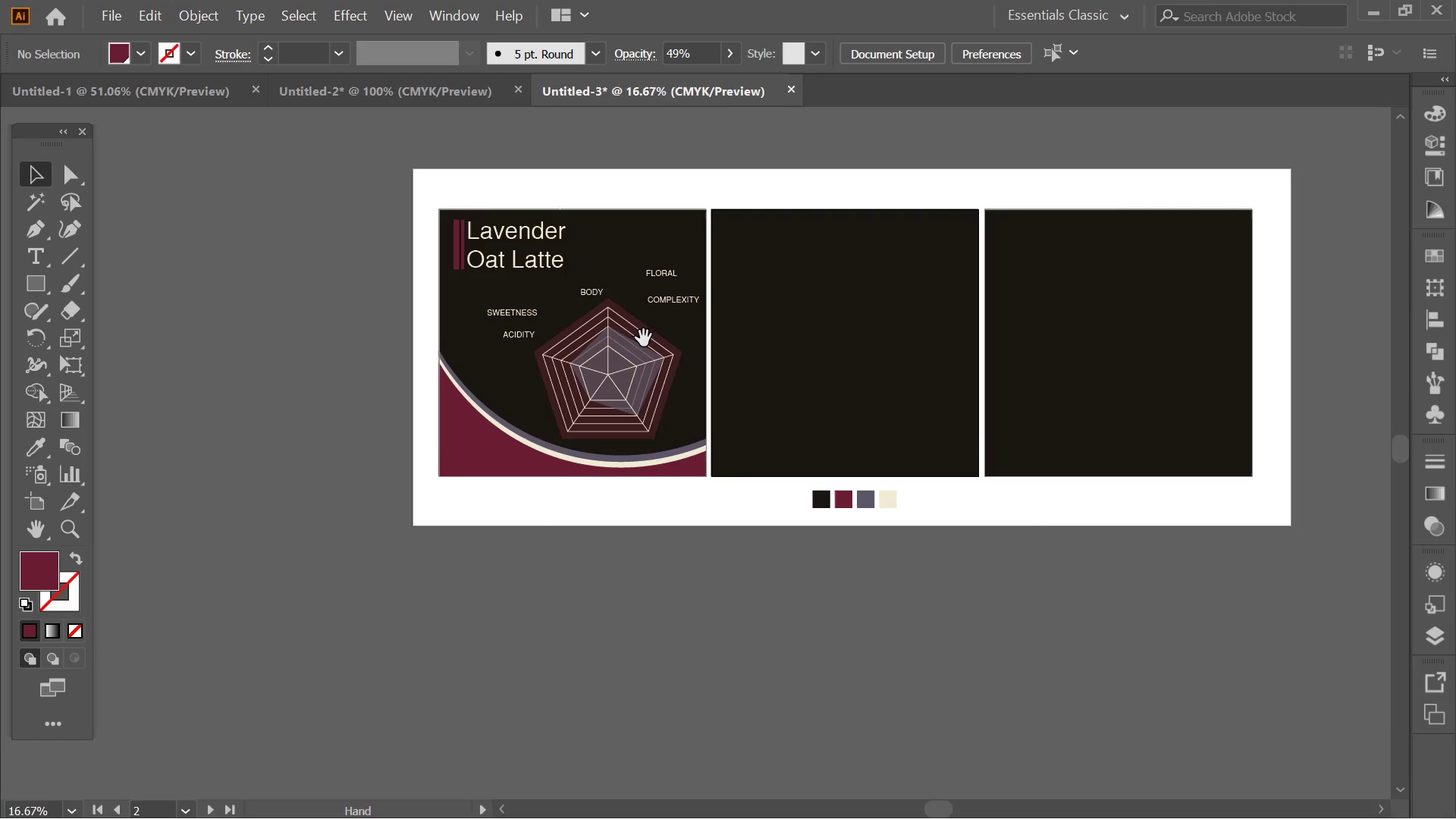 
key(Space)
 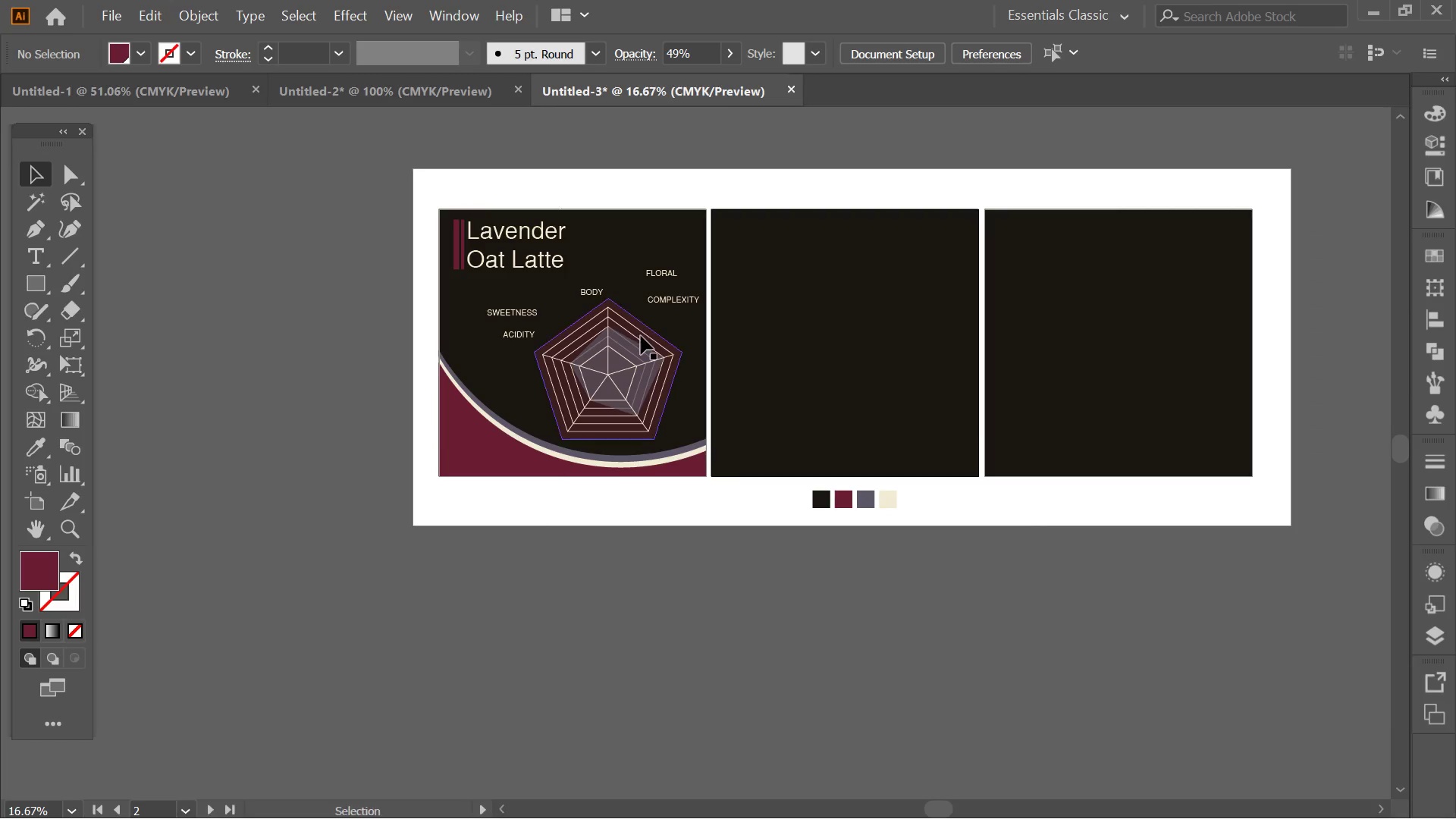 
hold_key(key=AltLeft, duration=0.33)
scroll: coordinate [641, 336], scroll_direction: none, amount: 0.0
 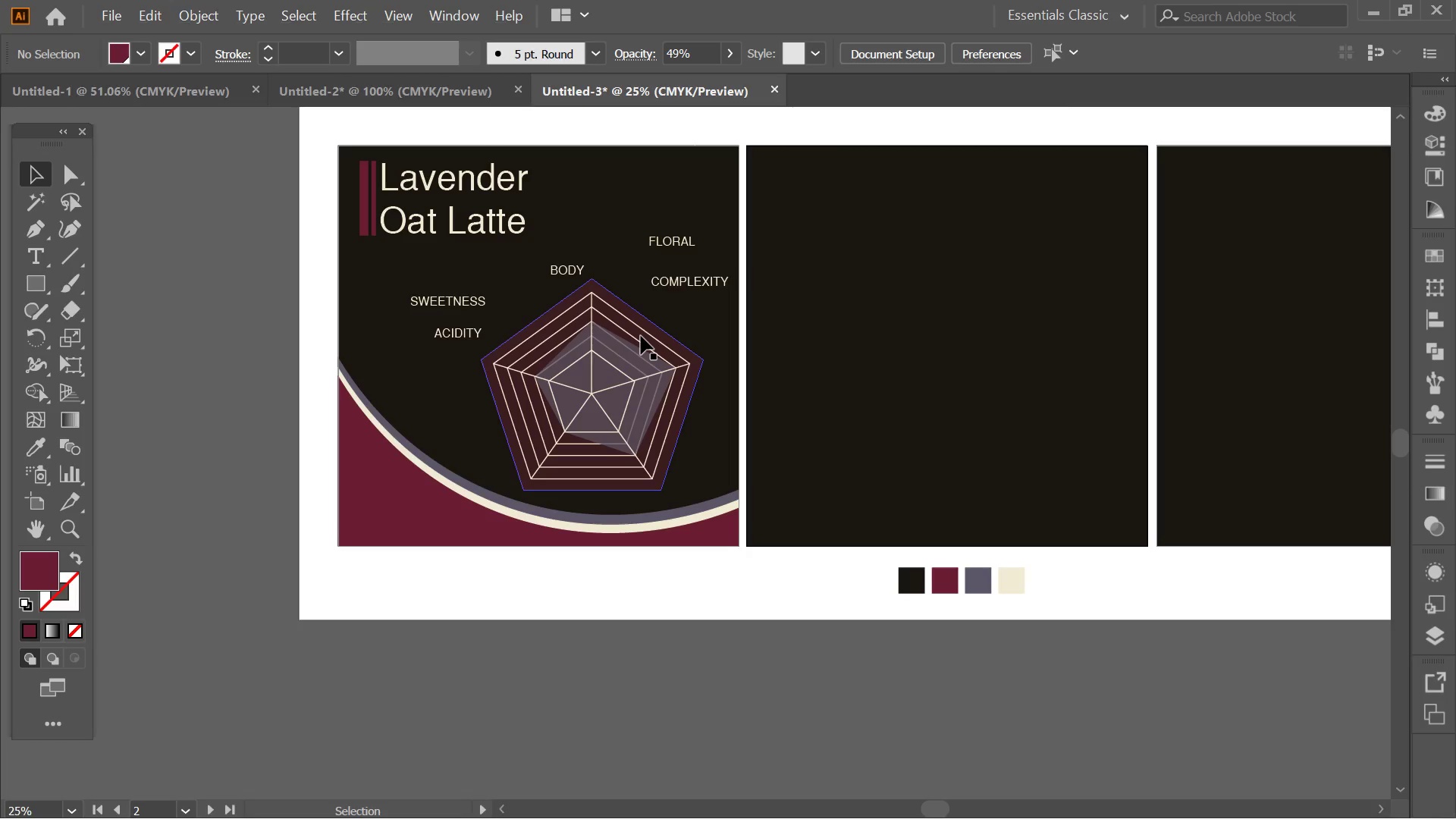 
key(Control+Z)
 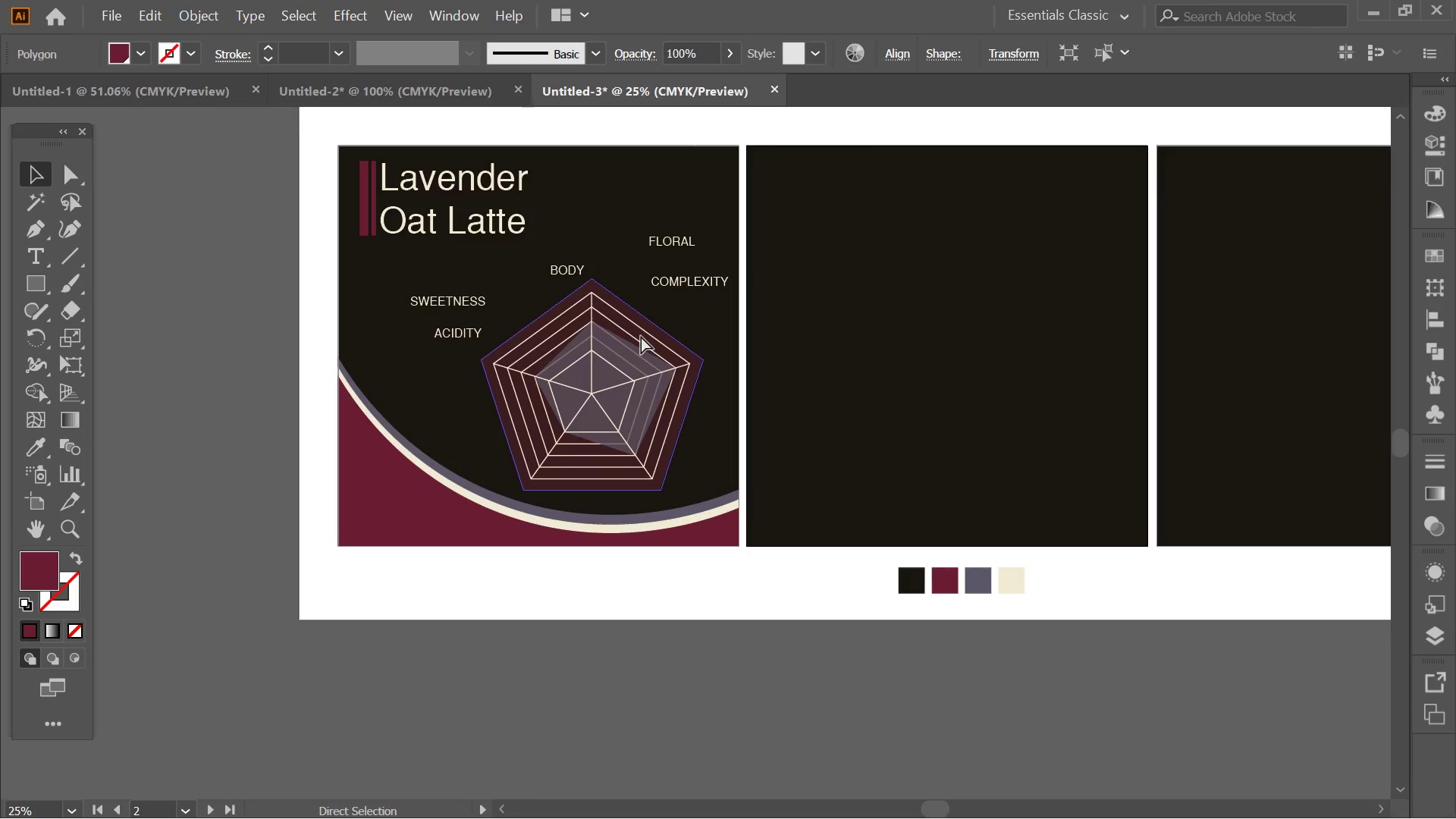 
key(Control+Z)
 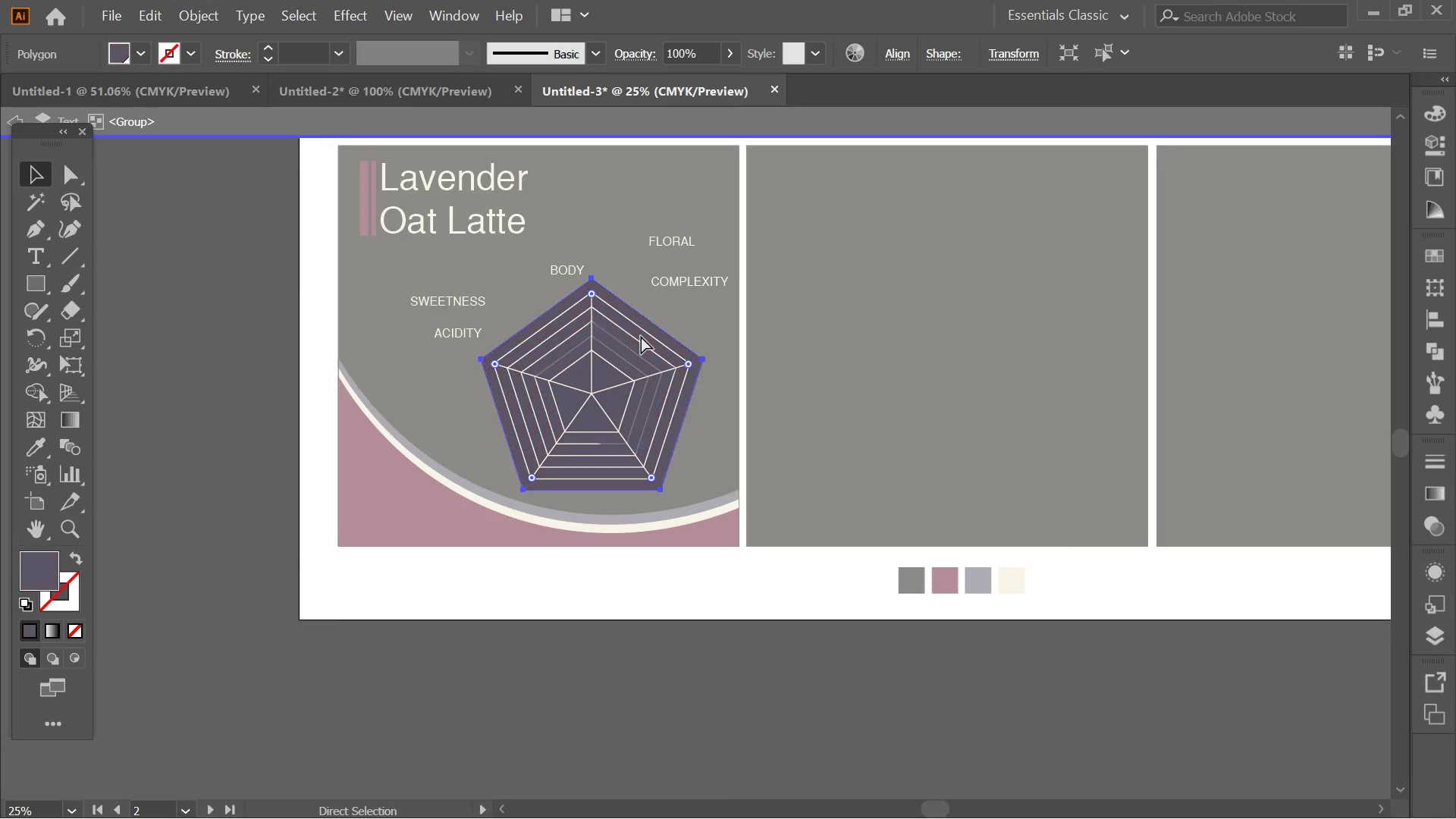 
key(Control+Z)
 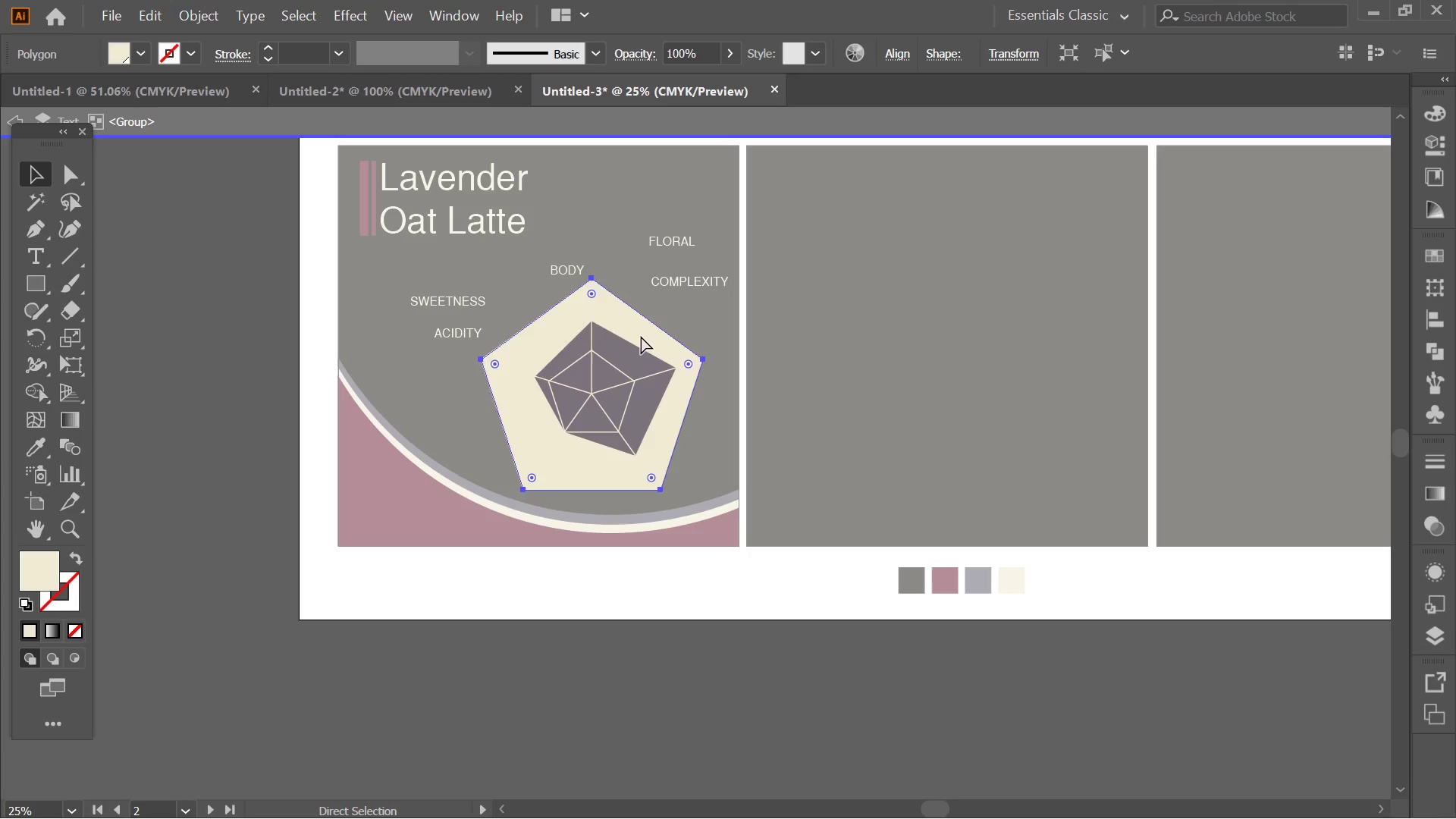 
key(Control+Z)
 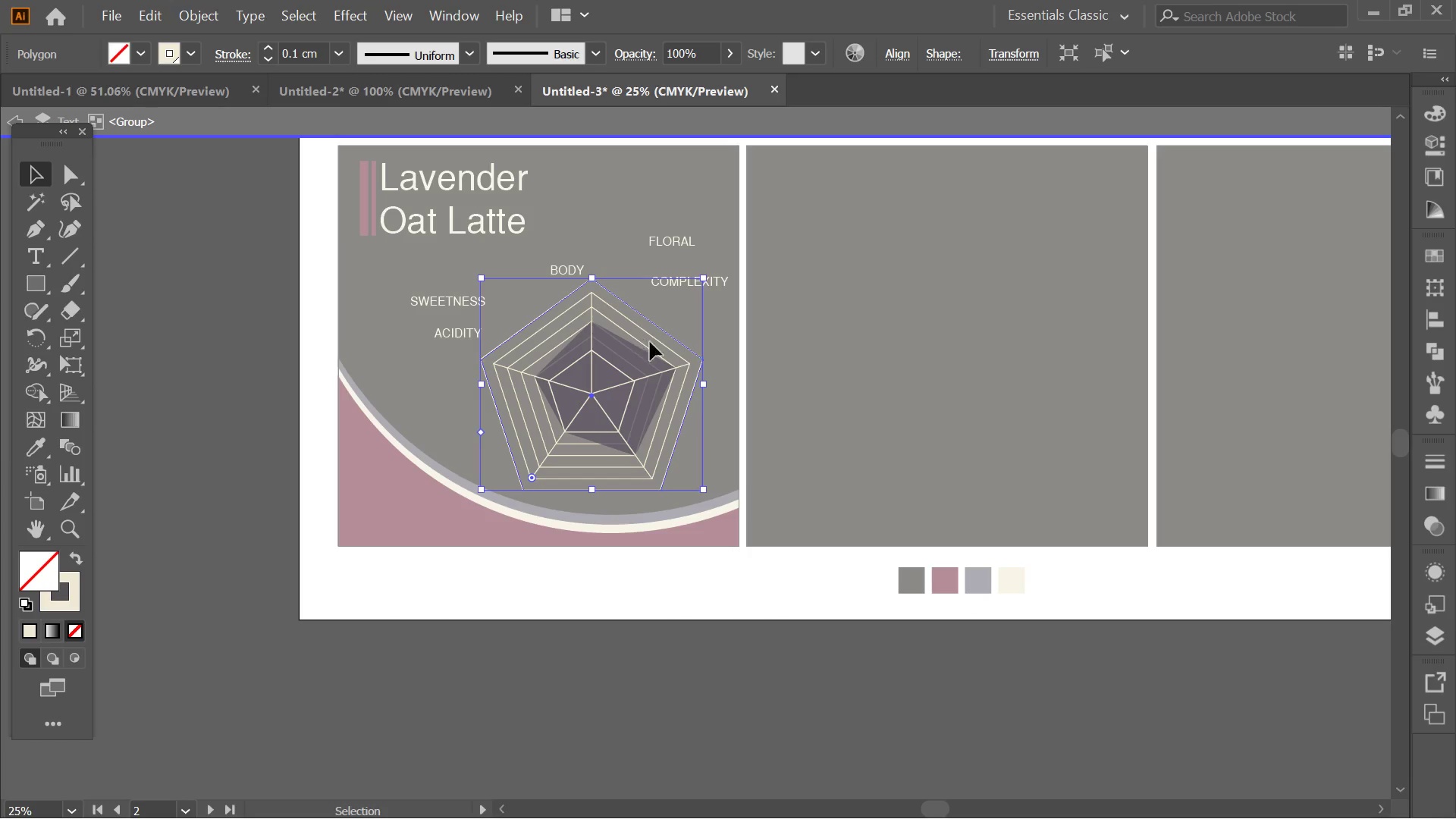 
key(Control+Z)
 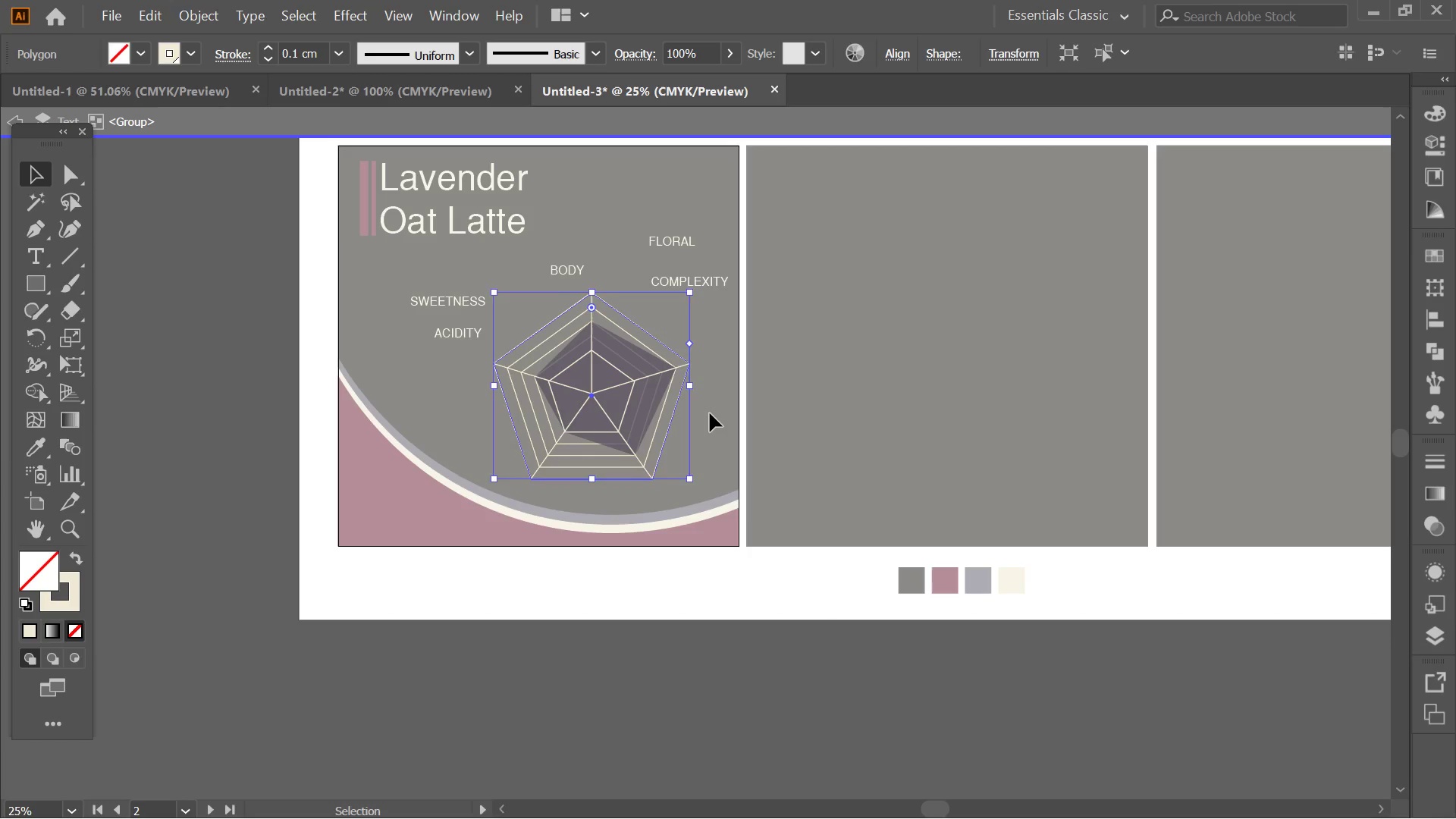 
double_click([710, 413])
 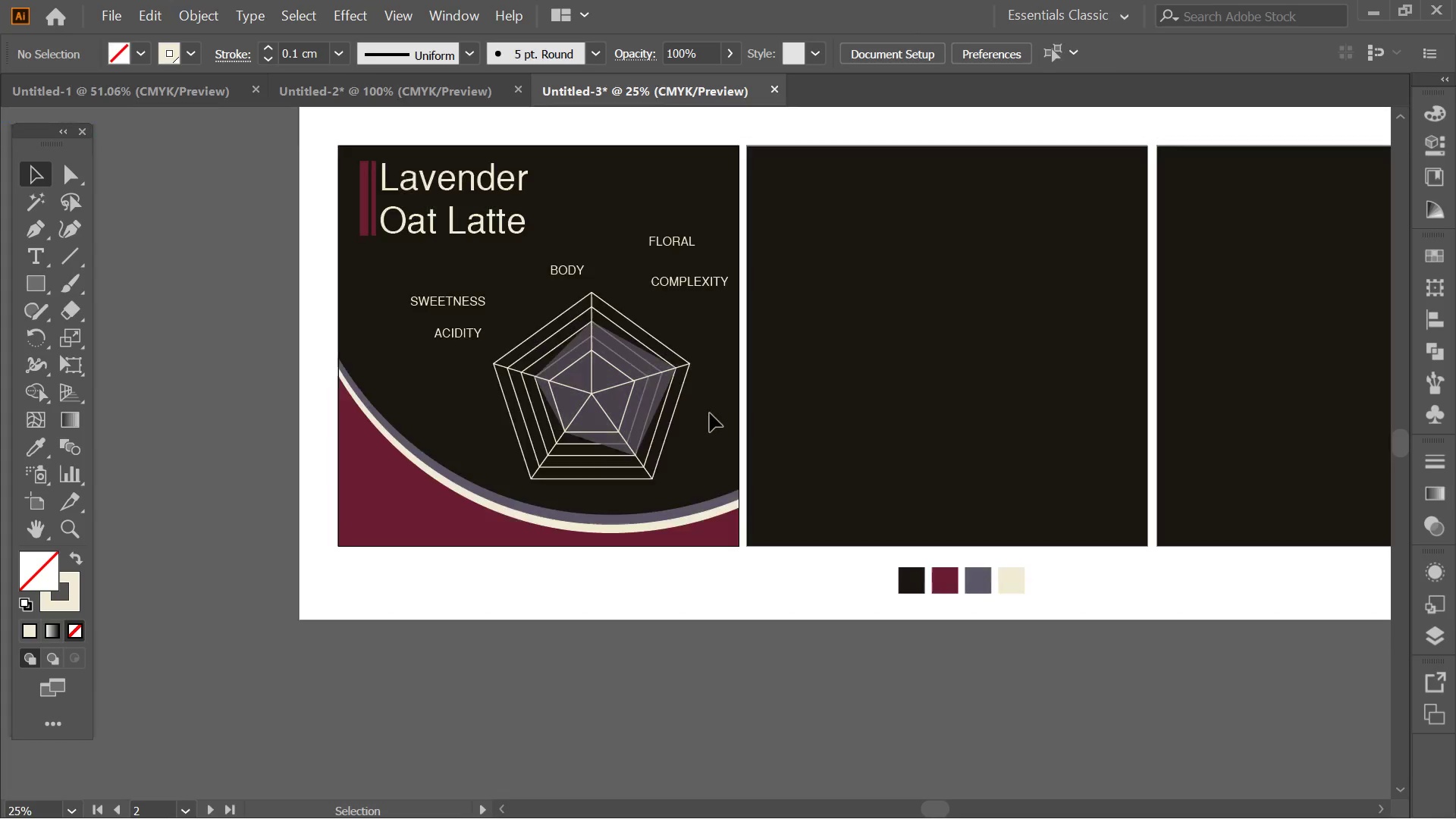 
triple_click([710, 413])
 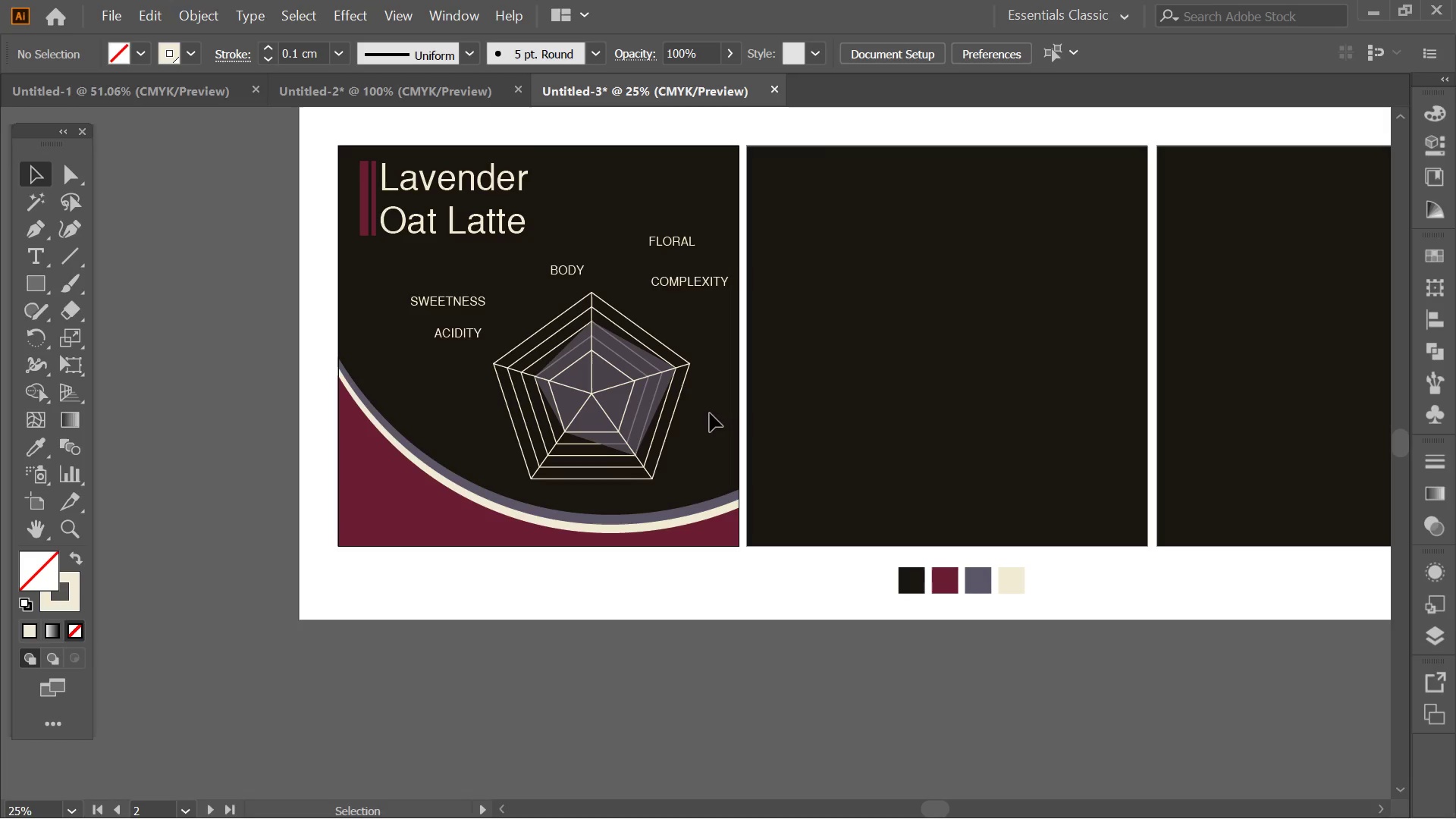 
key(Control+Z)
 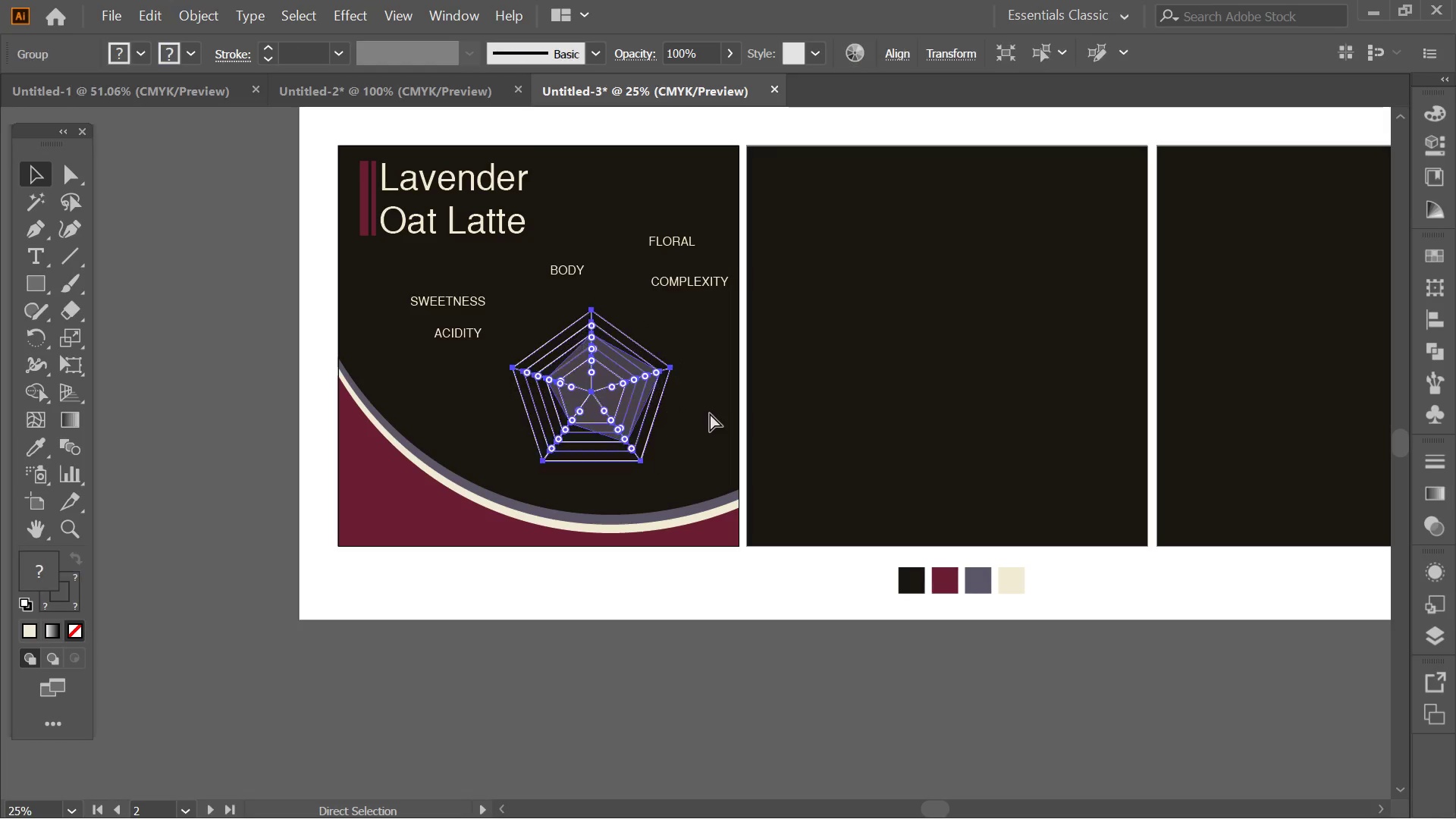 
key(Control+Z)
 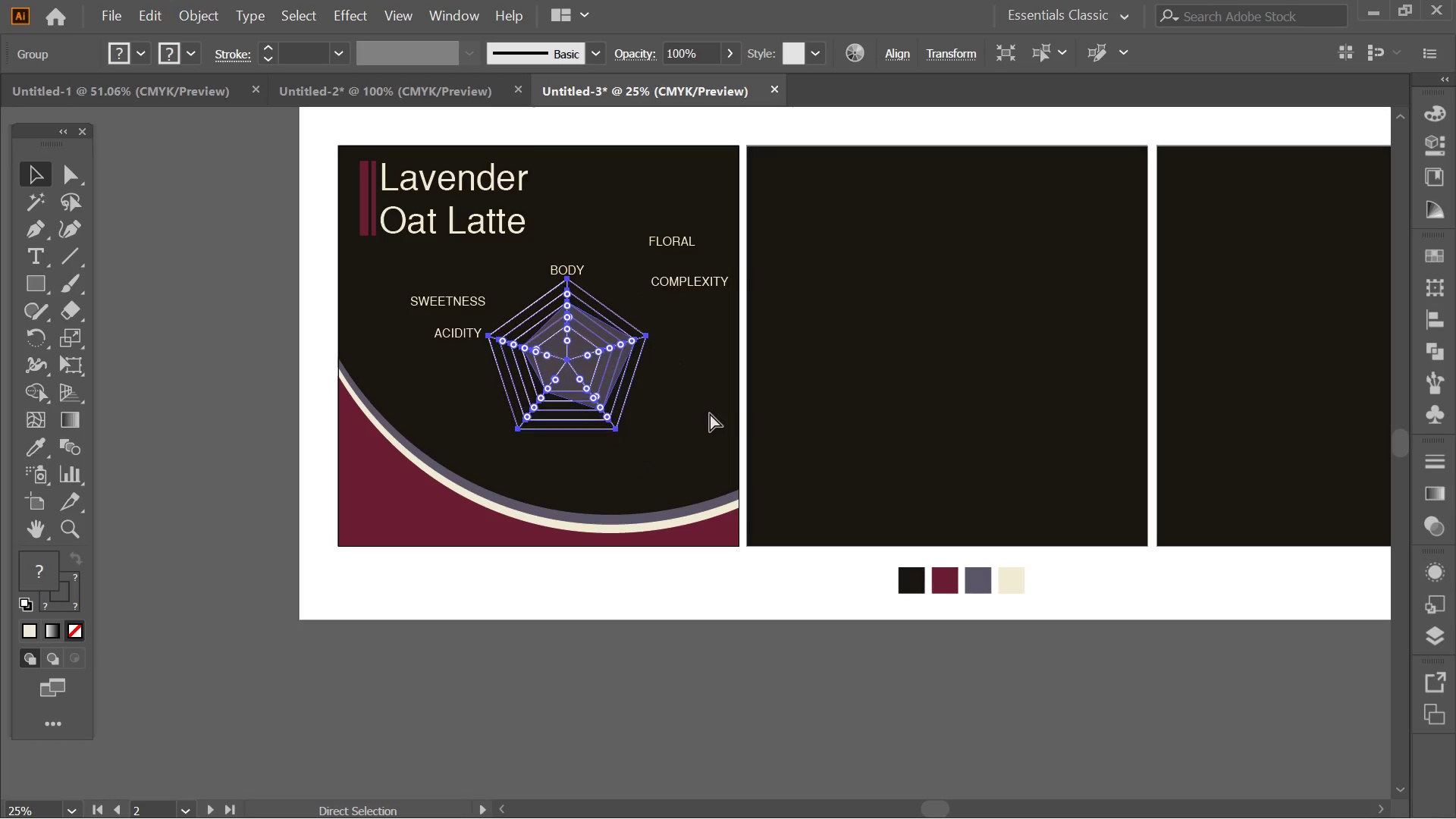 
key(Control+Z)
 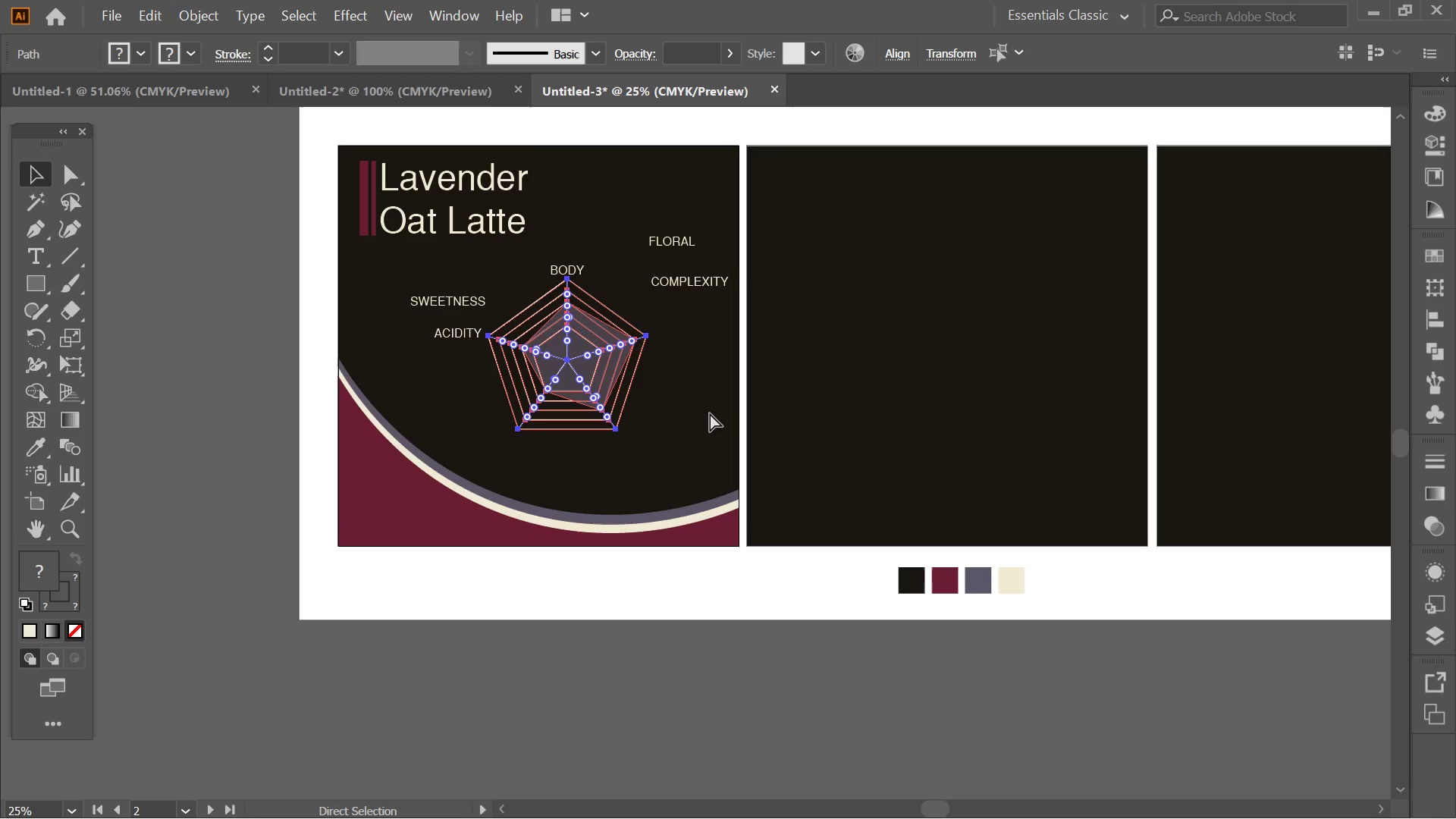 
key(Control+Z)
 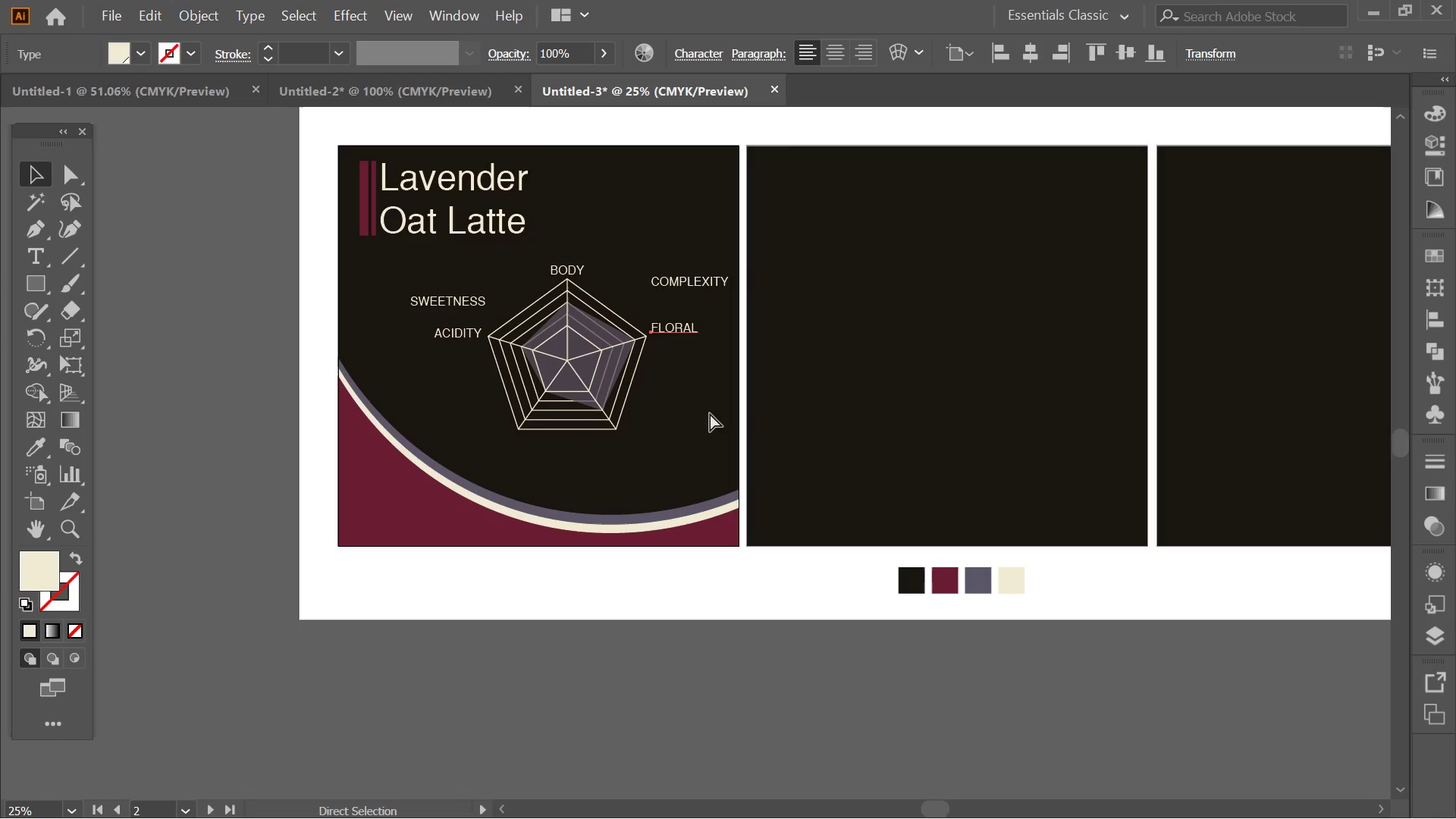 
key(Control+Z)
 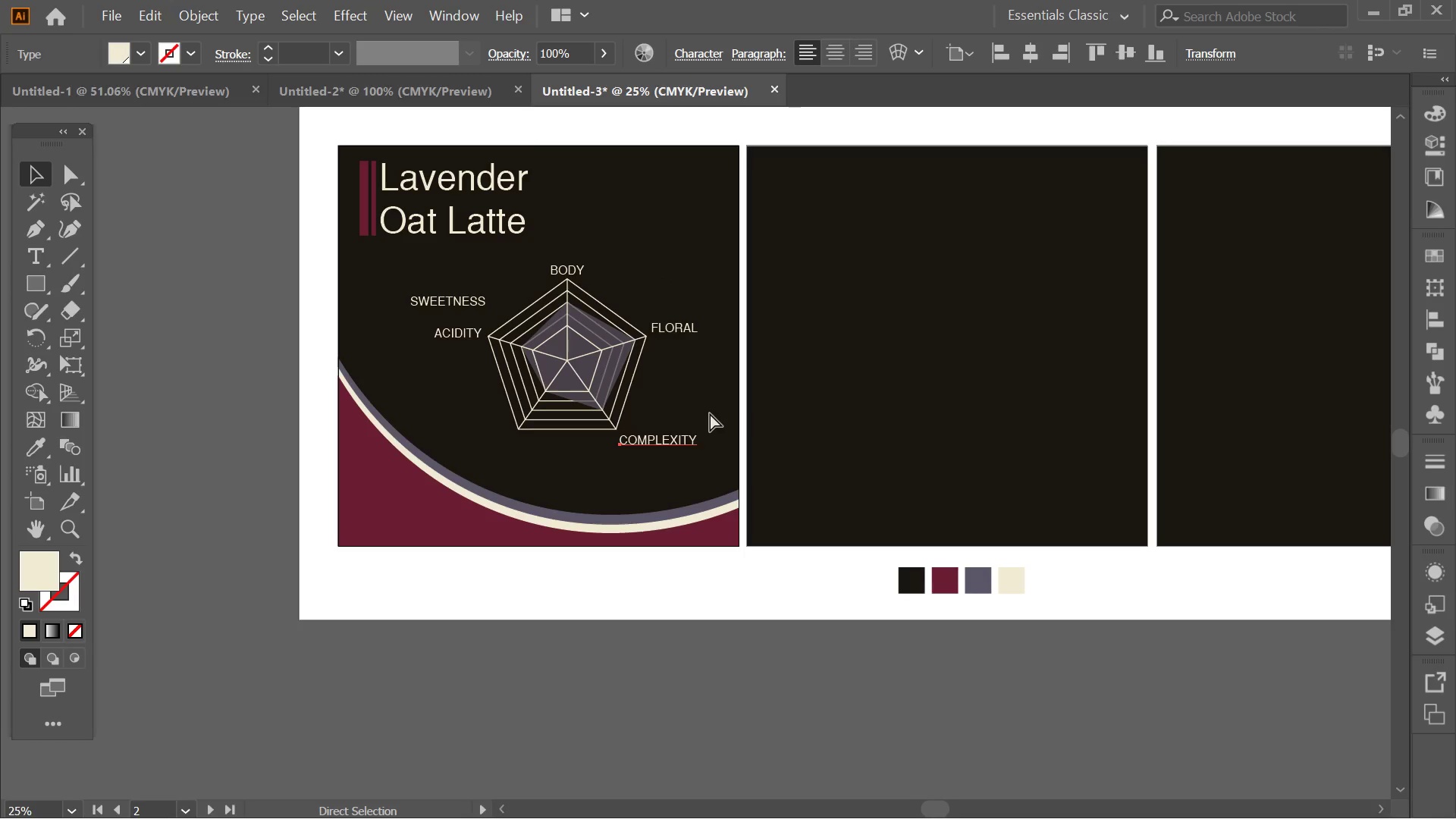 
key(Control+Z)
 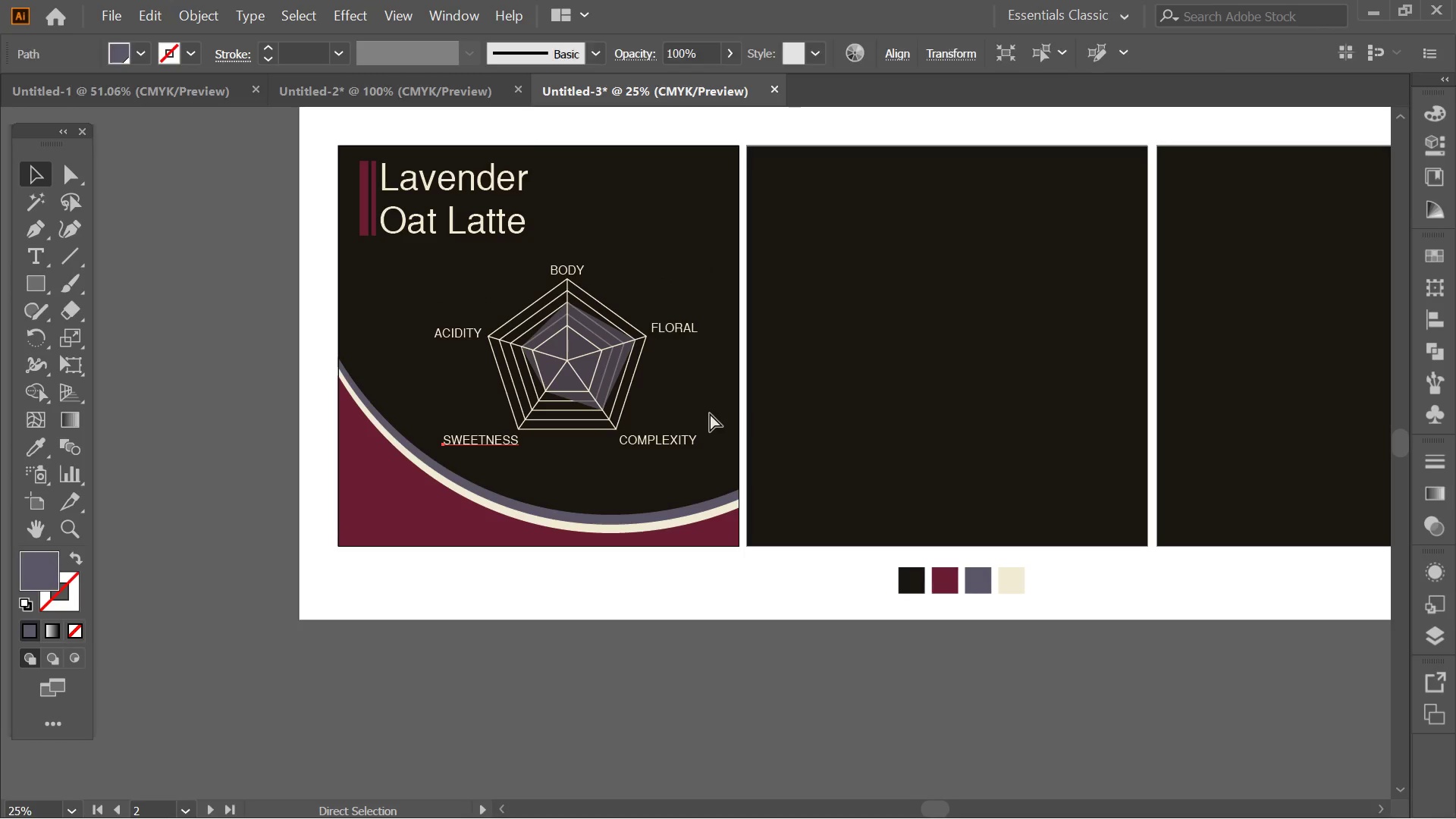 
key(Control+Z)
 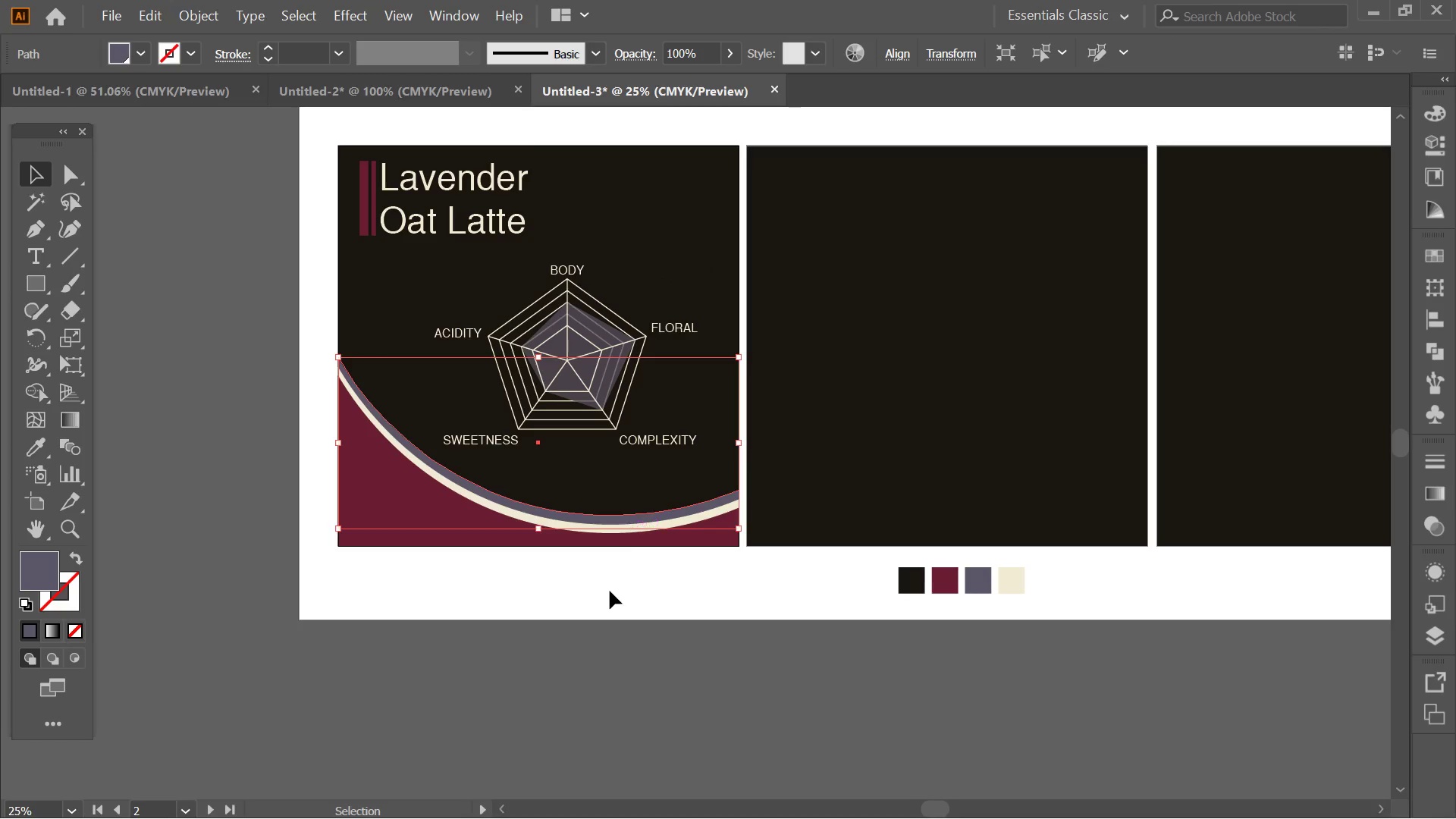 
hold_key(key=ControlLeft, duration=0.36)
 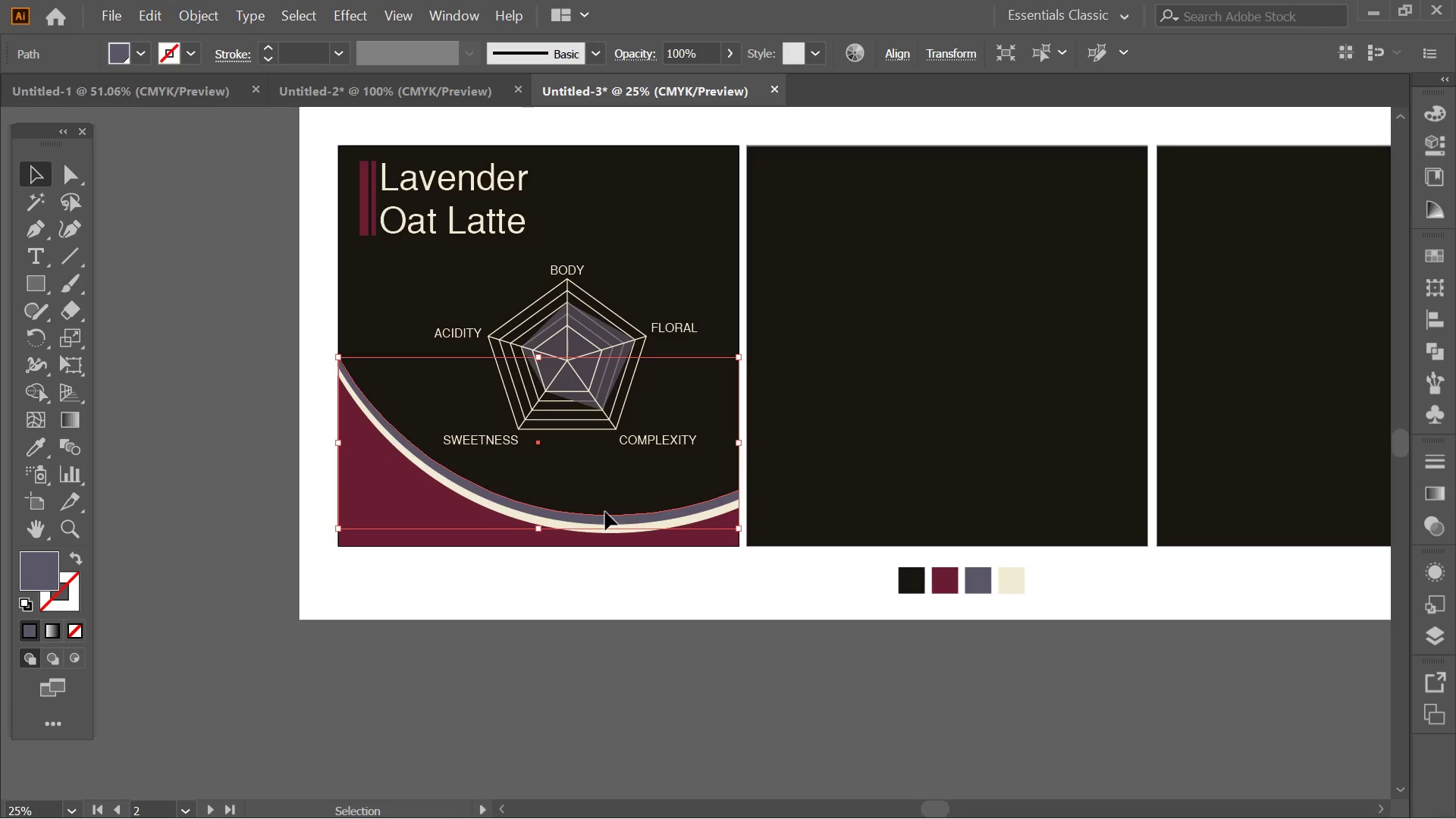 
key(ArrowUp)
 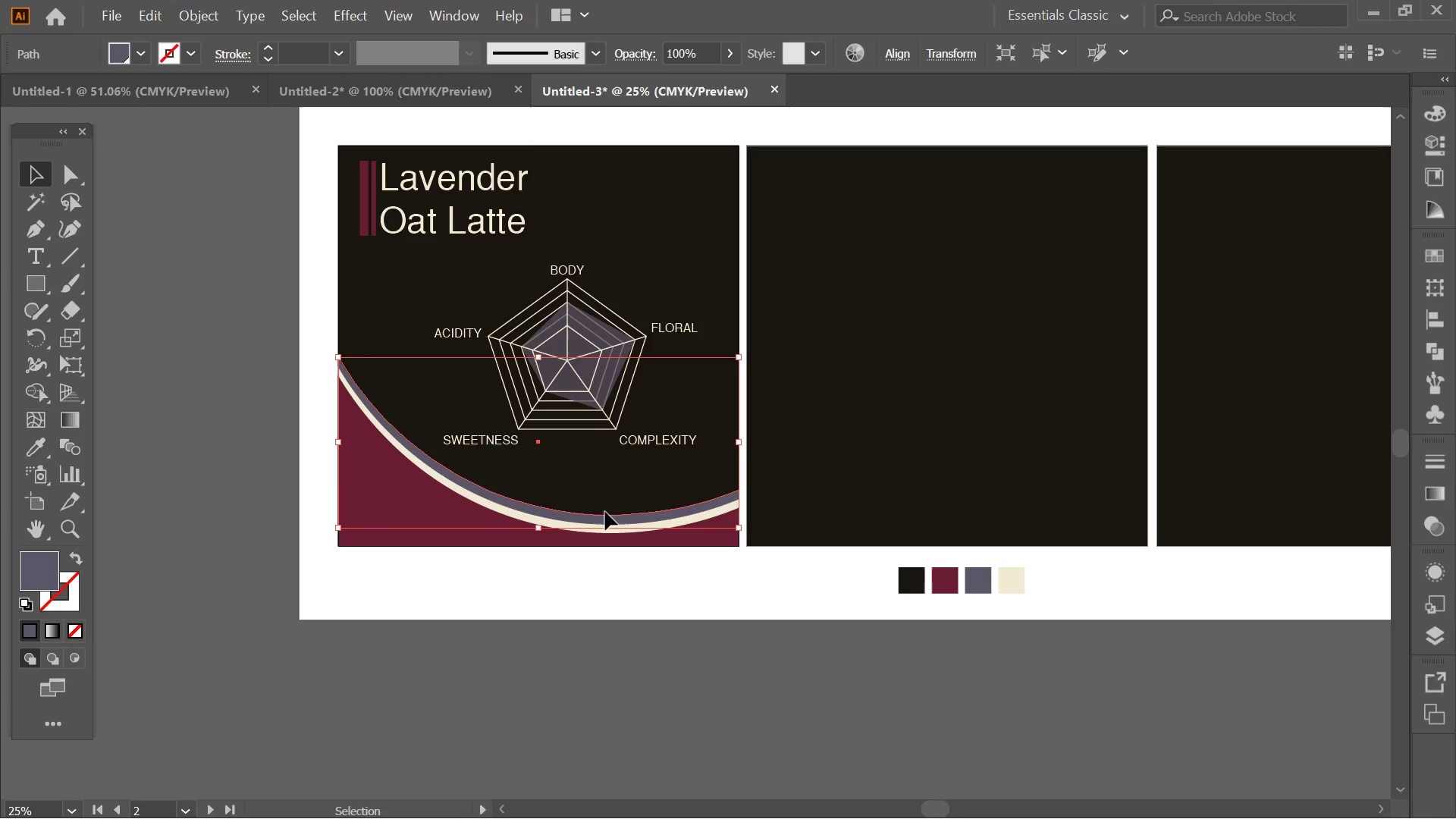 
key(ArrowUp)
 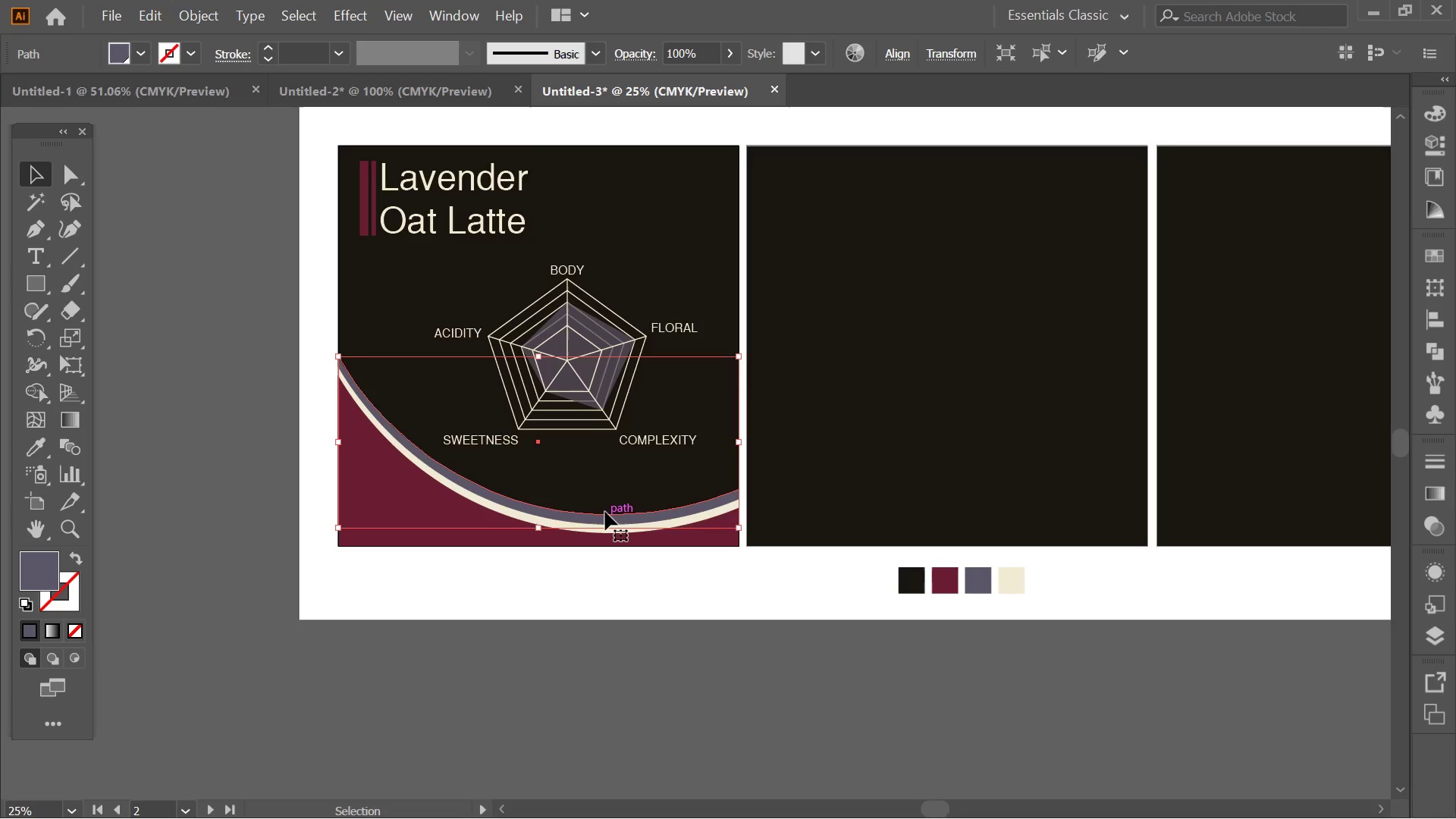 
key(ArrowUp)
 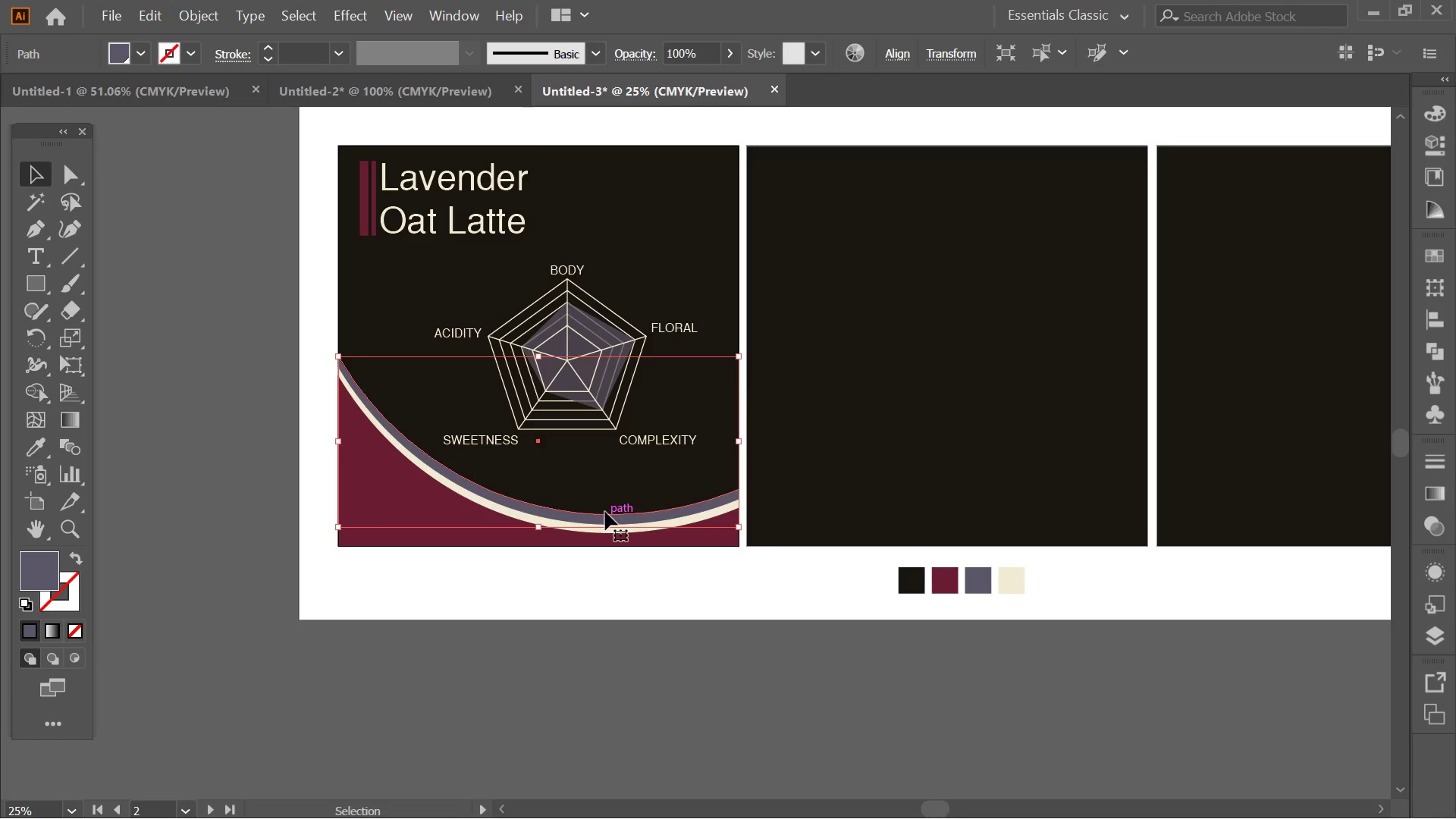 
key(ArrowDown)
 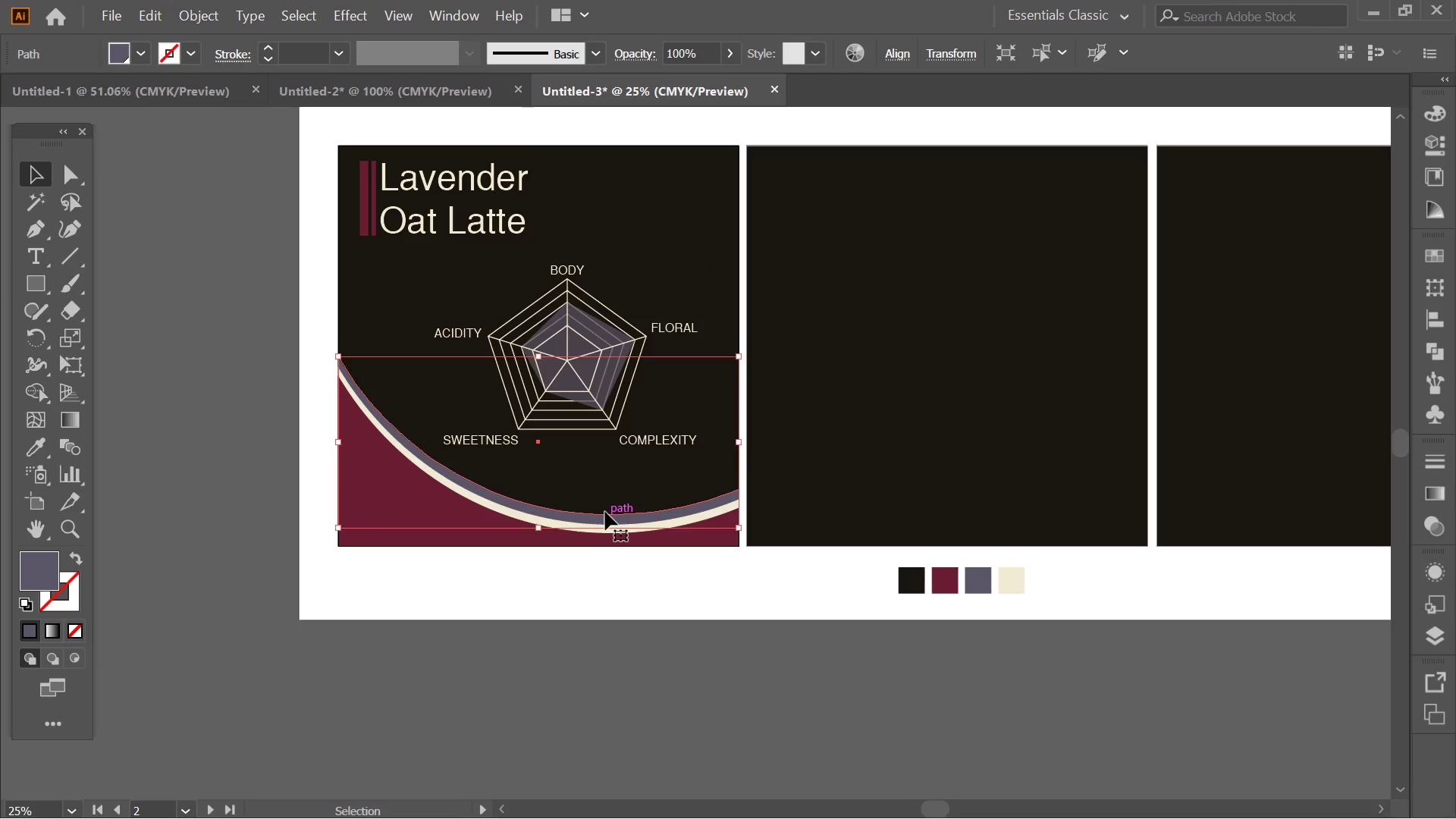 
key(ArrowDown)
 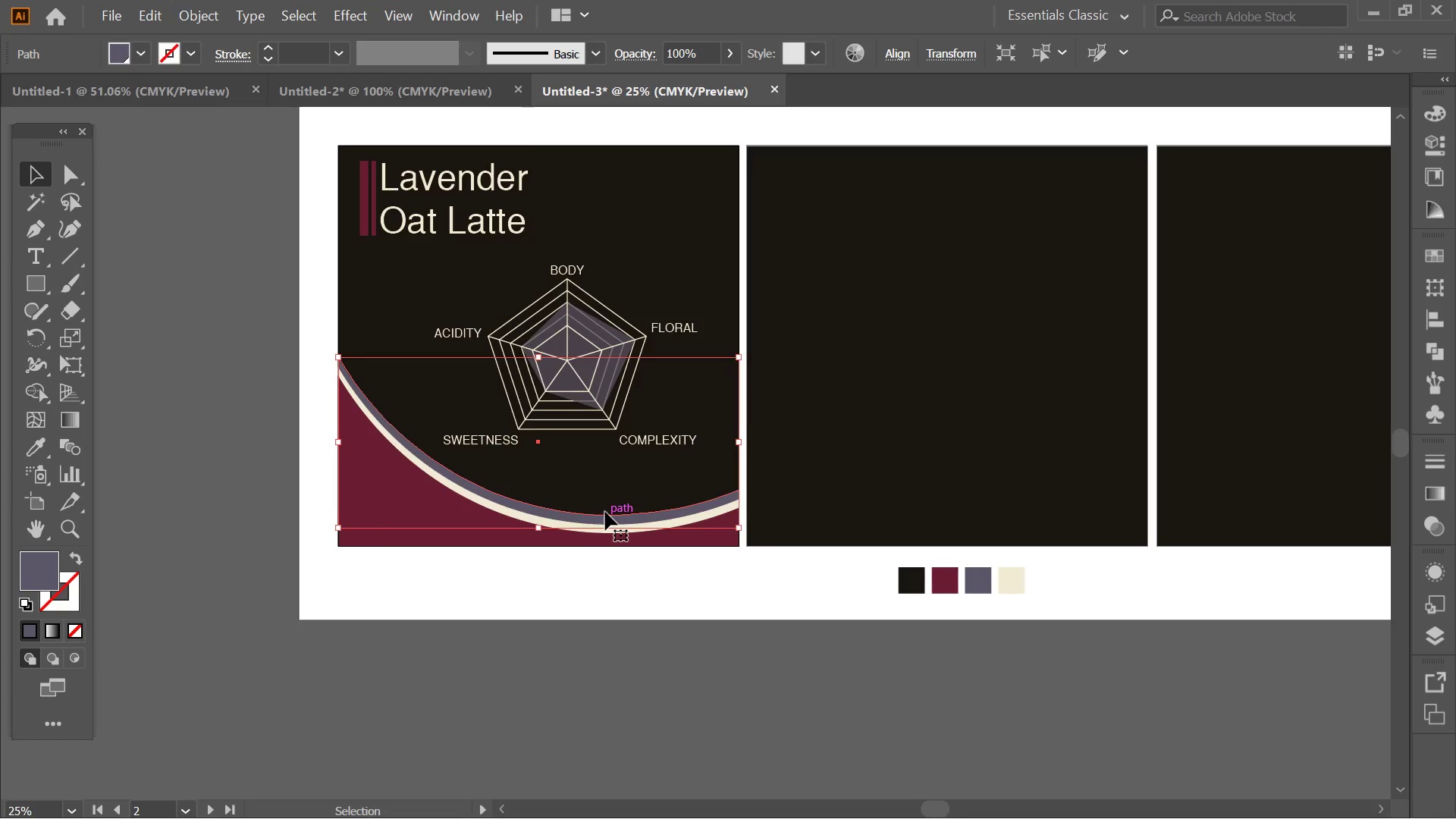 
key(ArrowDown)
 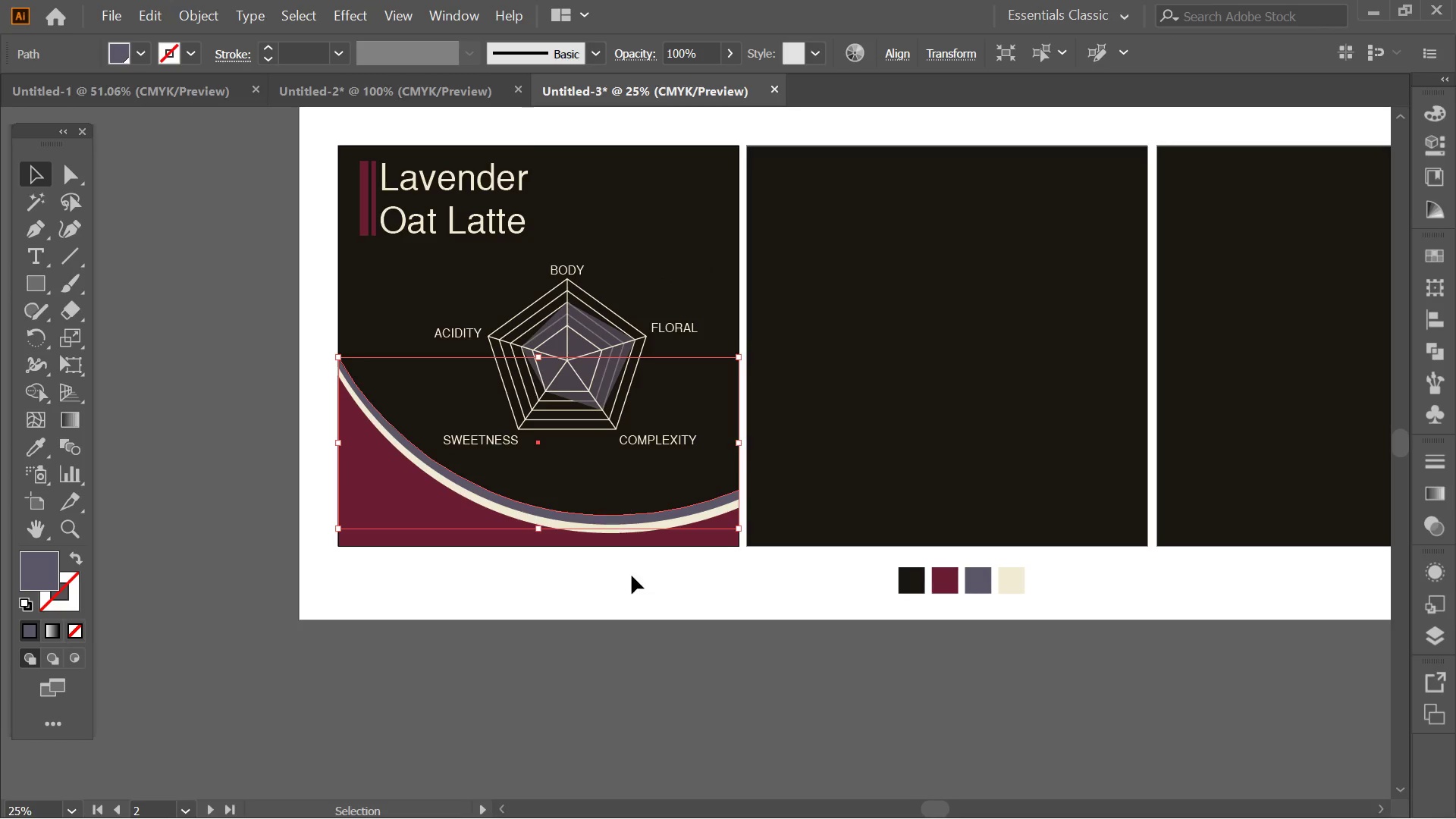 
key(ArrowDown)
 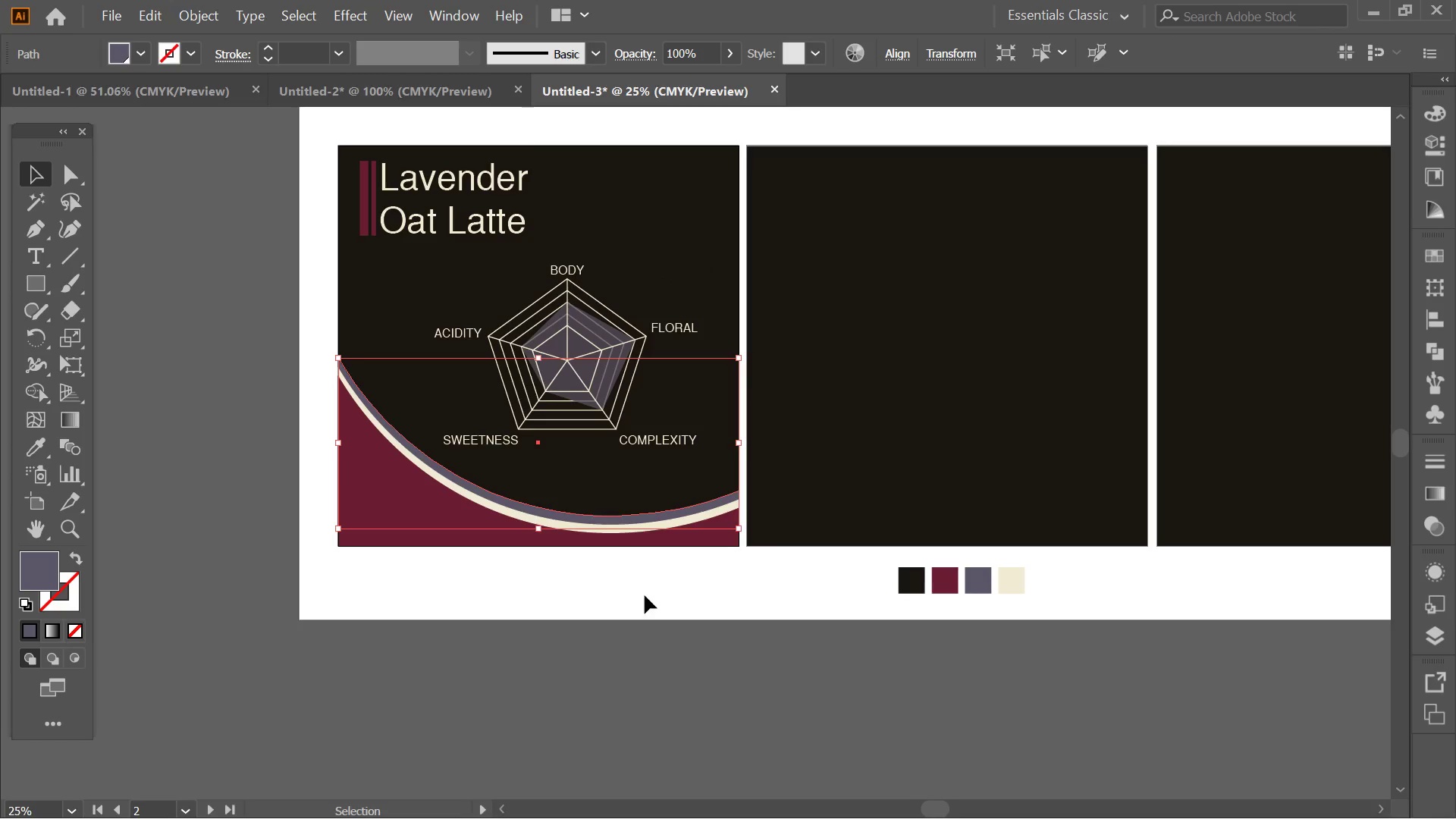 
key(ArrowDown)
 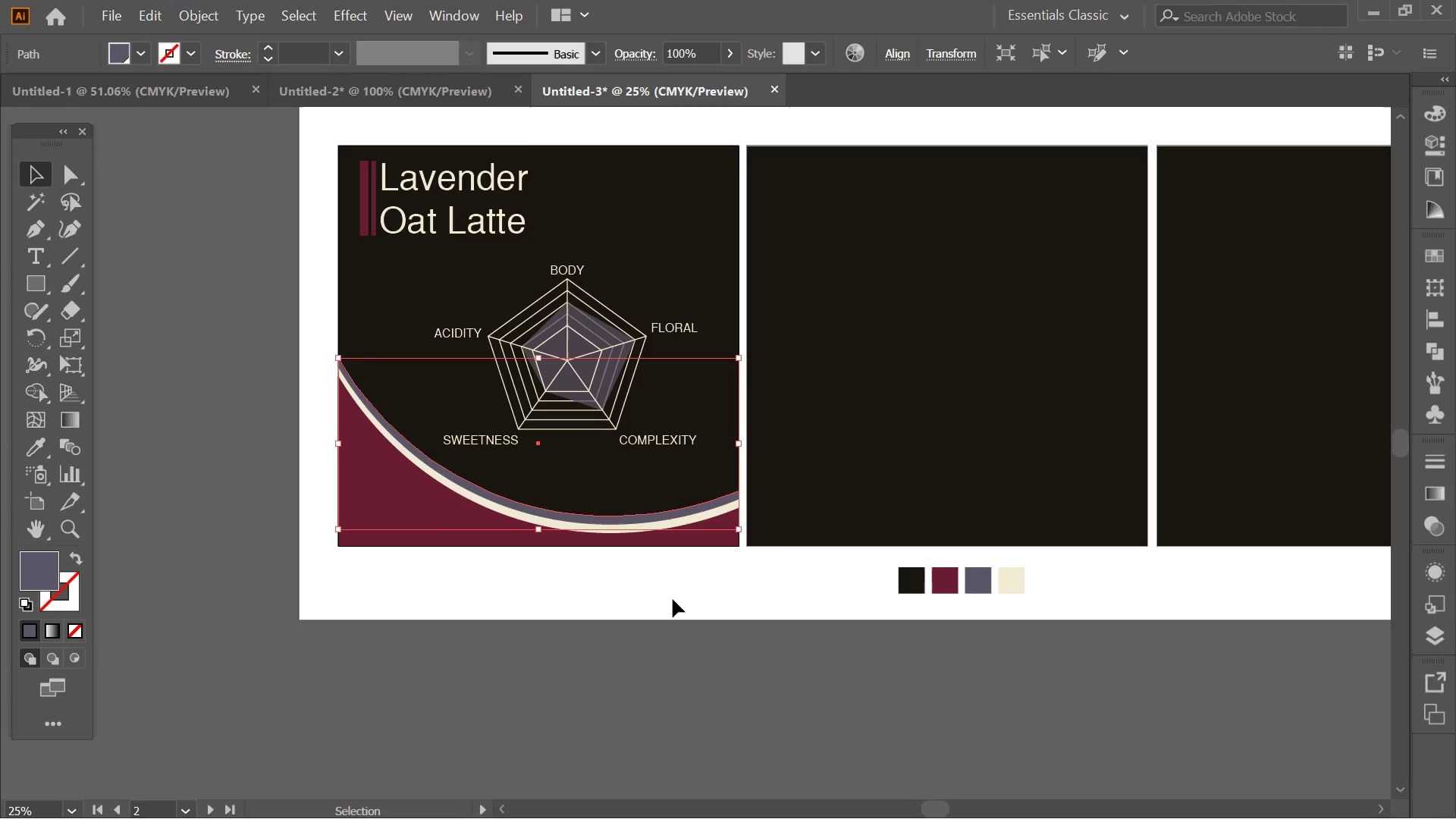 
left_click([673, 599])
 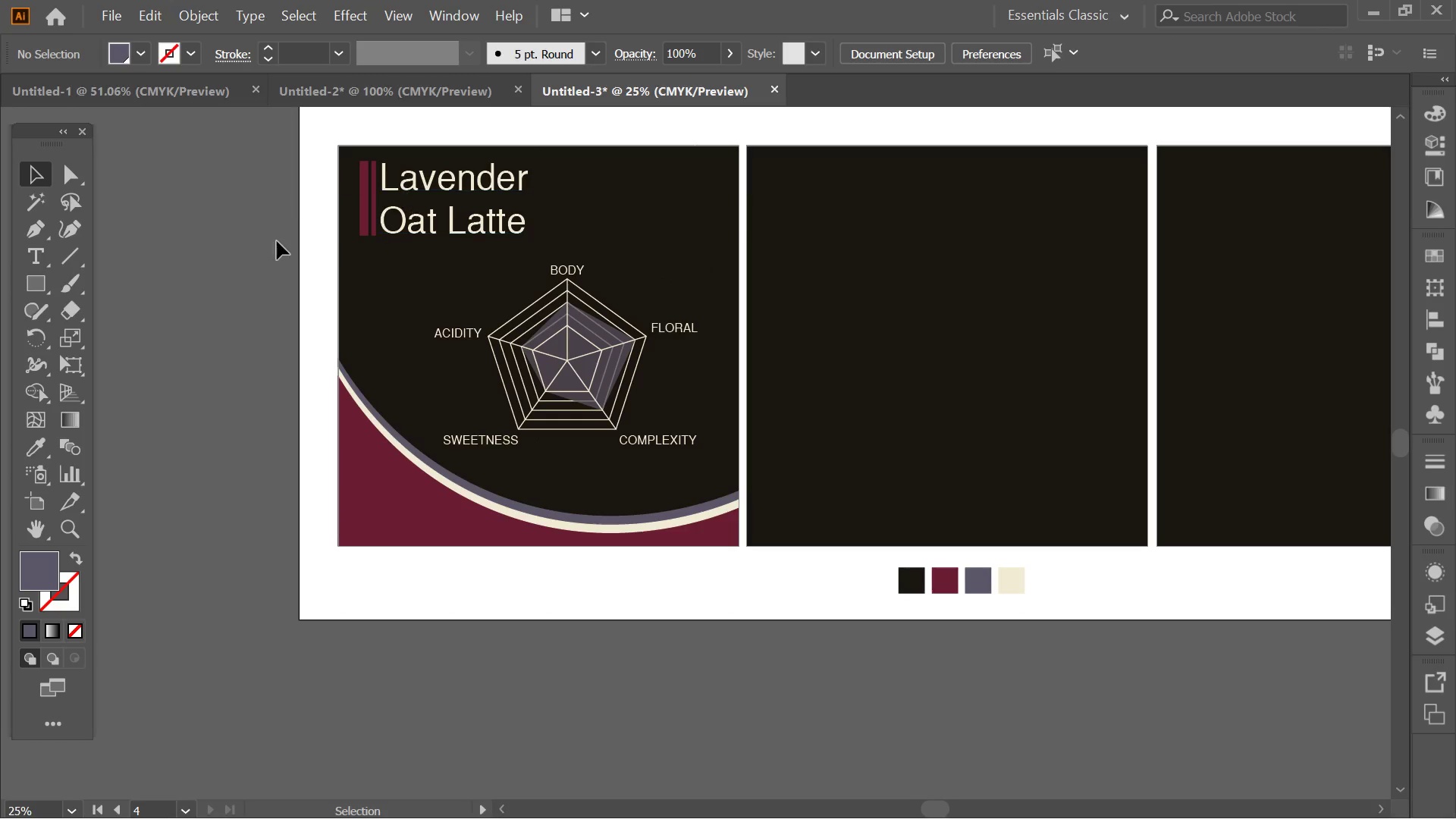 
hold_key(key=AltLeft, duration=0.5)
scroll: coordinate [260, 257], scroll_direction: up, amount: 1.0
 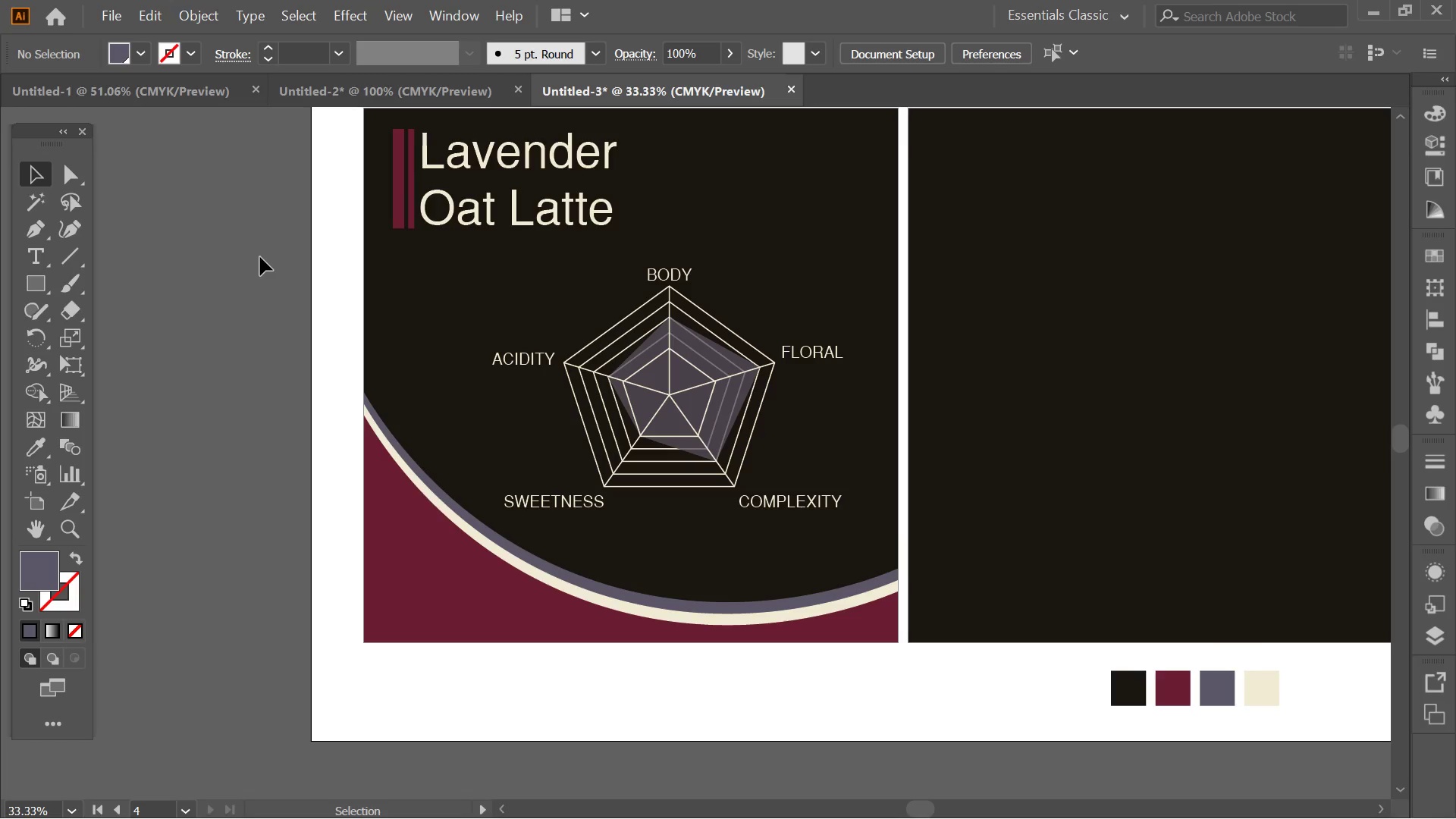 
hold_key(key=AltLeft, duration=0.34)
 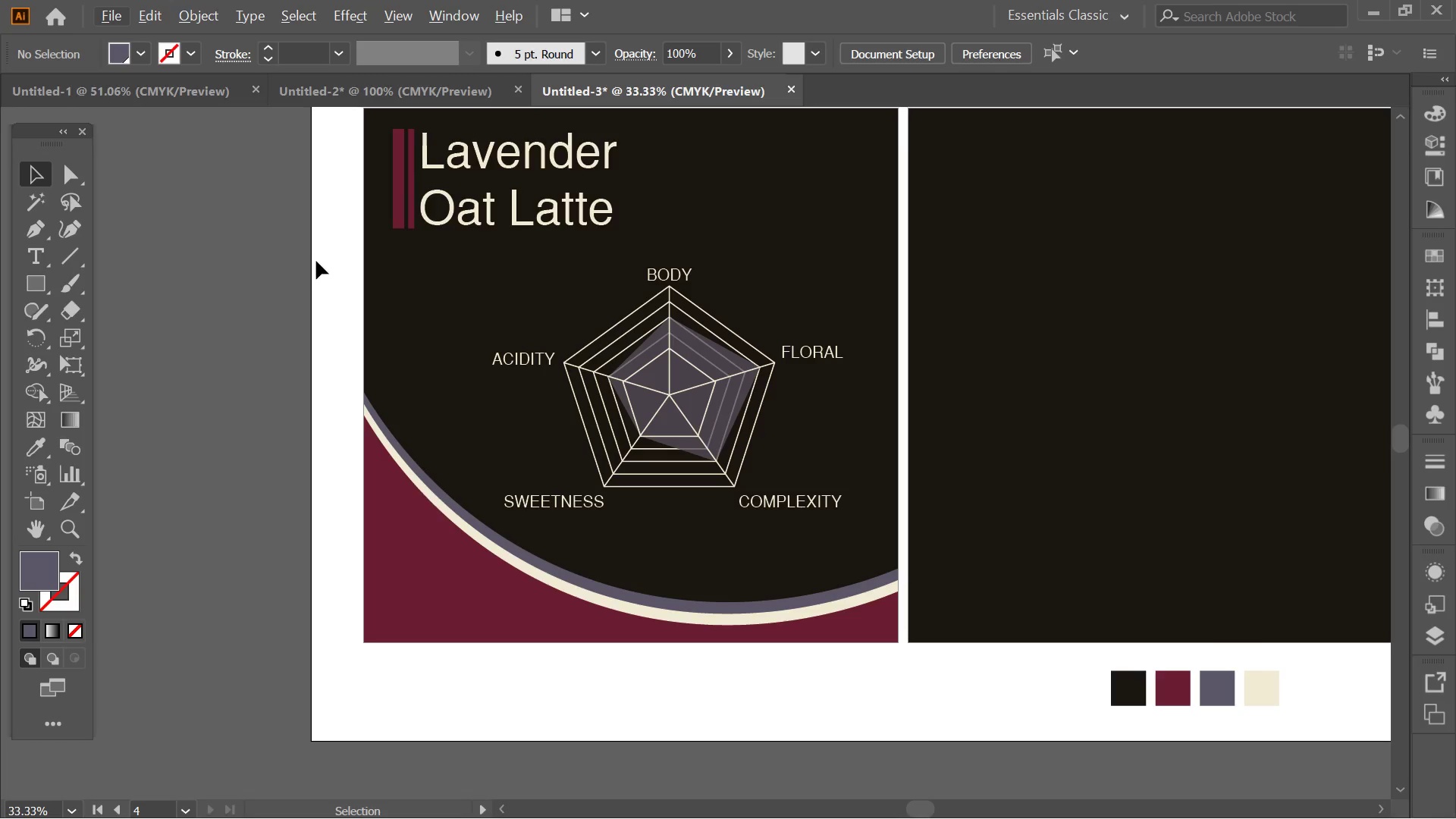 
key(Alt+AltLeft)
 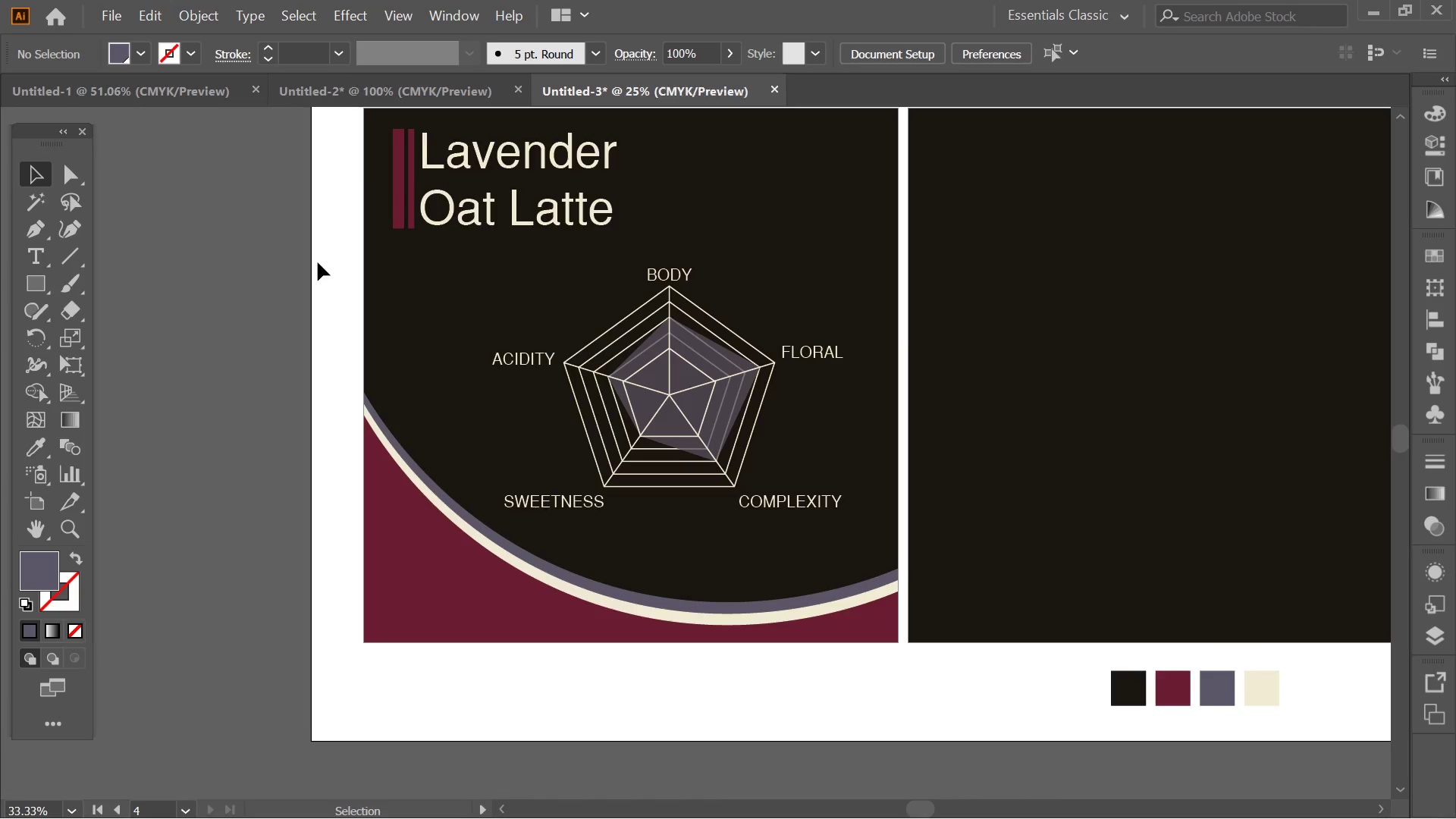 
scroll: coordinate [318, 262], scroll_direction: none, amount: 0.0
 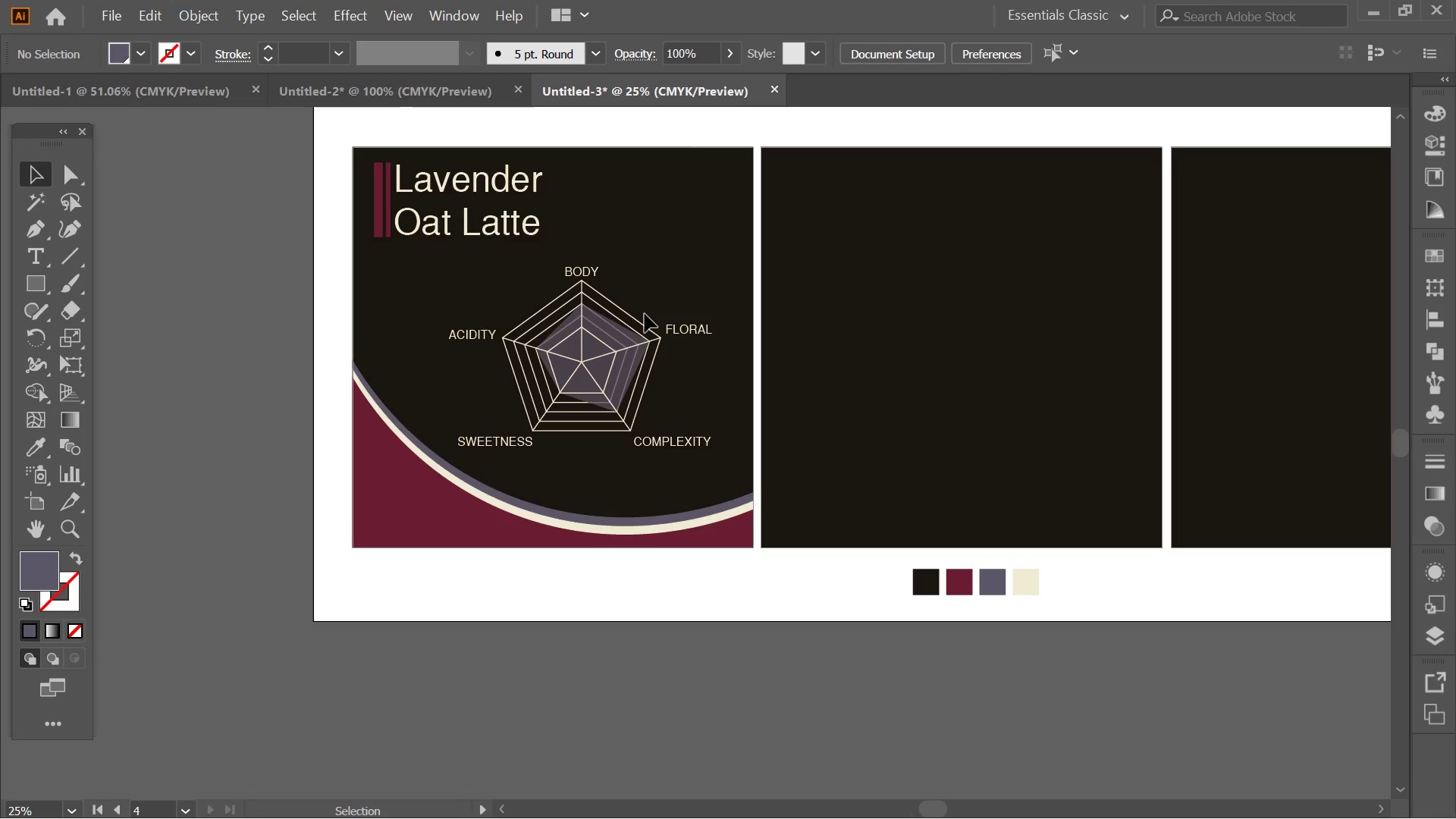 
hold_key(key=AltLeft, duration=1.86)
scroll: coordinate [604, 439], scroll_direction: none, amount: 0.0
 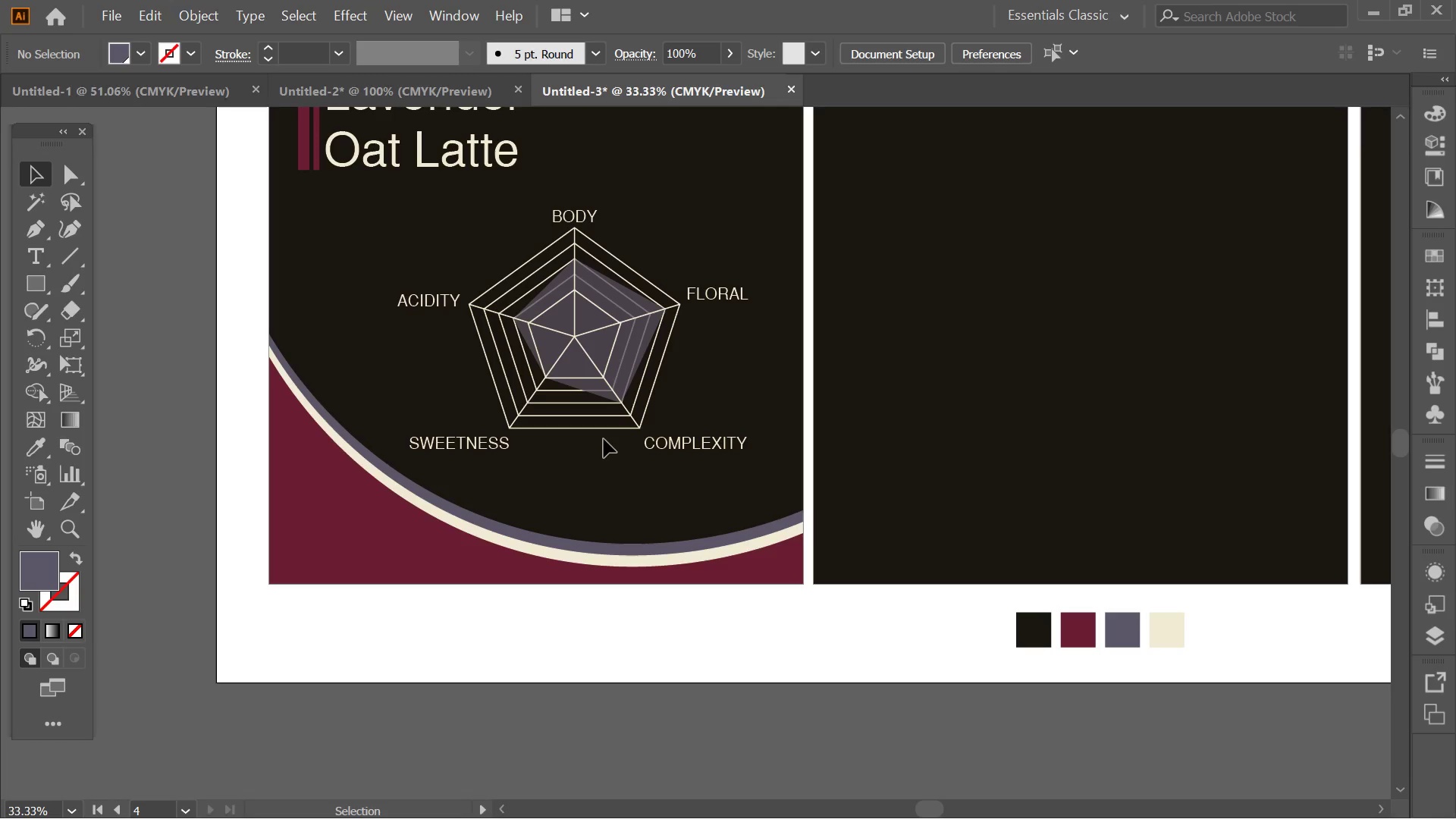 
key(Alt+AltLeft)
 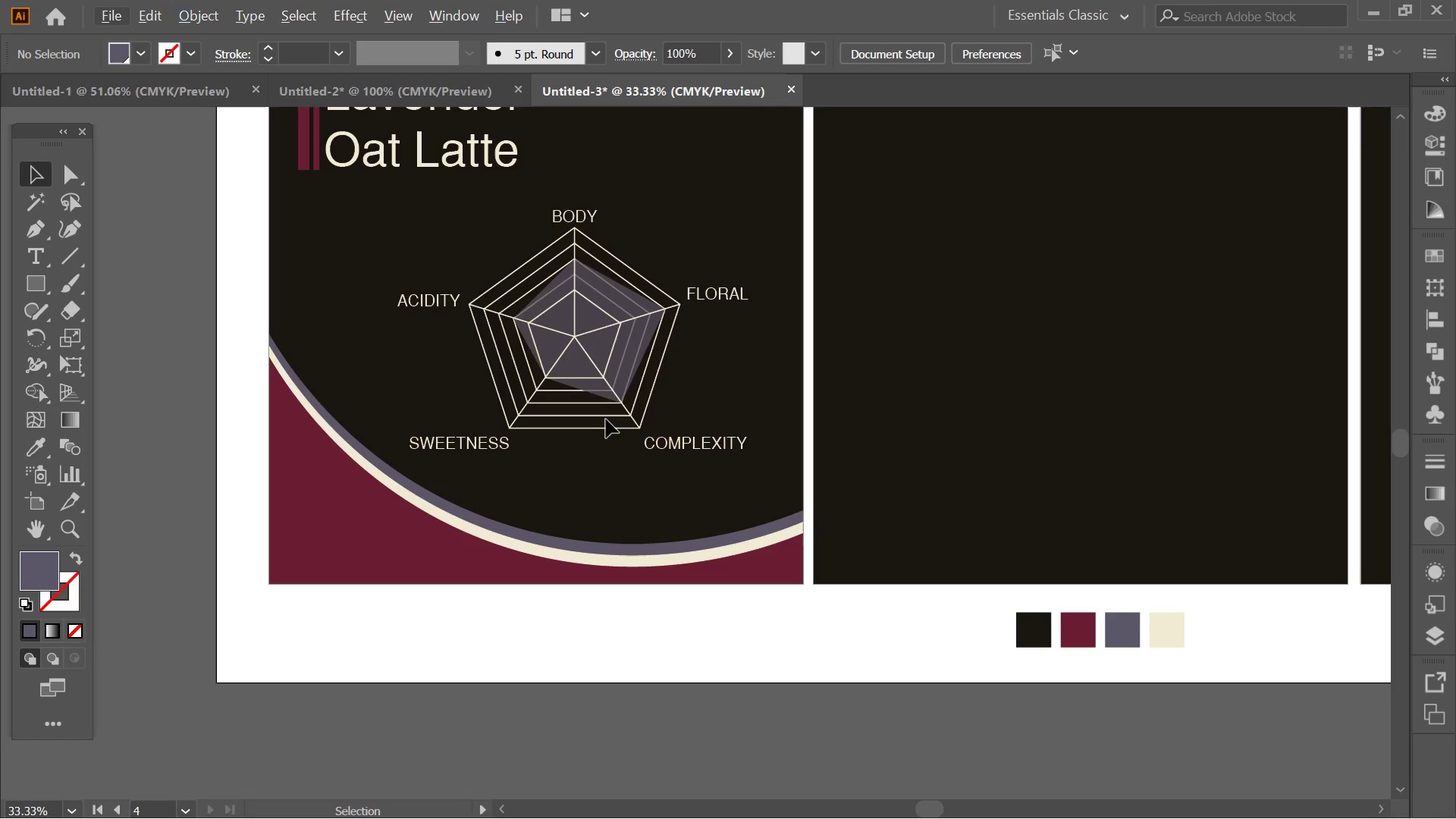 
hold_key(key=Space, duration=0.52)
 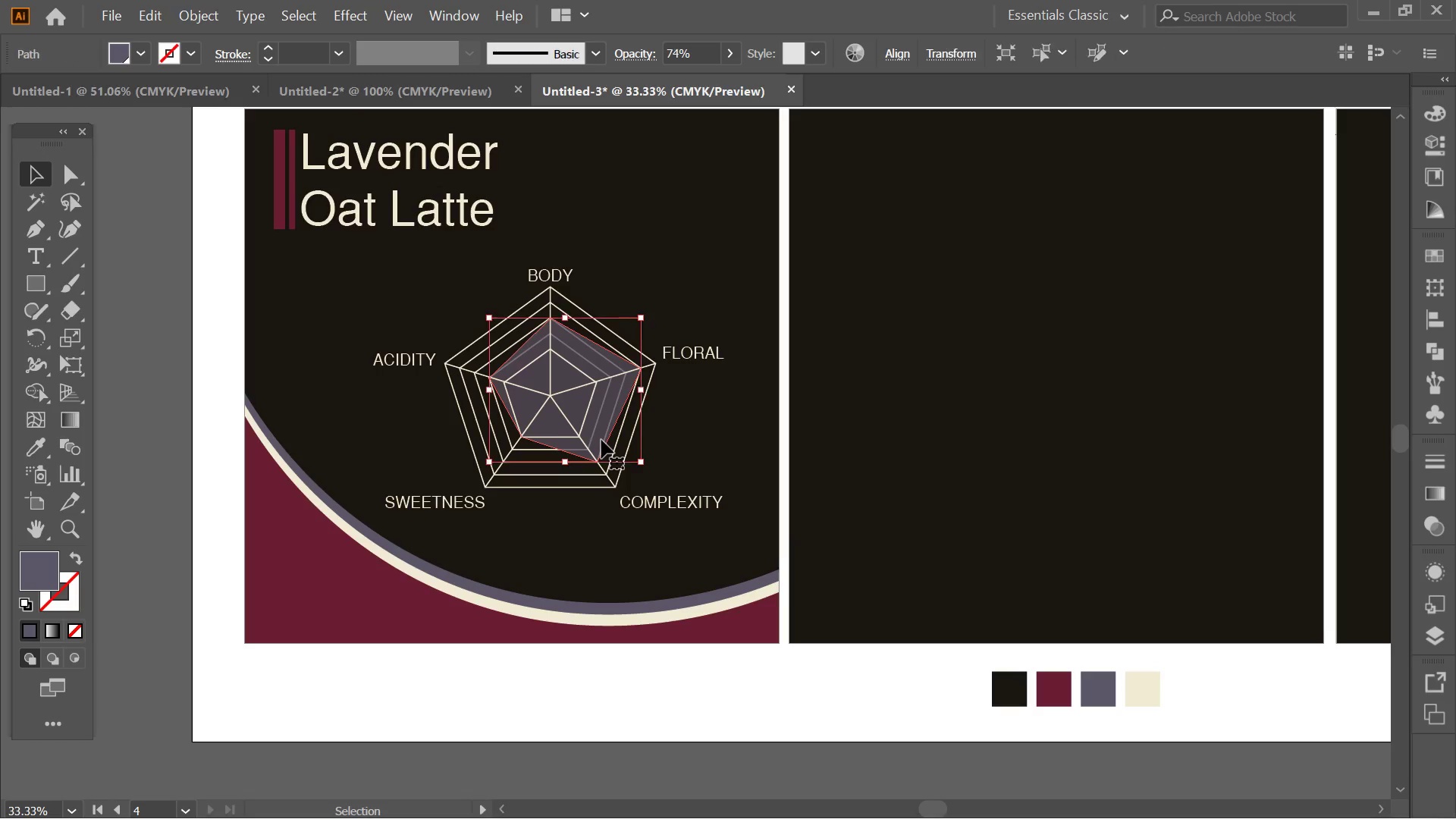 
left_click_drag(start_coordinate=[624, 384], to_coordinate=[601, 440])
 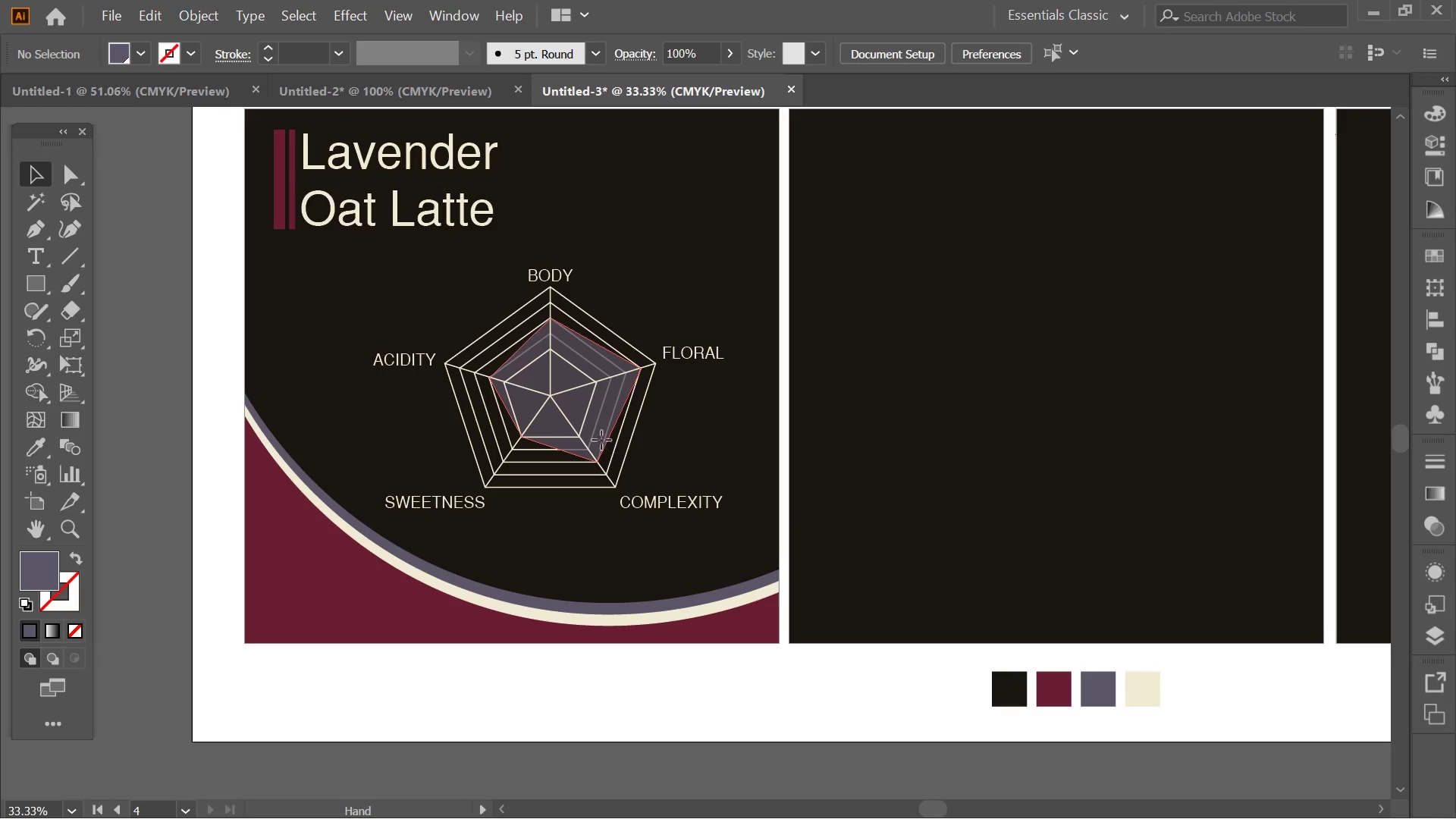 
left_click([601, 440])
 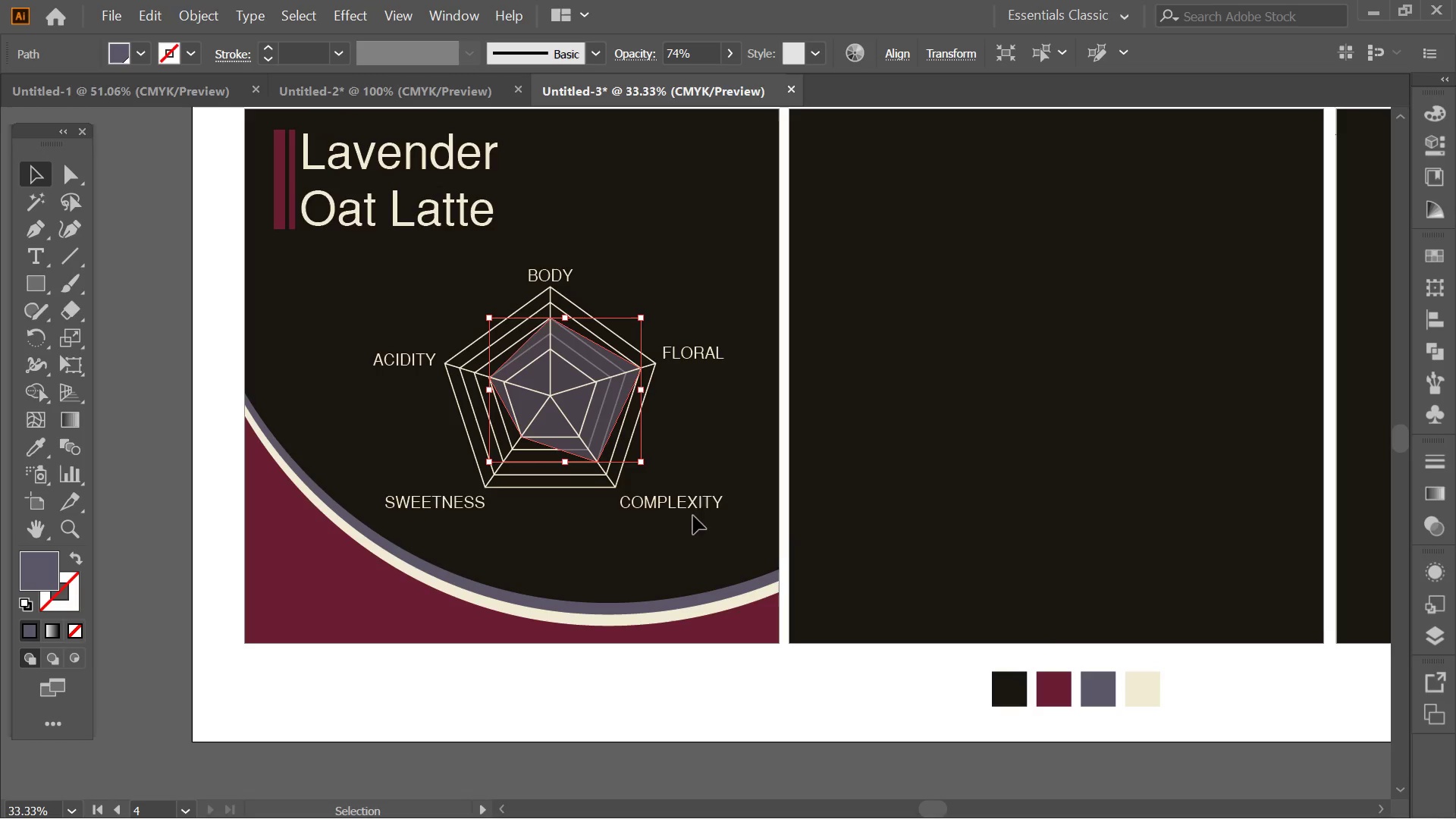 
left_click([685, 455])
 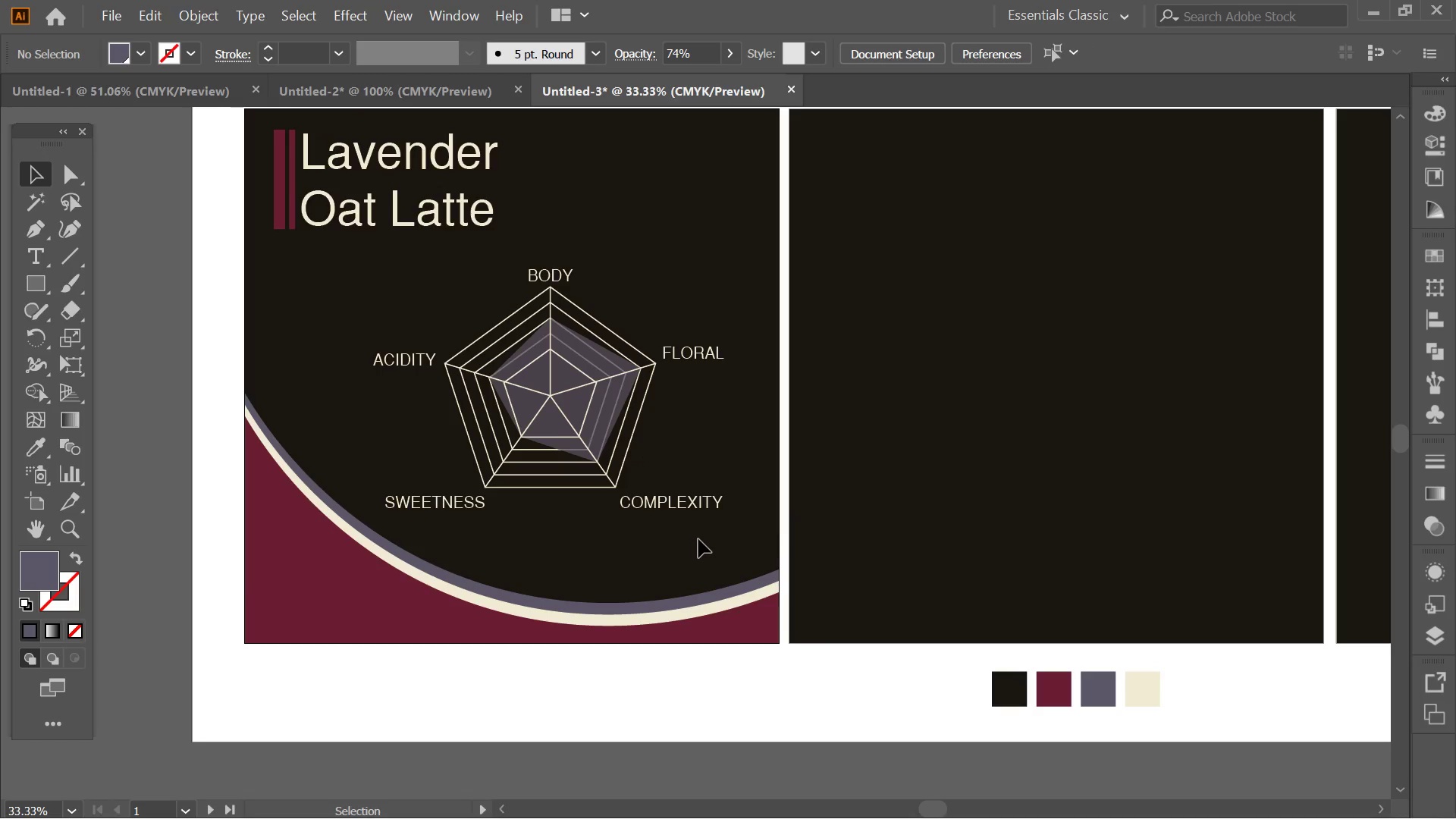 
left_click_drag(start_coordinate=[703, 532], to_coordinate=[394, 268])
 